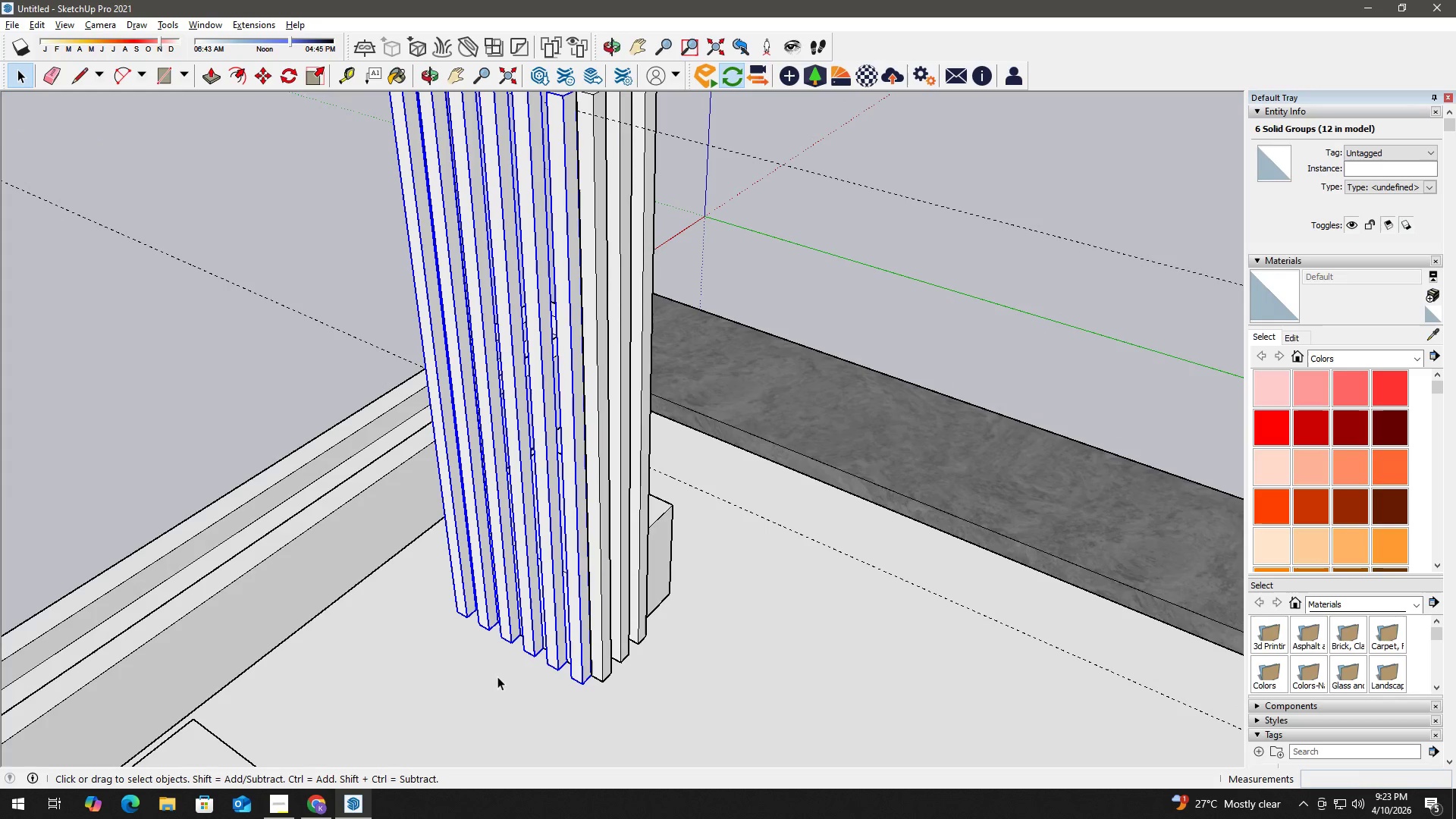 
key(M)
 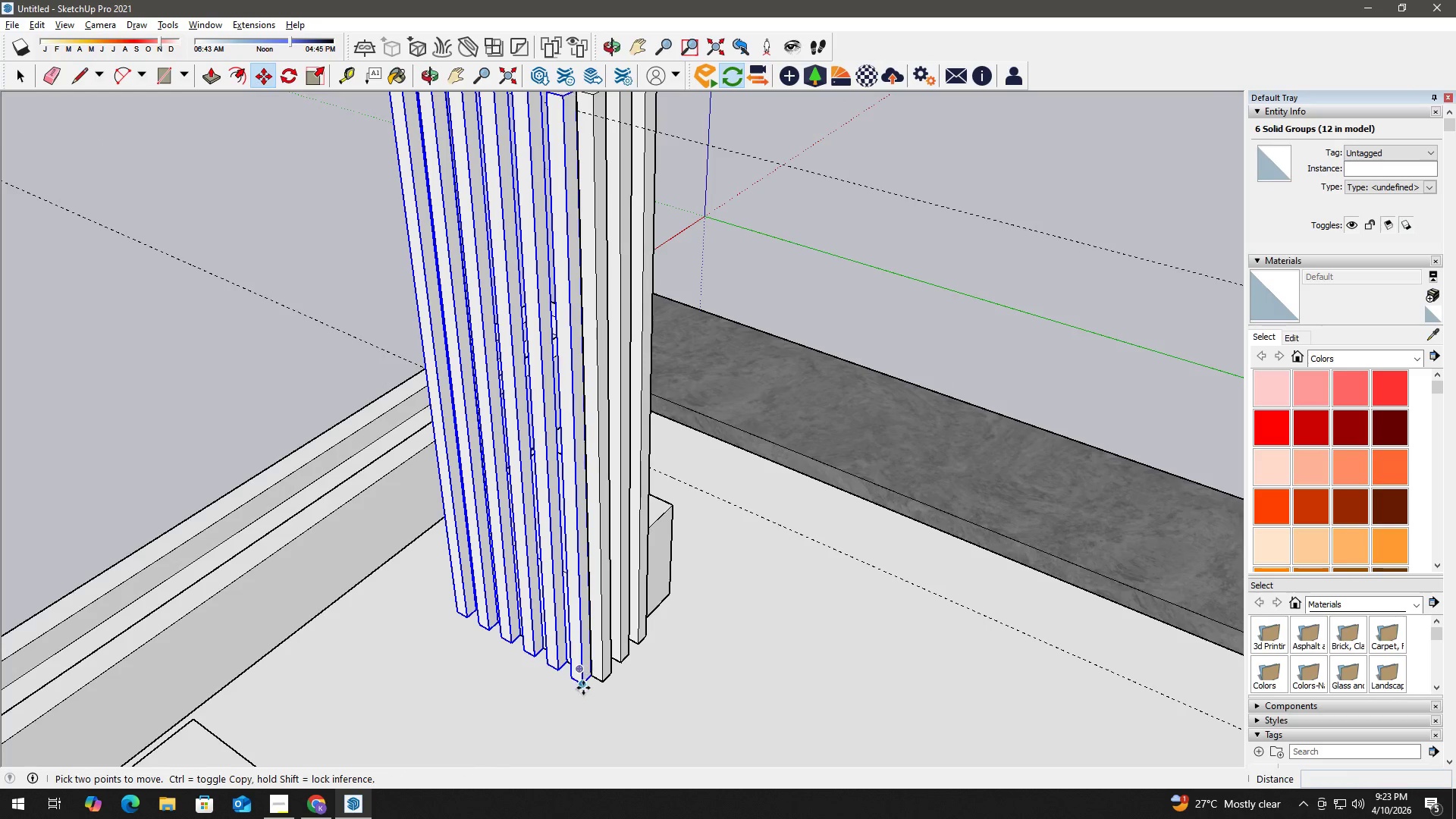 
left_click([583, 687])
 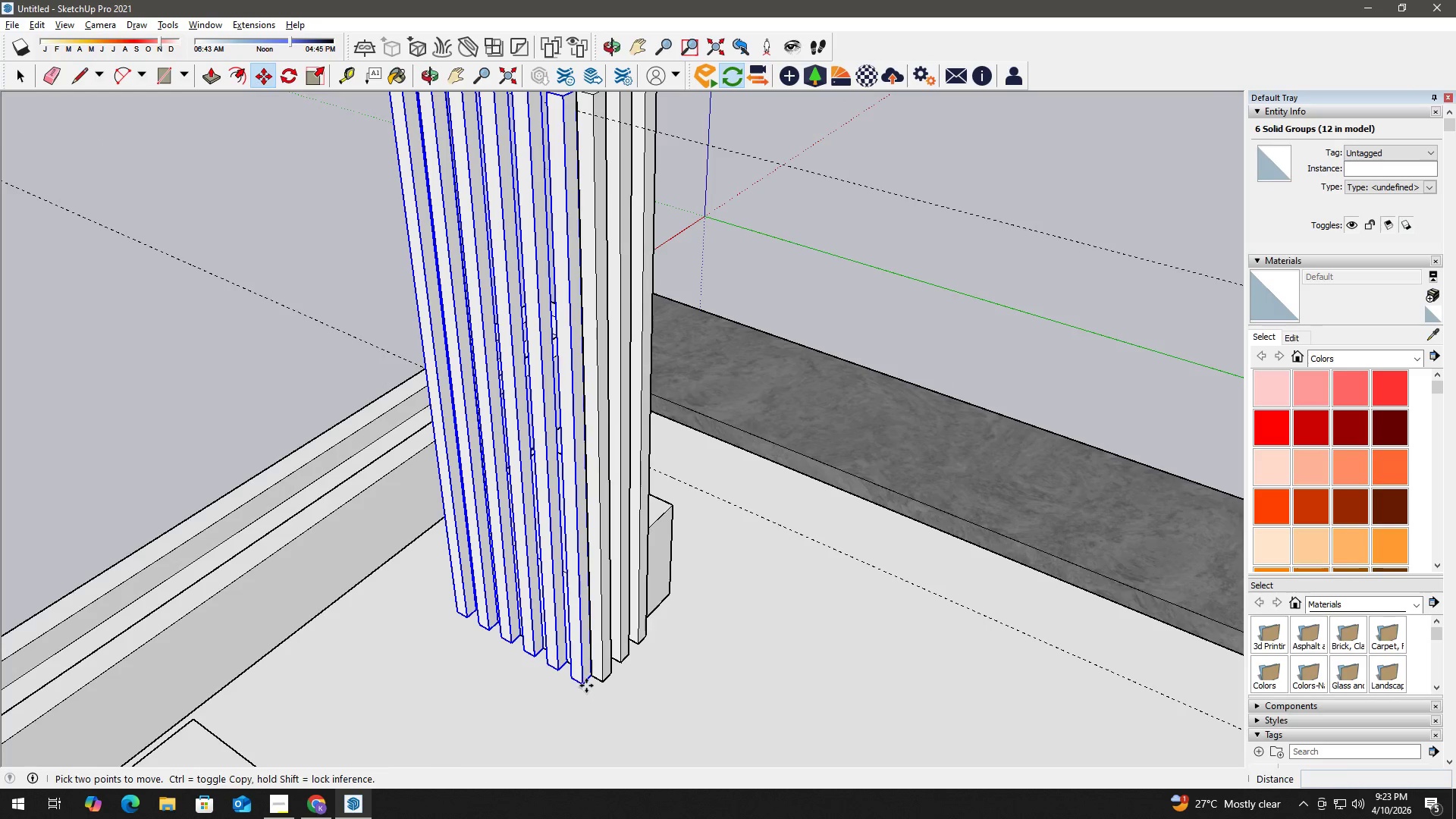 
key(Control+ControlLeft)
 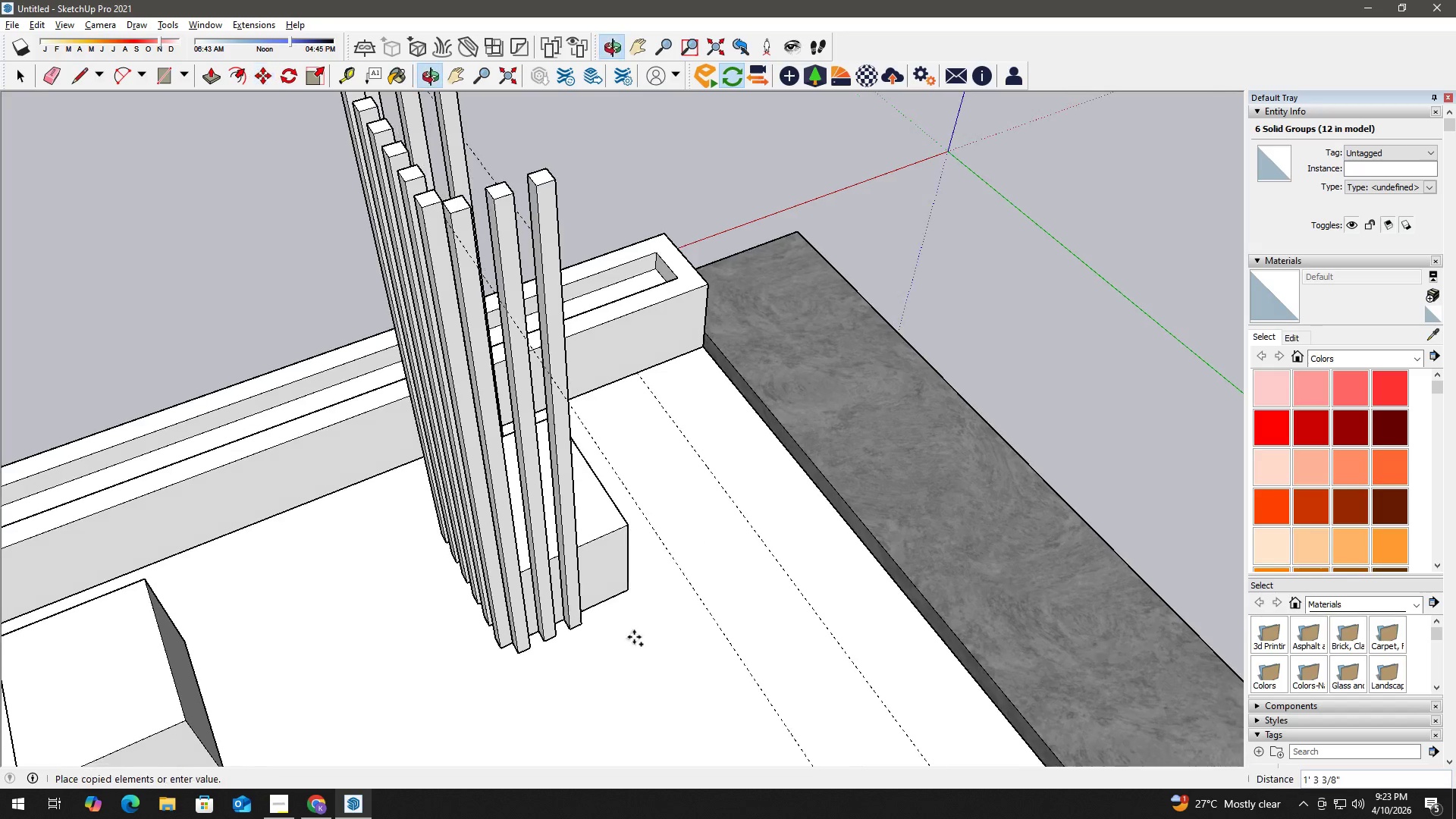 
scroll: coordinate [717, 576], scroll_direction: up, amount: 1.0
 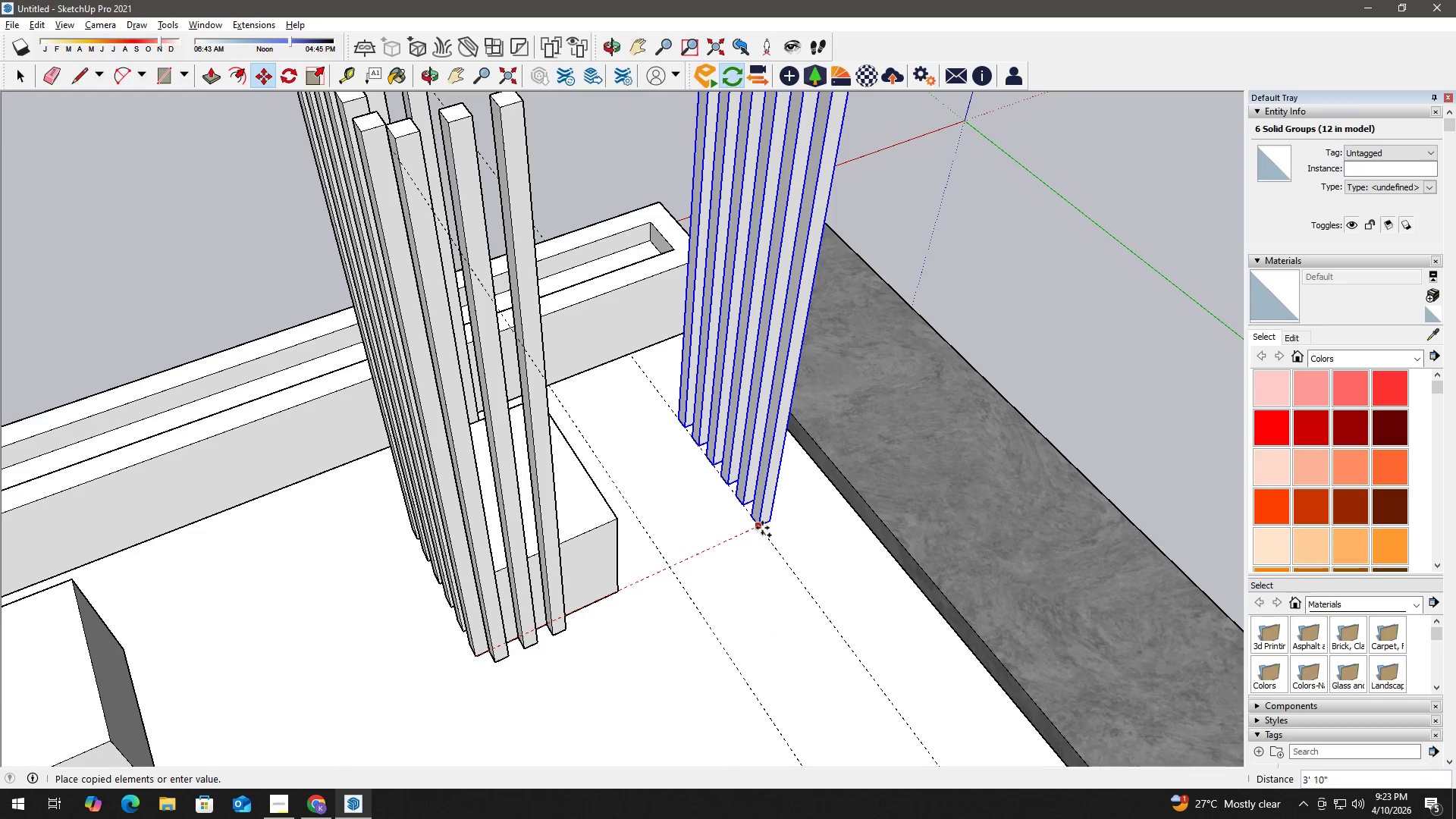 
left_click([762, 528])
 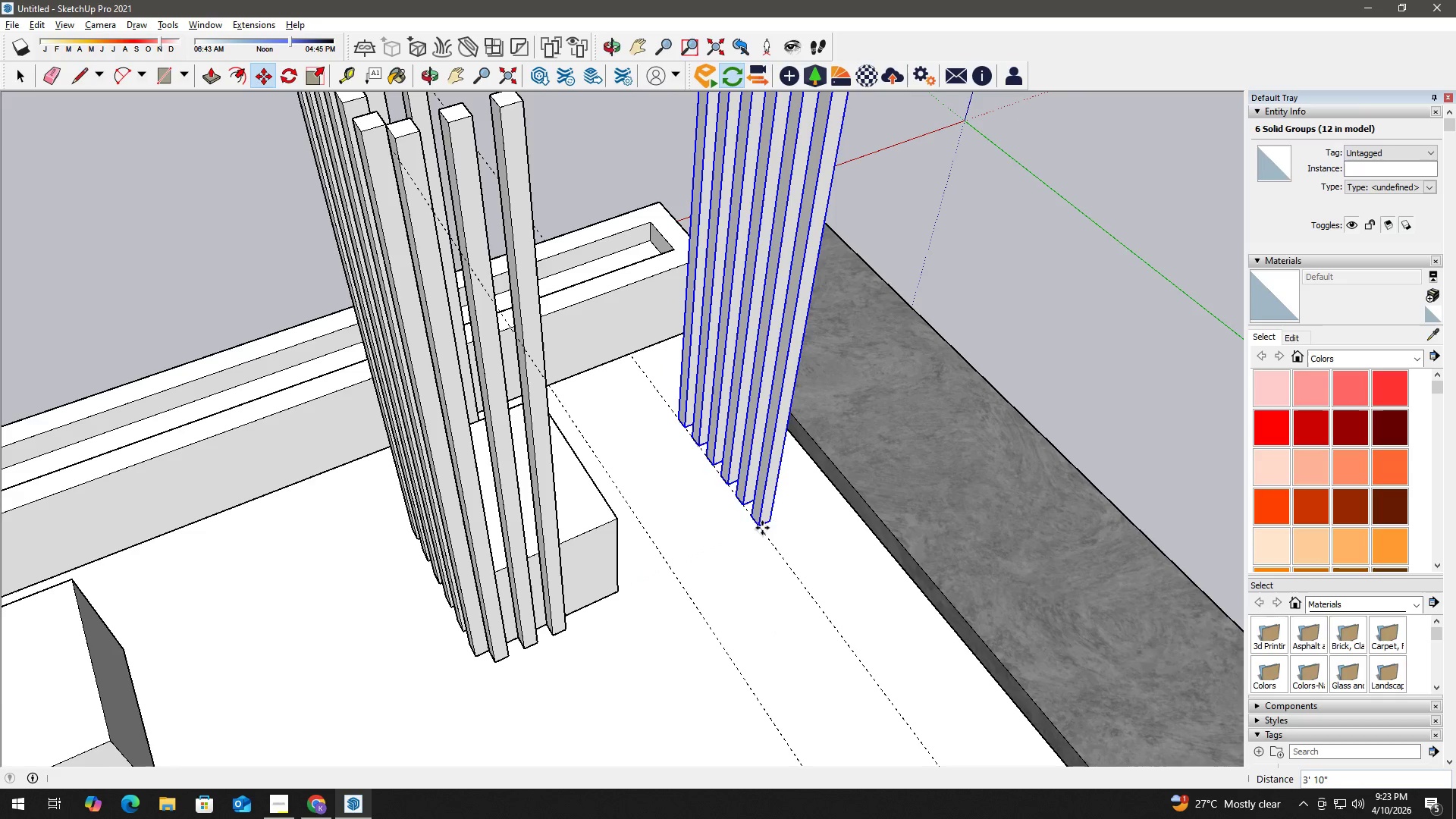 
key(Space)
 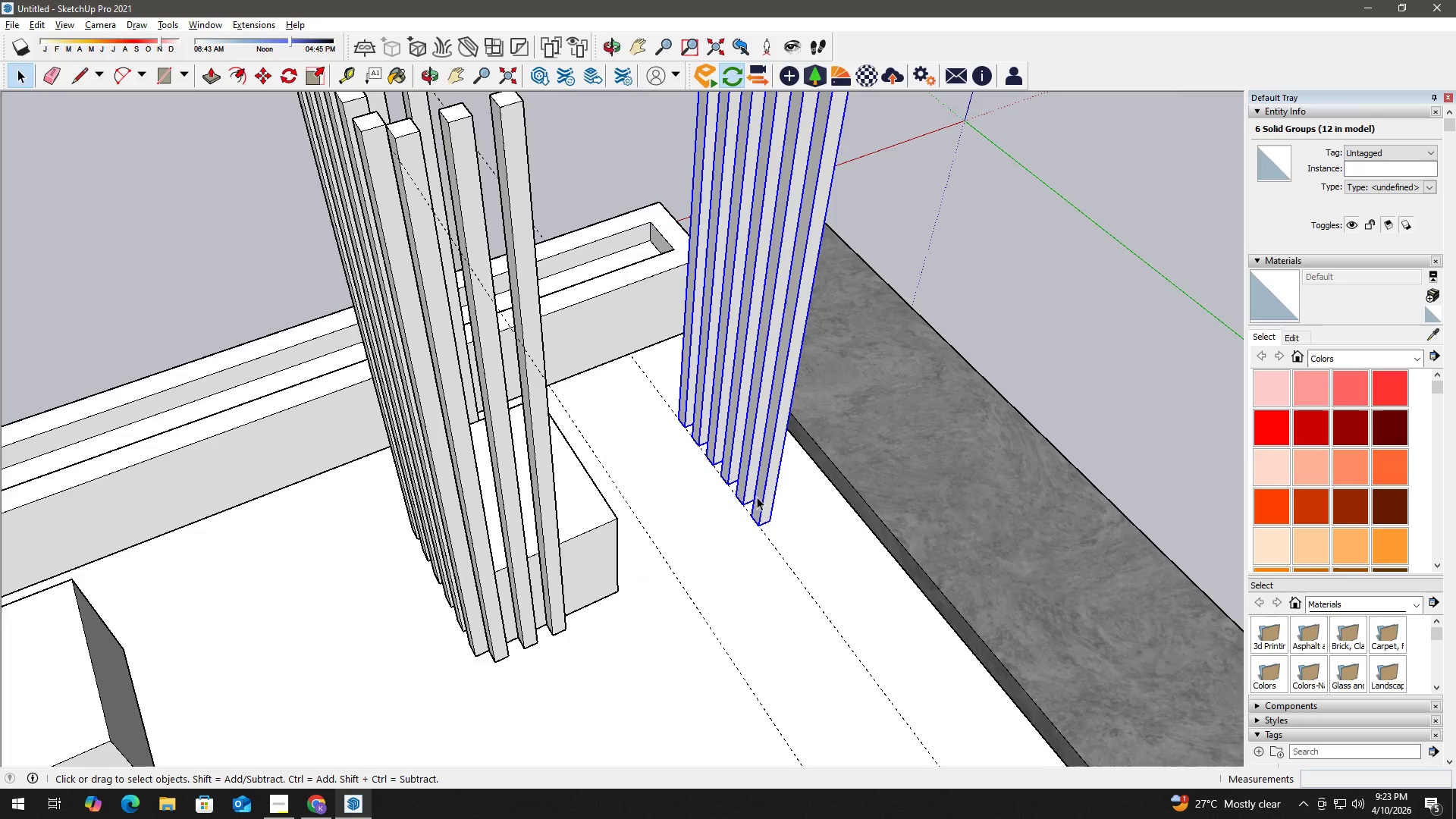 
key(H)
 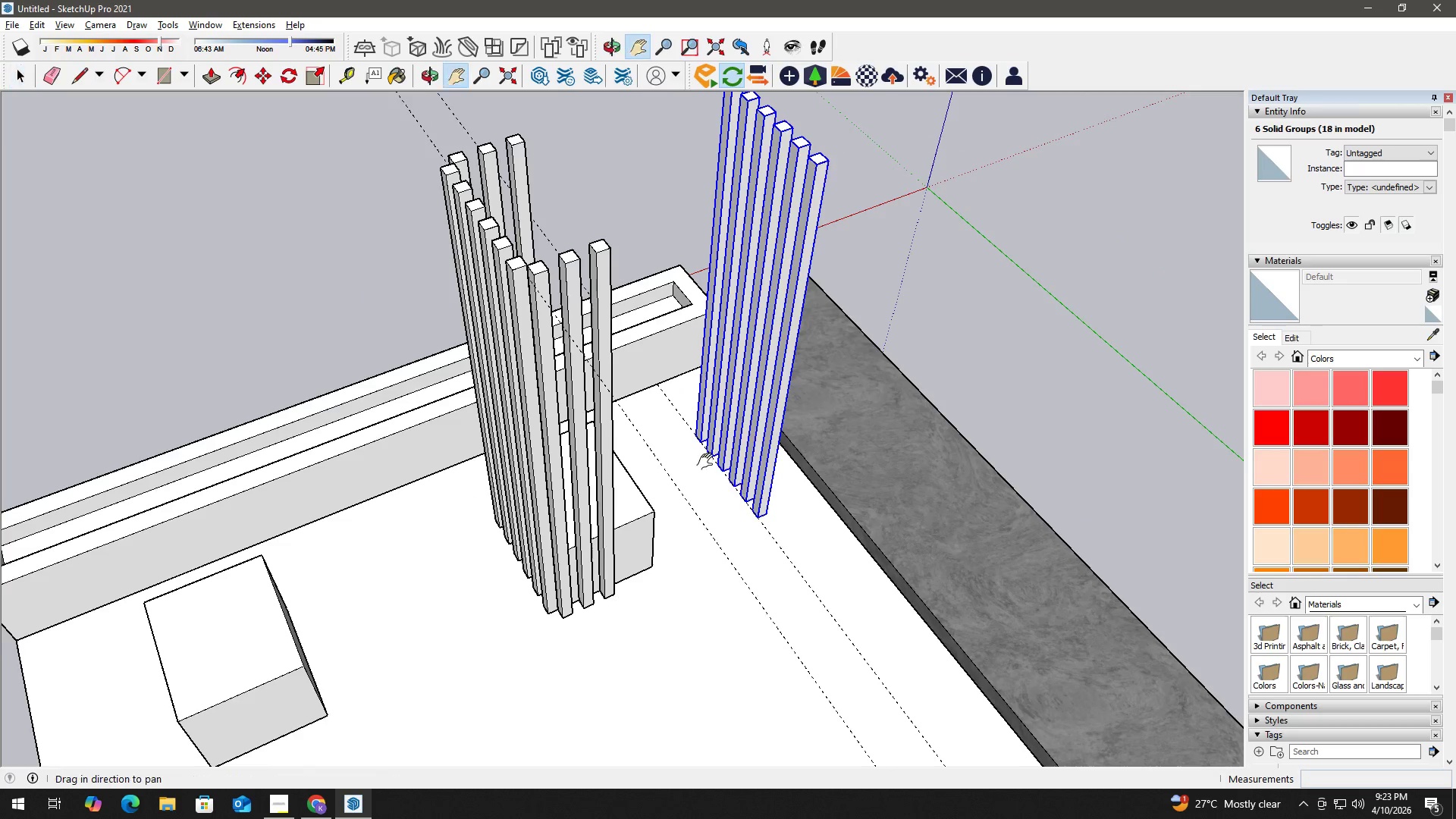 
left_click_drag(start_coordinate=[708, 462], to_coordinate=[662, 658])
 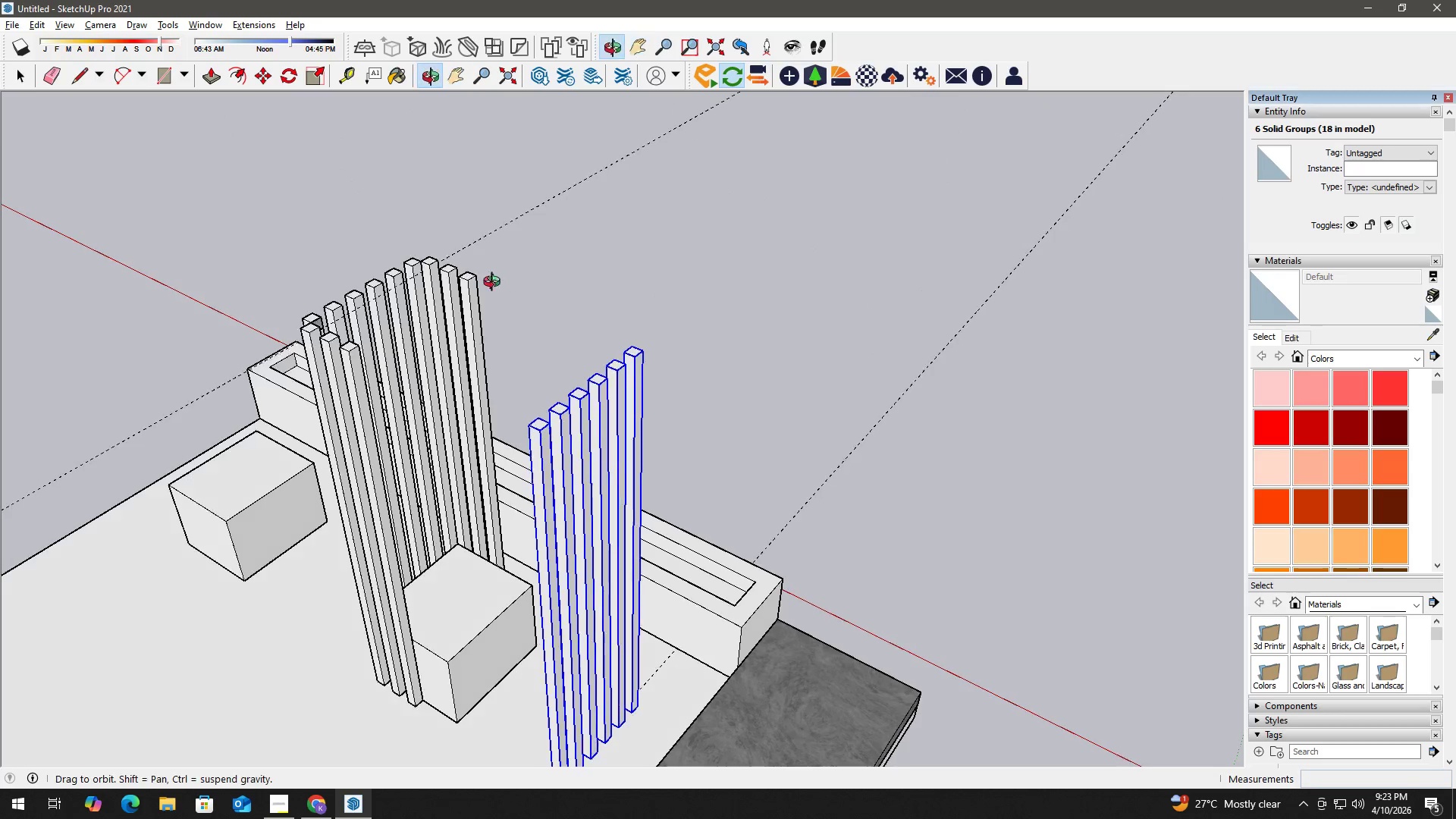 
scroll: coordinate [755, 491], scroll_direction: down, amount: 3.0
 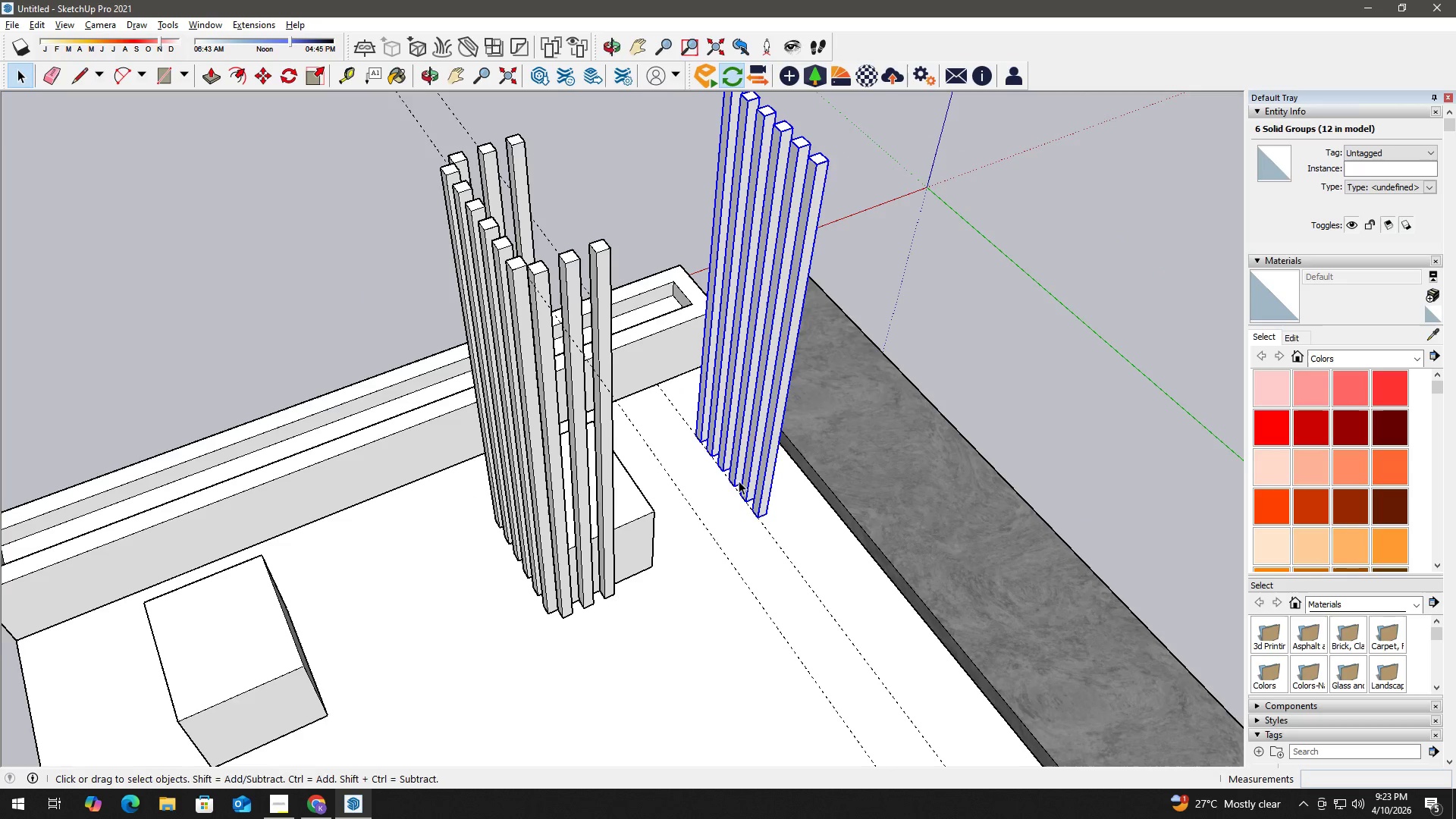 
key(Space)
 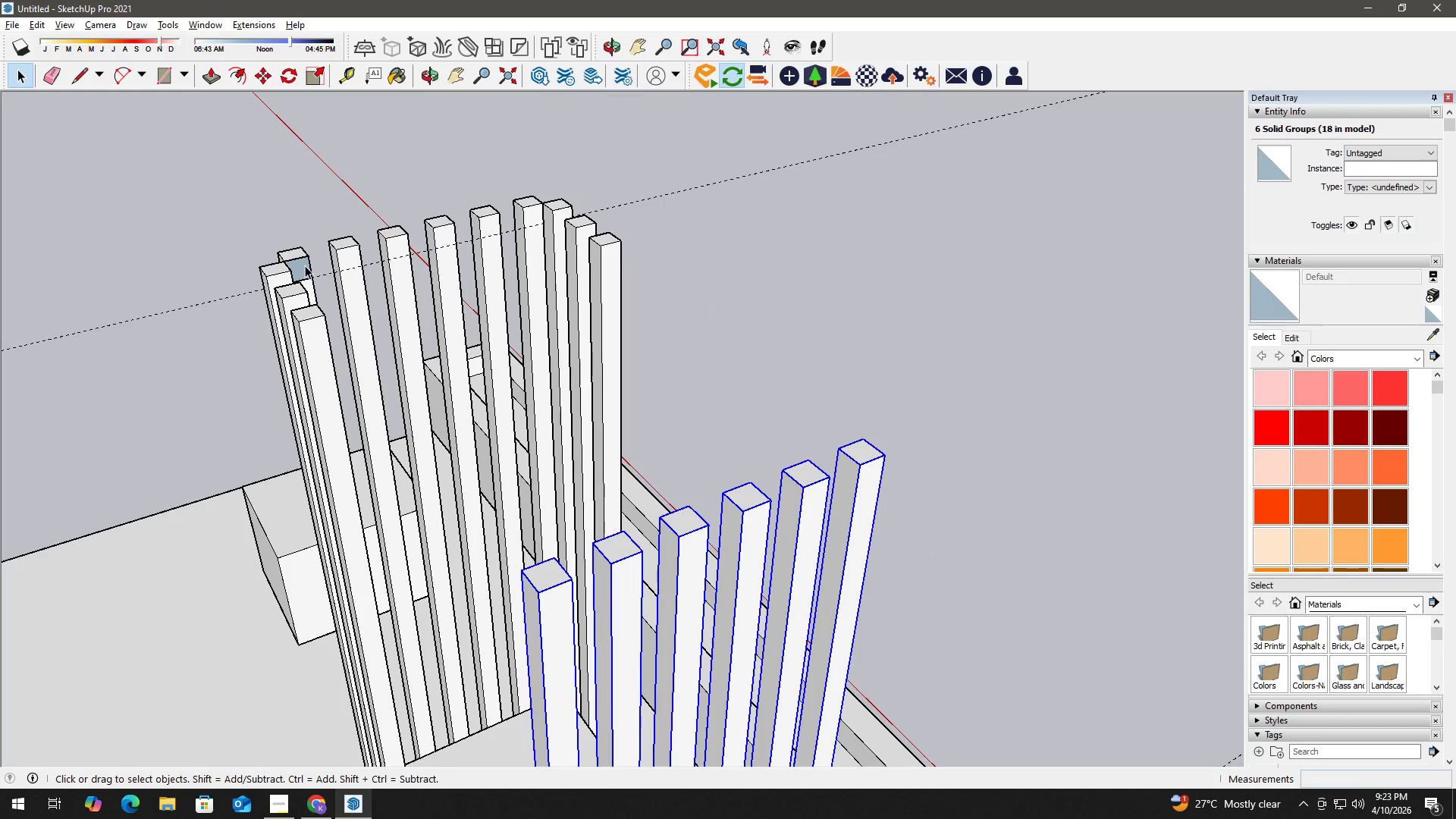 
scroll: coordinate [340, 255], scroll_direction: up, amount: 7.0
 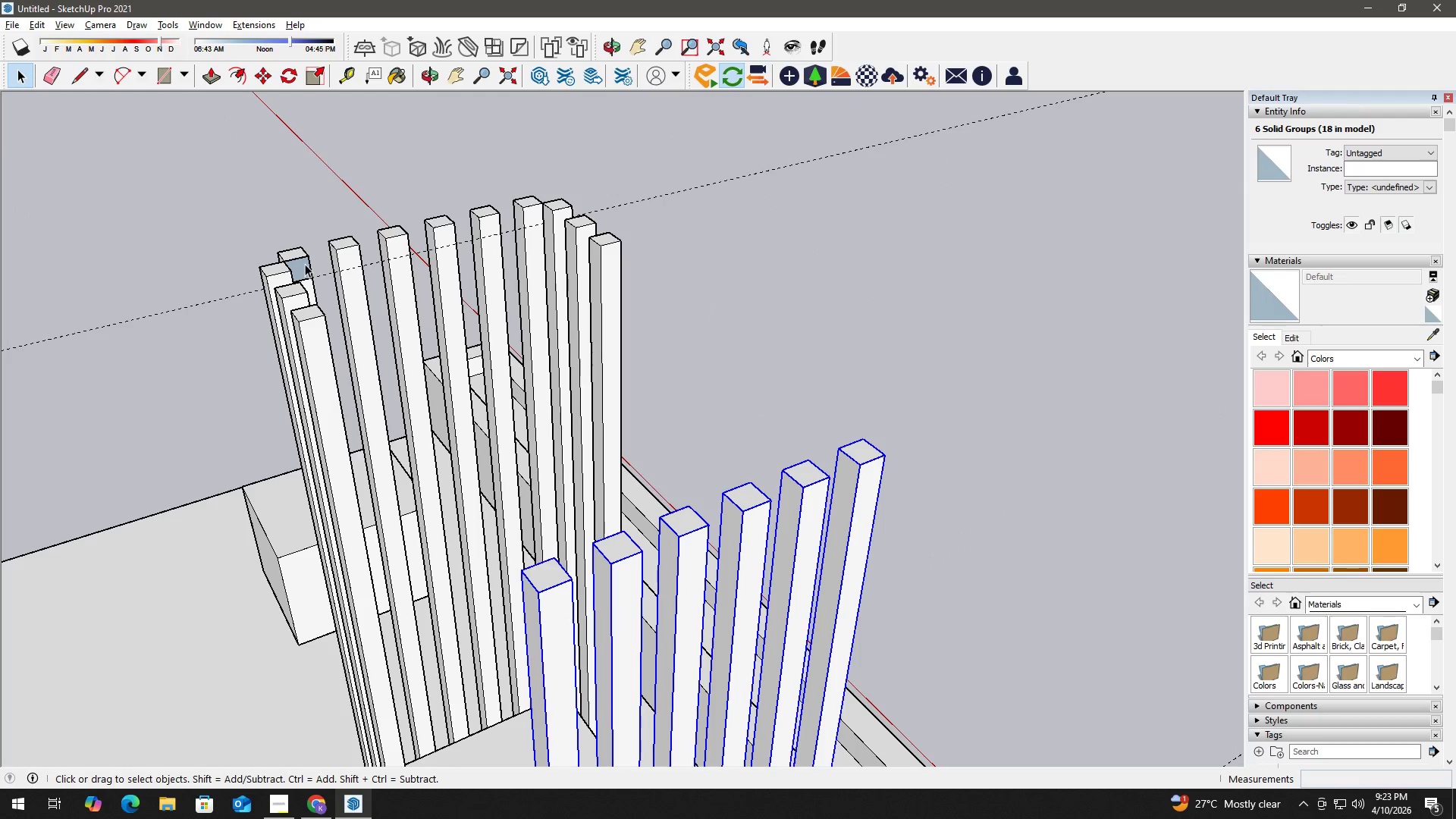 
key(P)
 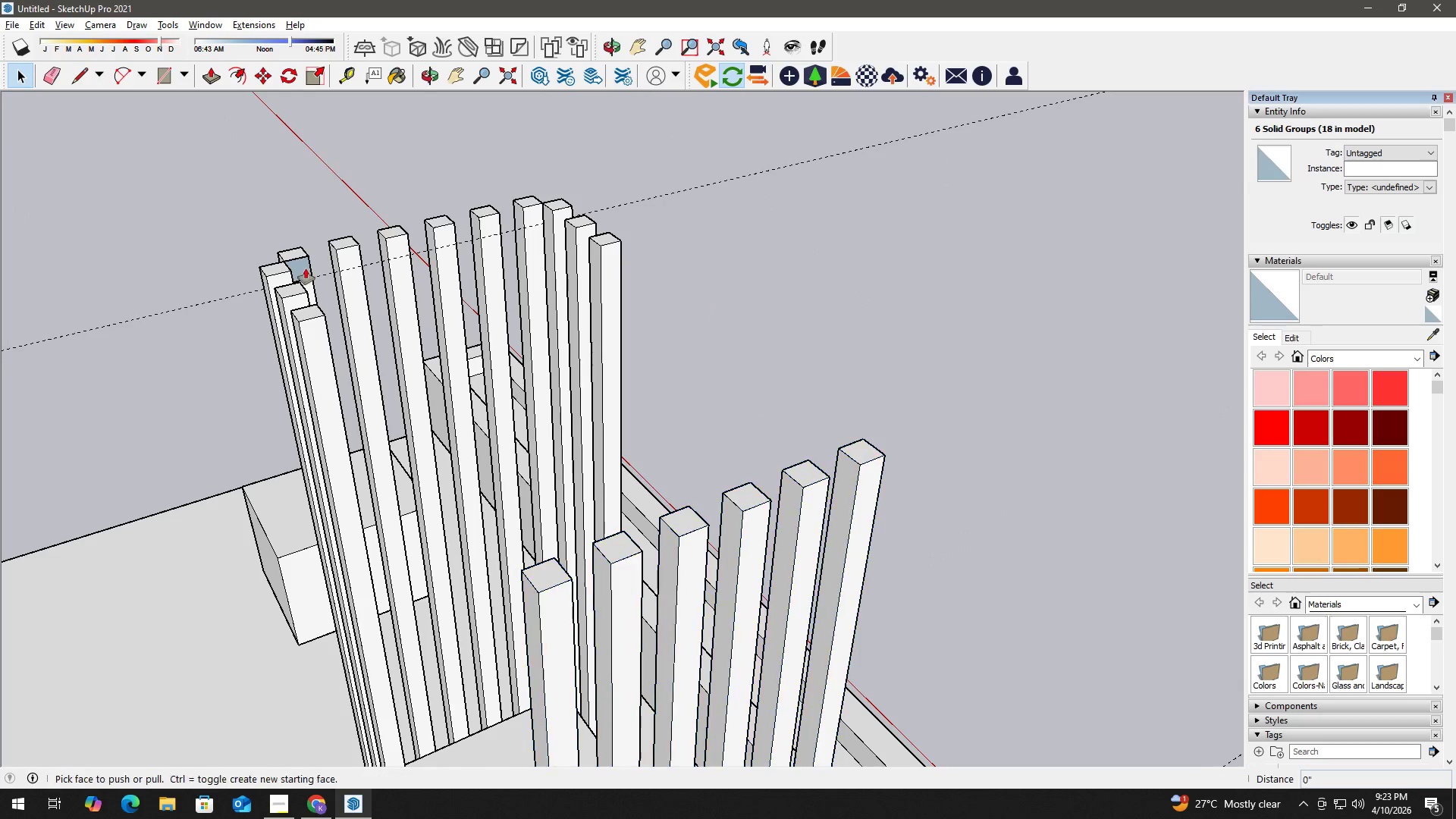 
left_click([306, 268])
 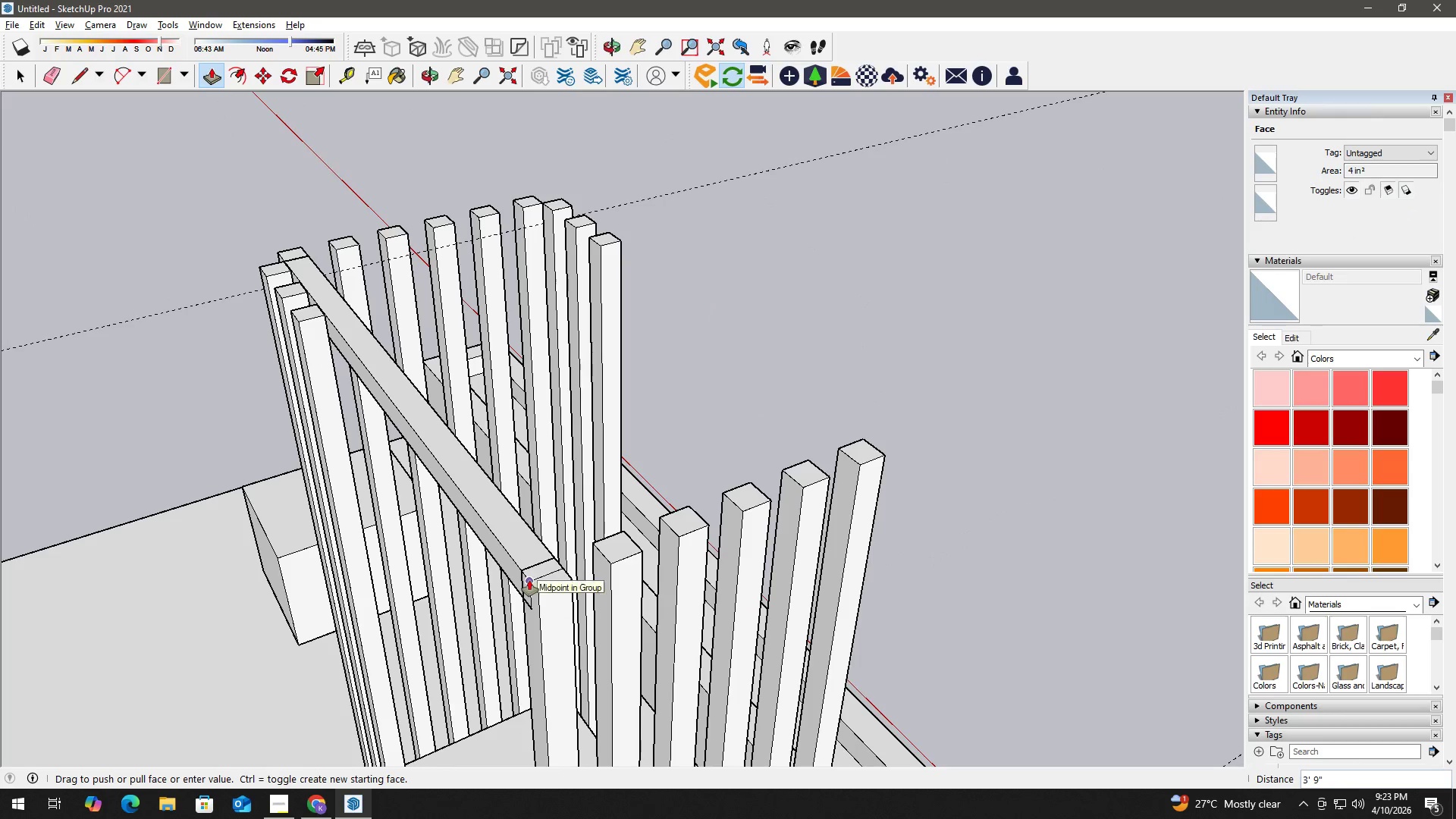 
left_click([526, 573])
 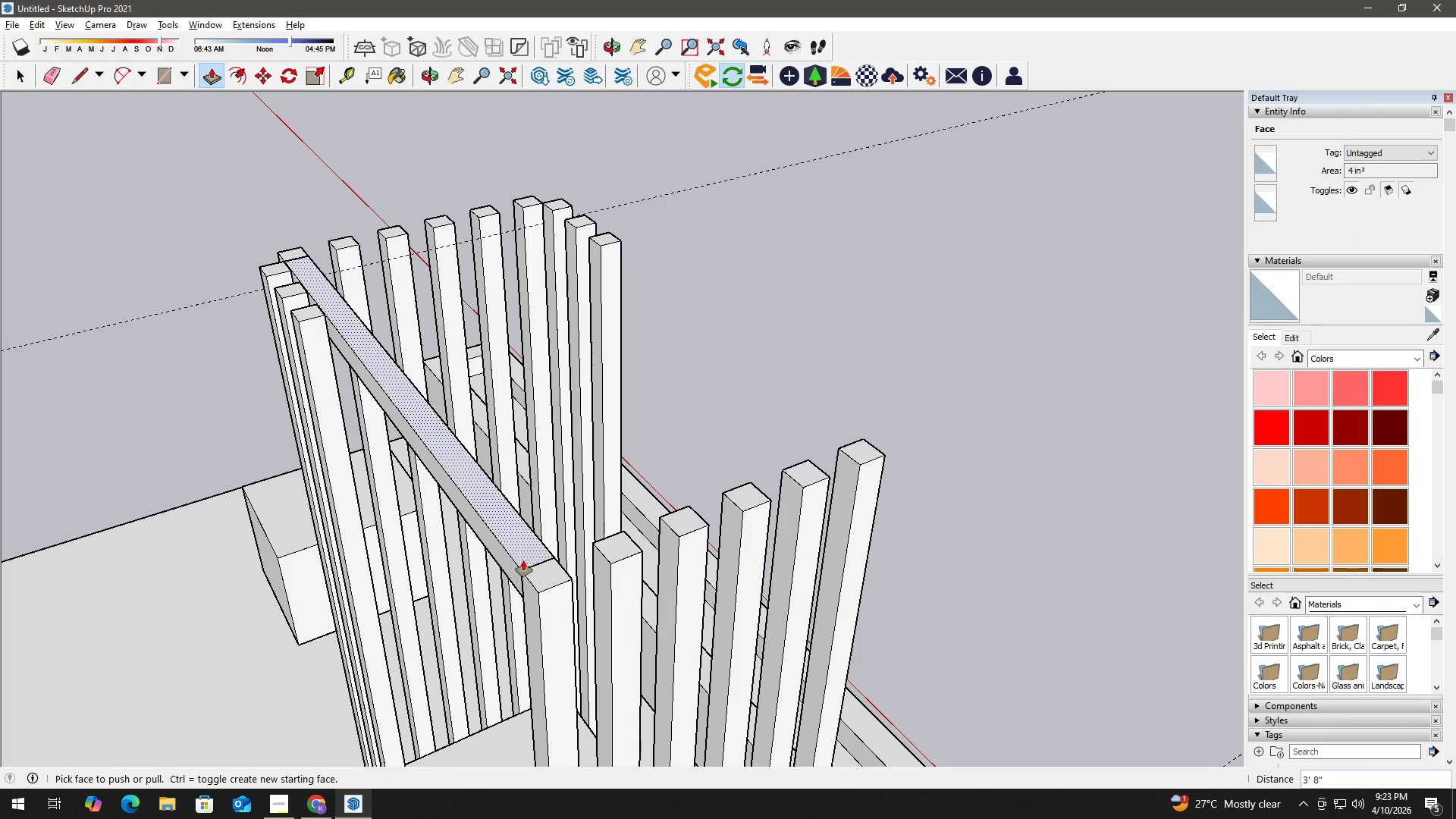 
key(Space)
 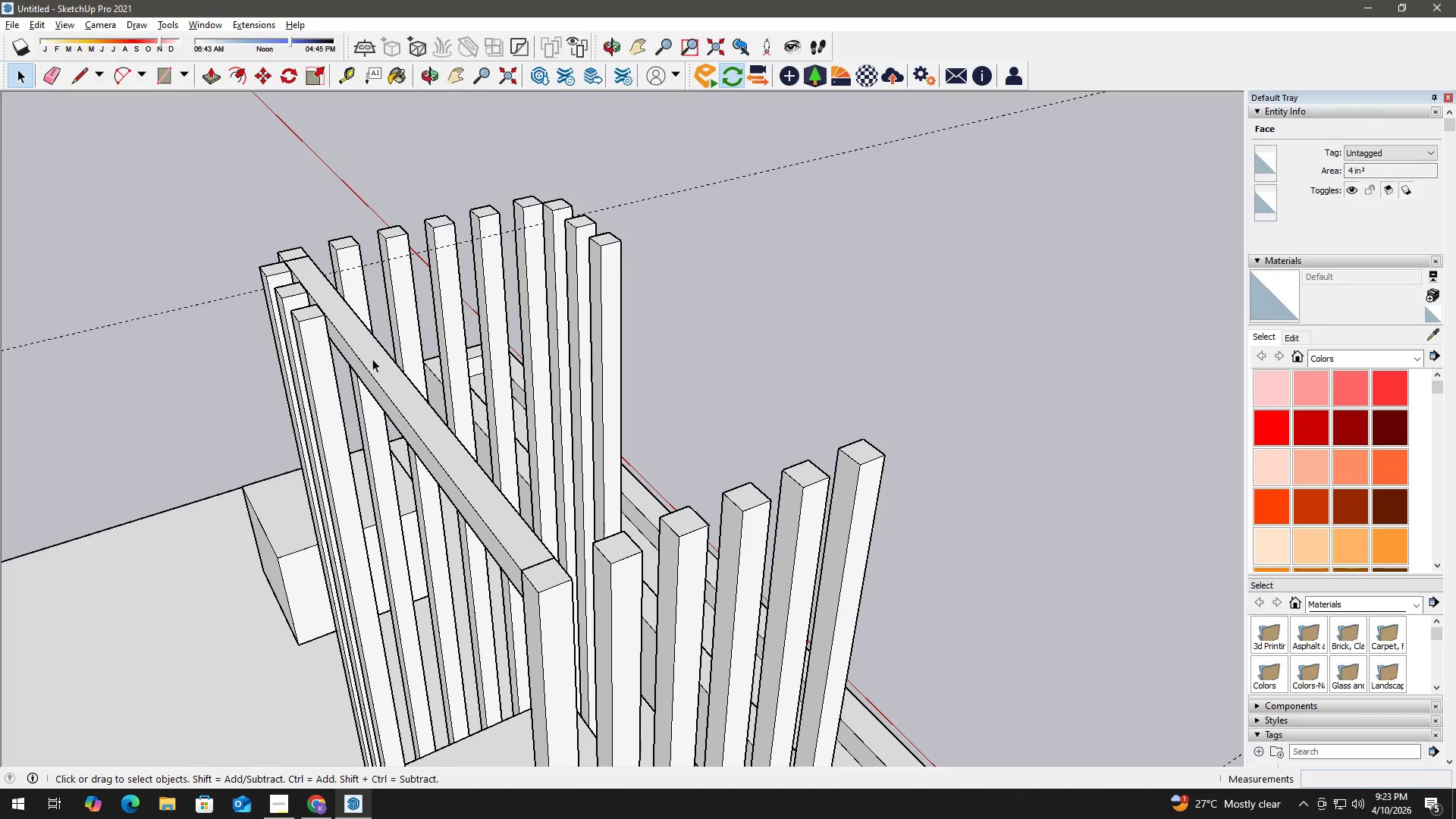 
double_click([372, 362])
 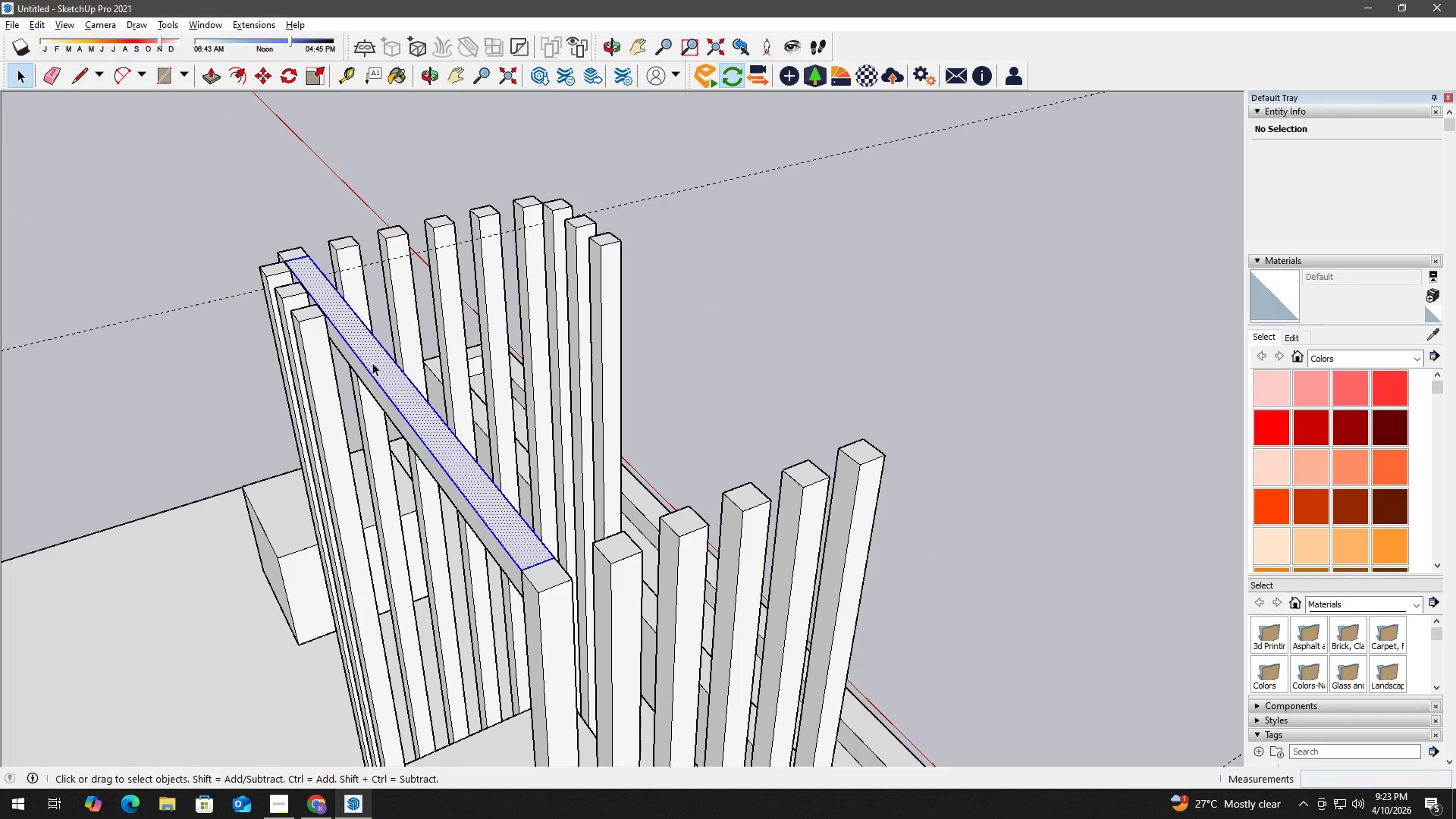 
triple_click([372, 362])
 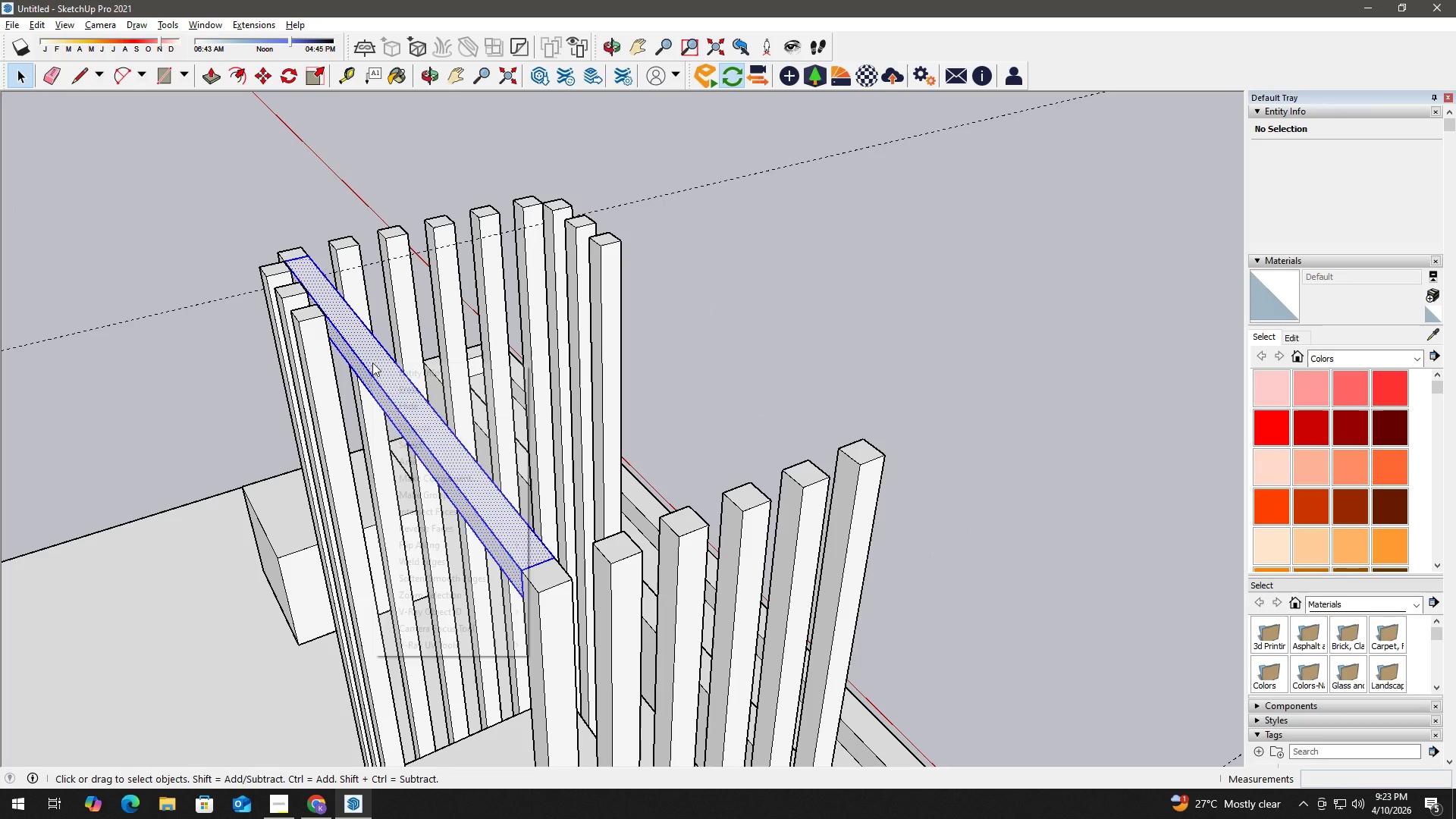 
right_click([372, 362])
 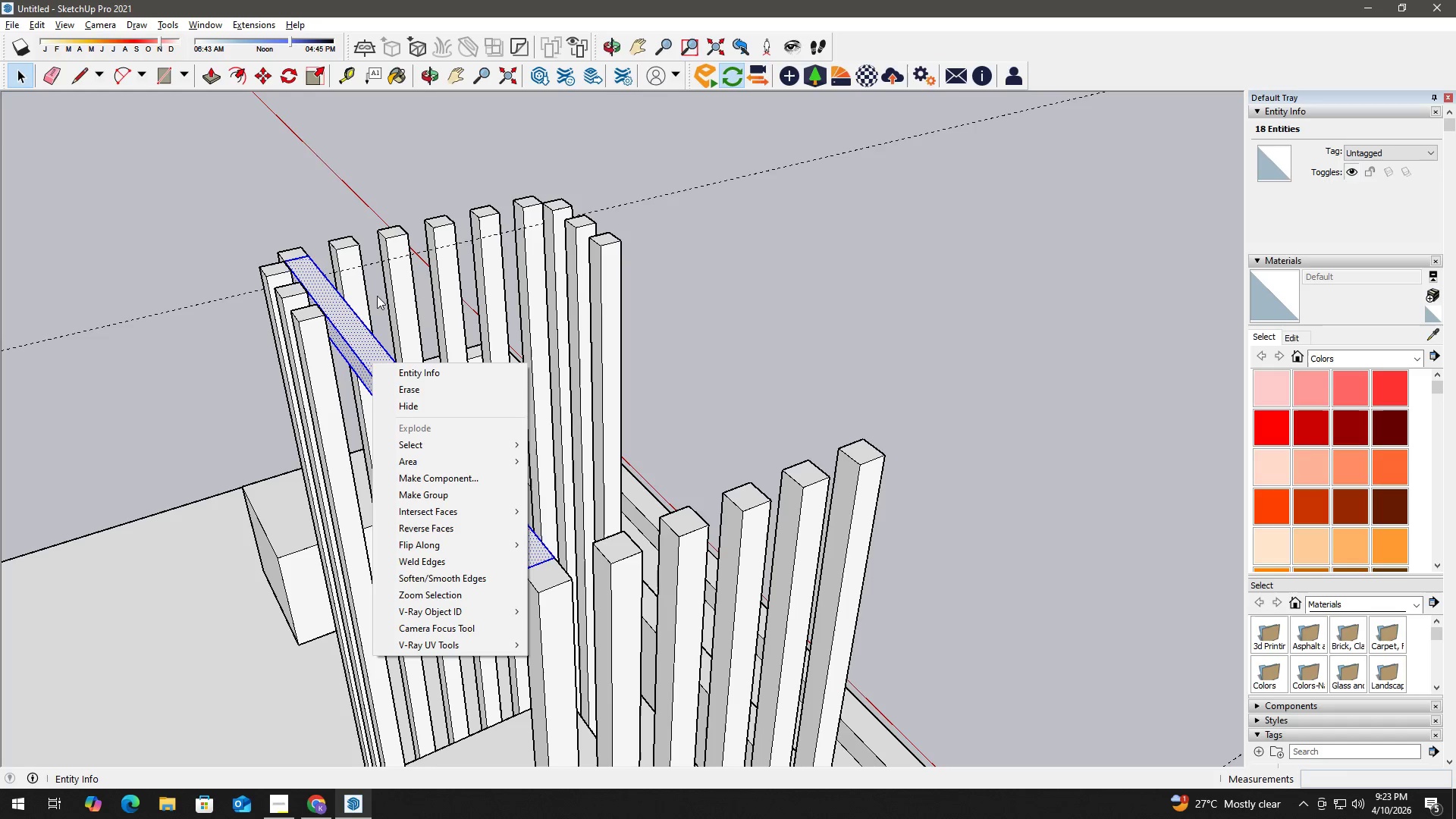 
scroll: coordinate [319, 229], scroll_direction: up, amount: 3.0
 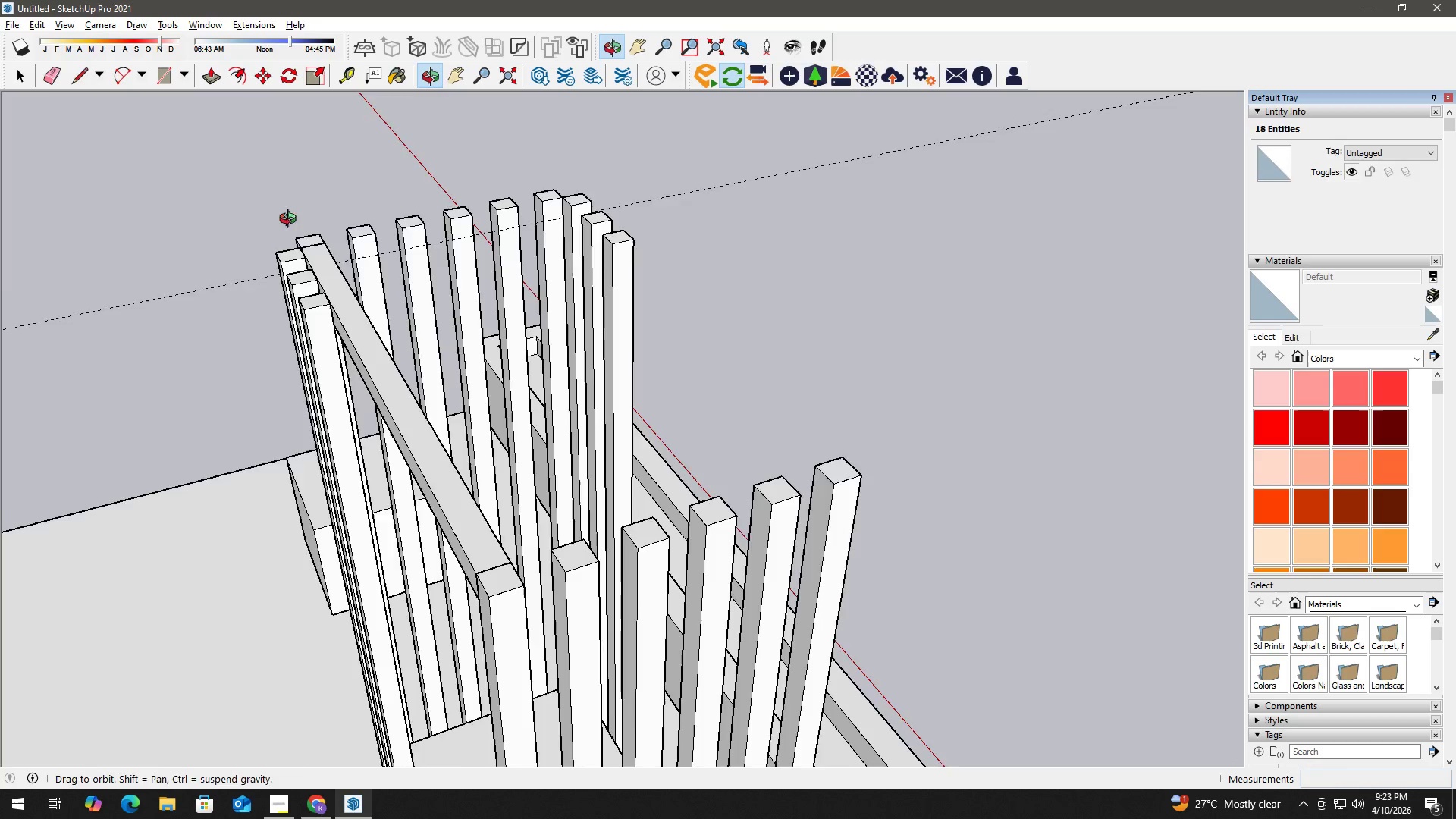 
key(H)
 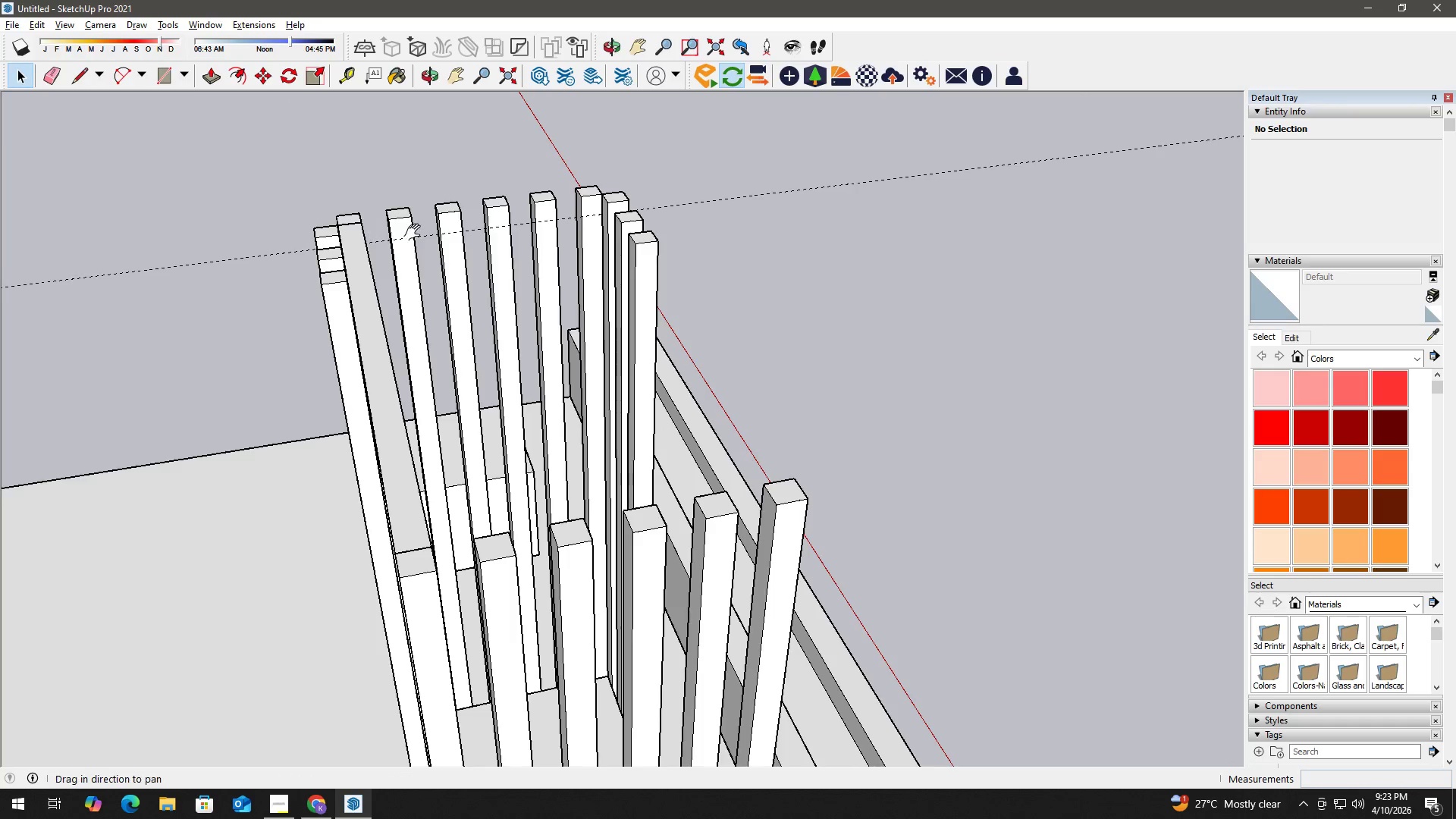 
key(Space)
 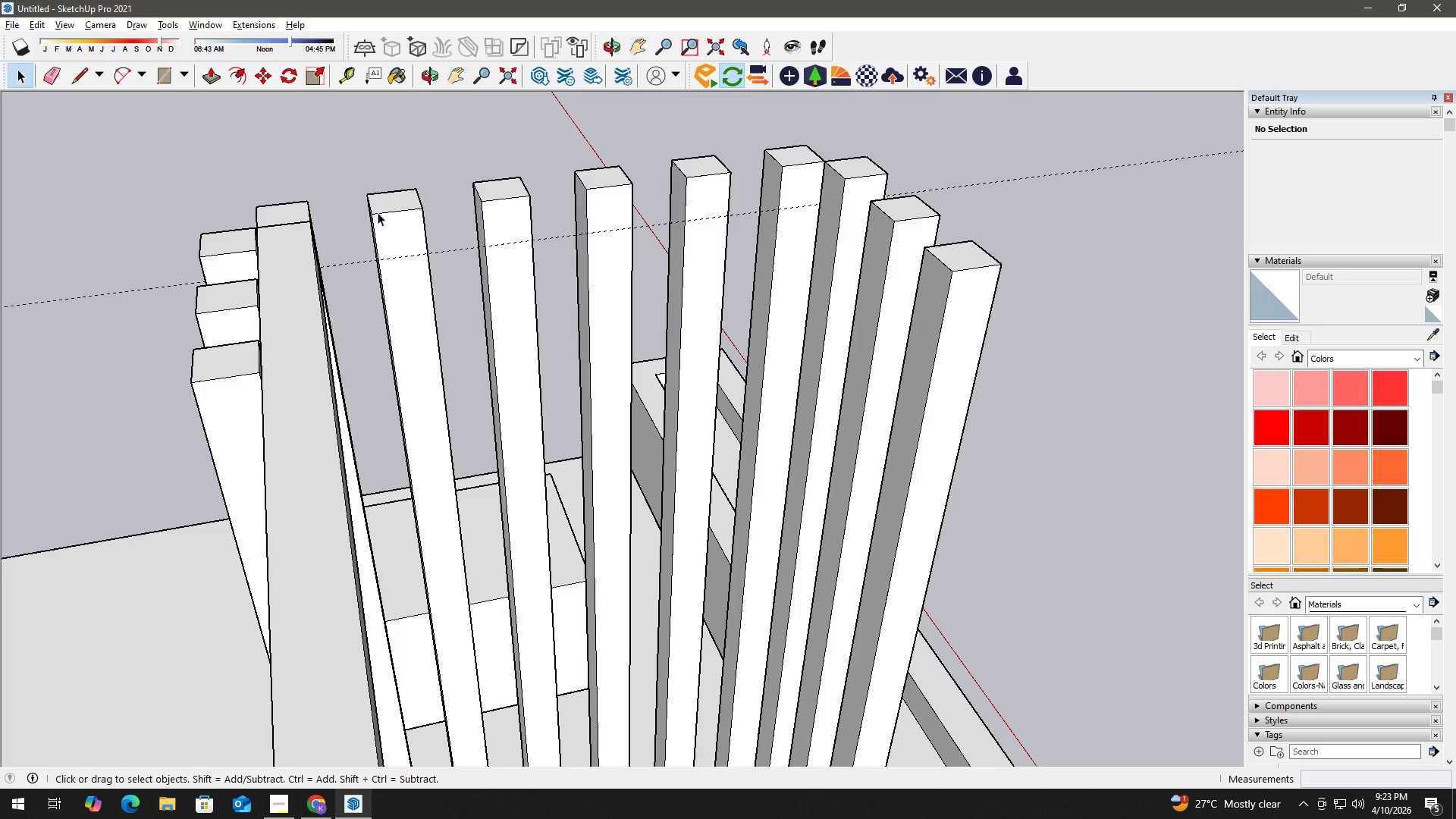 
key(R)
 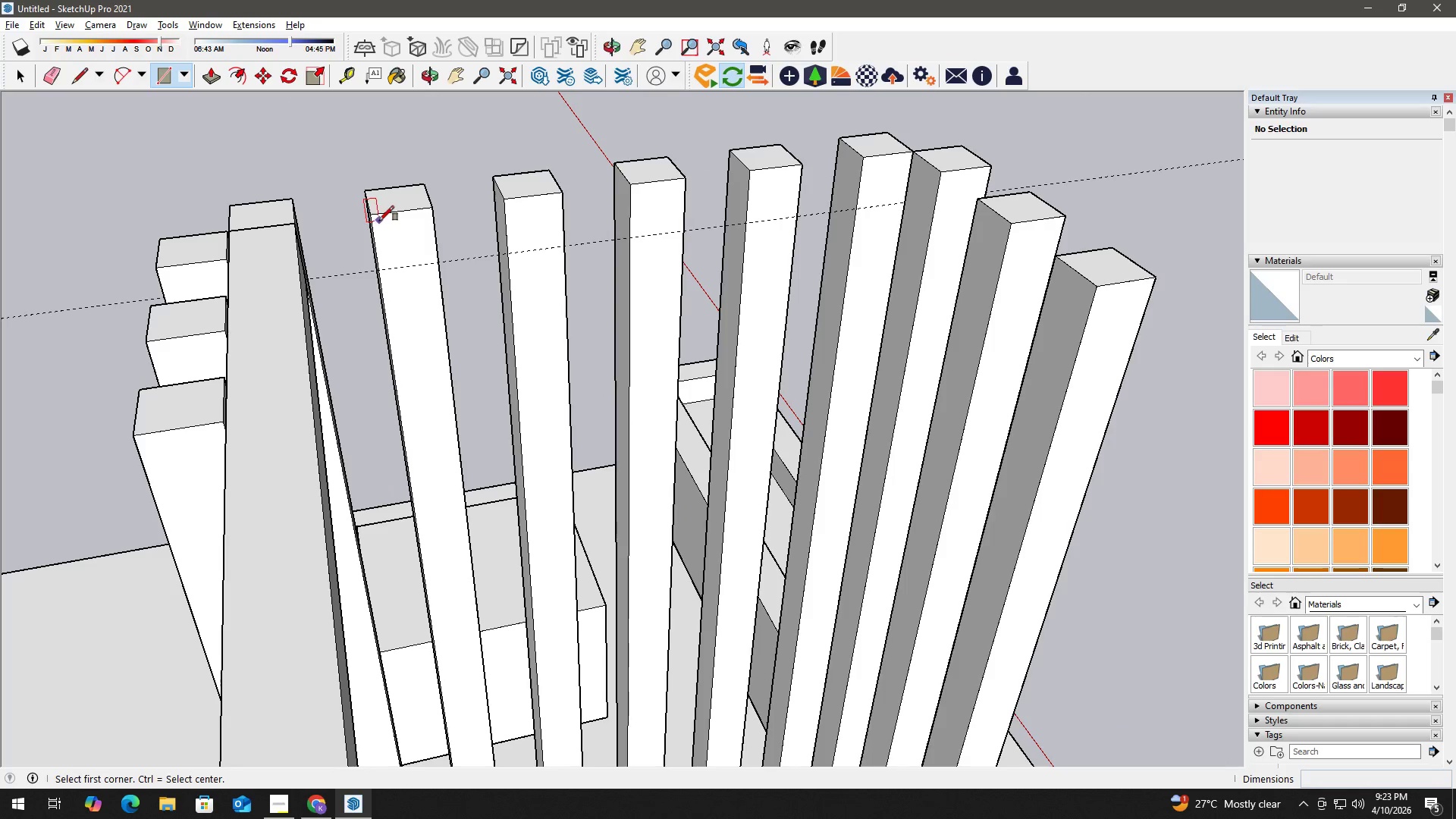 
scroll: coordinate [313, 328], scroll_direction: up, amount: 12.0
 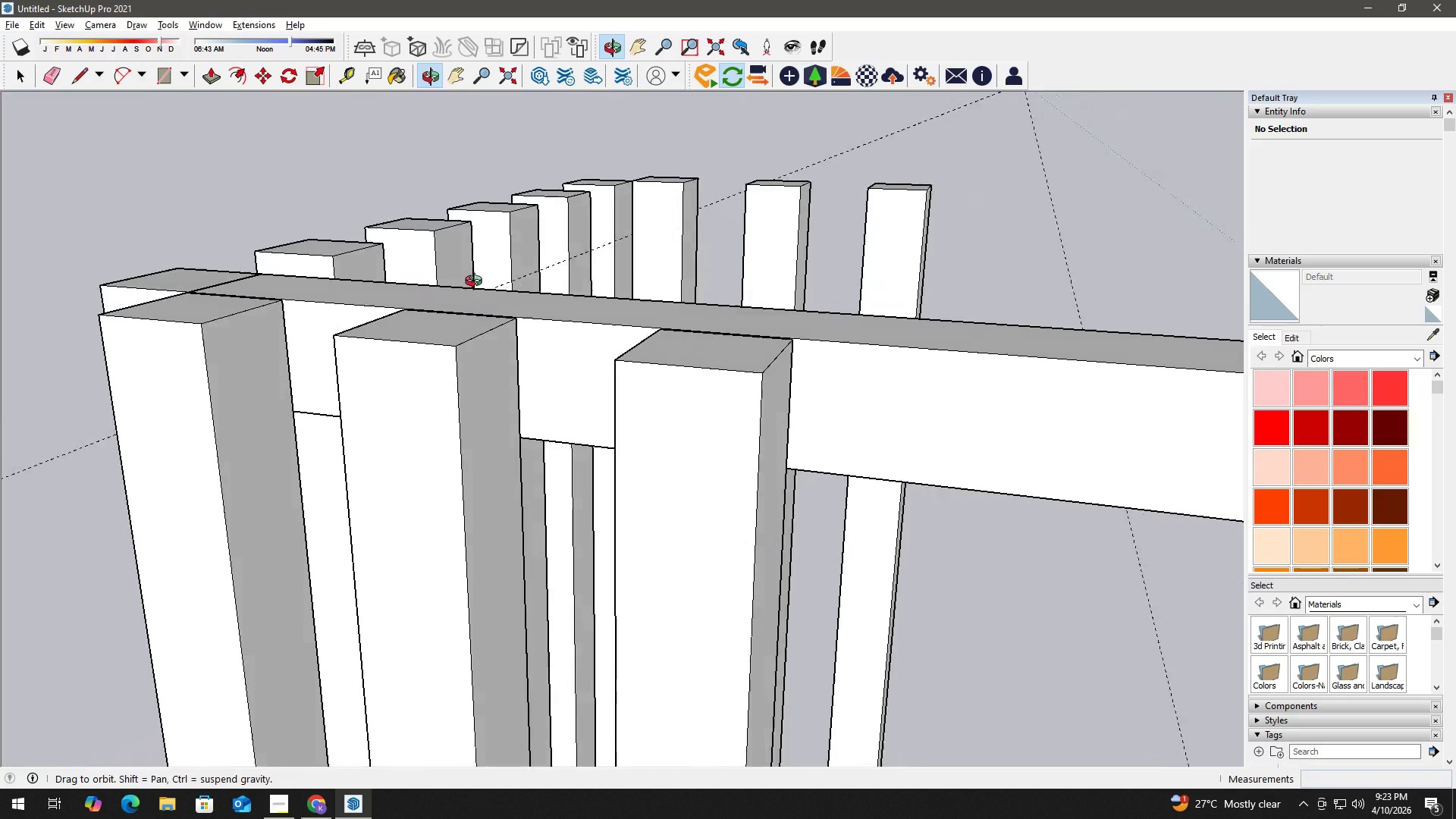 
key(Space)
 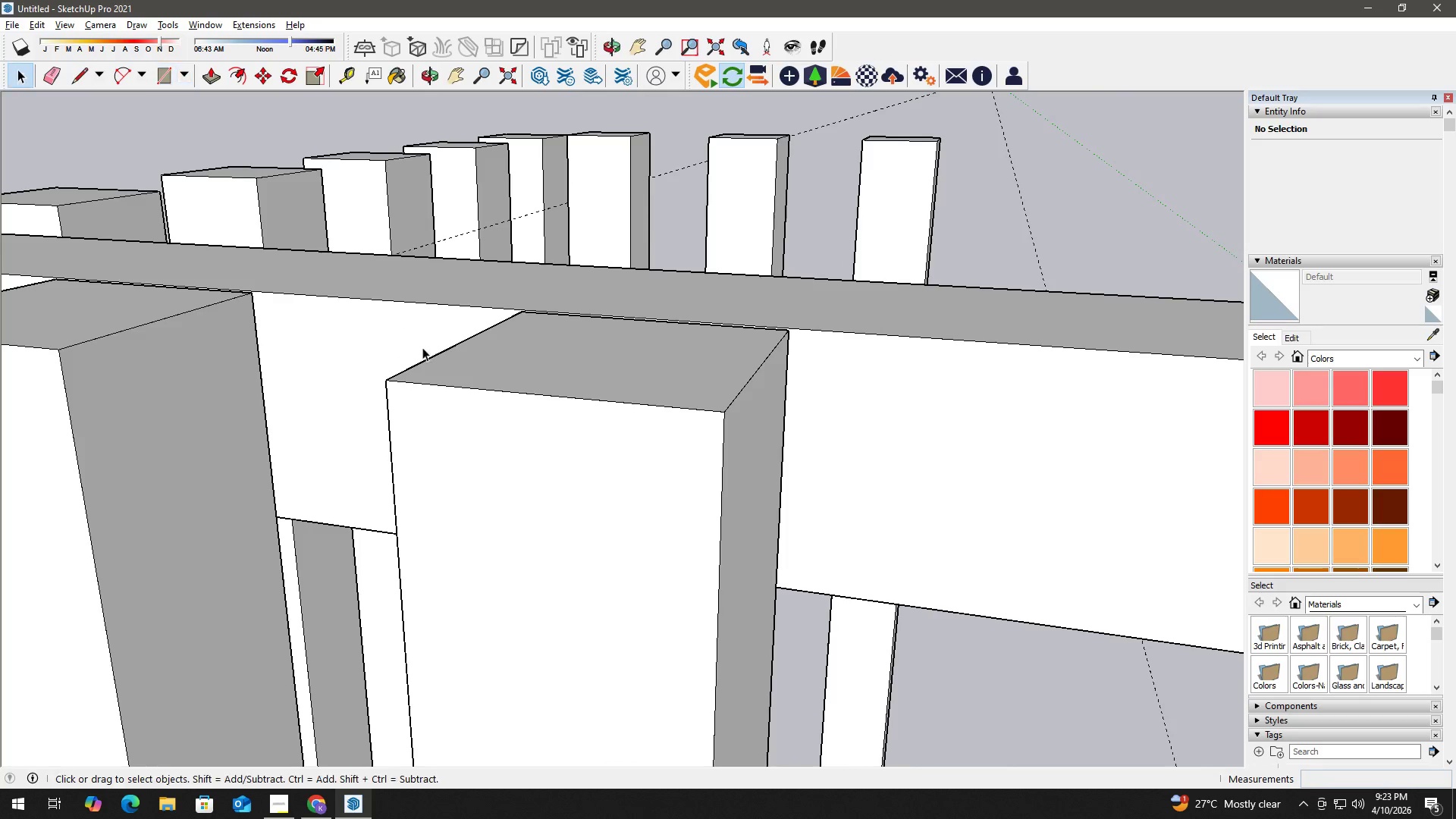 
key(H)
 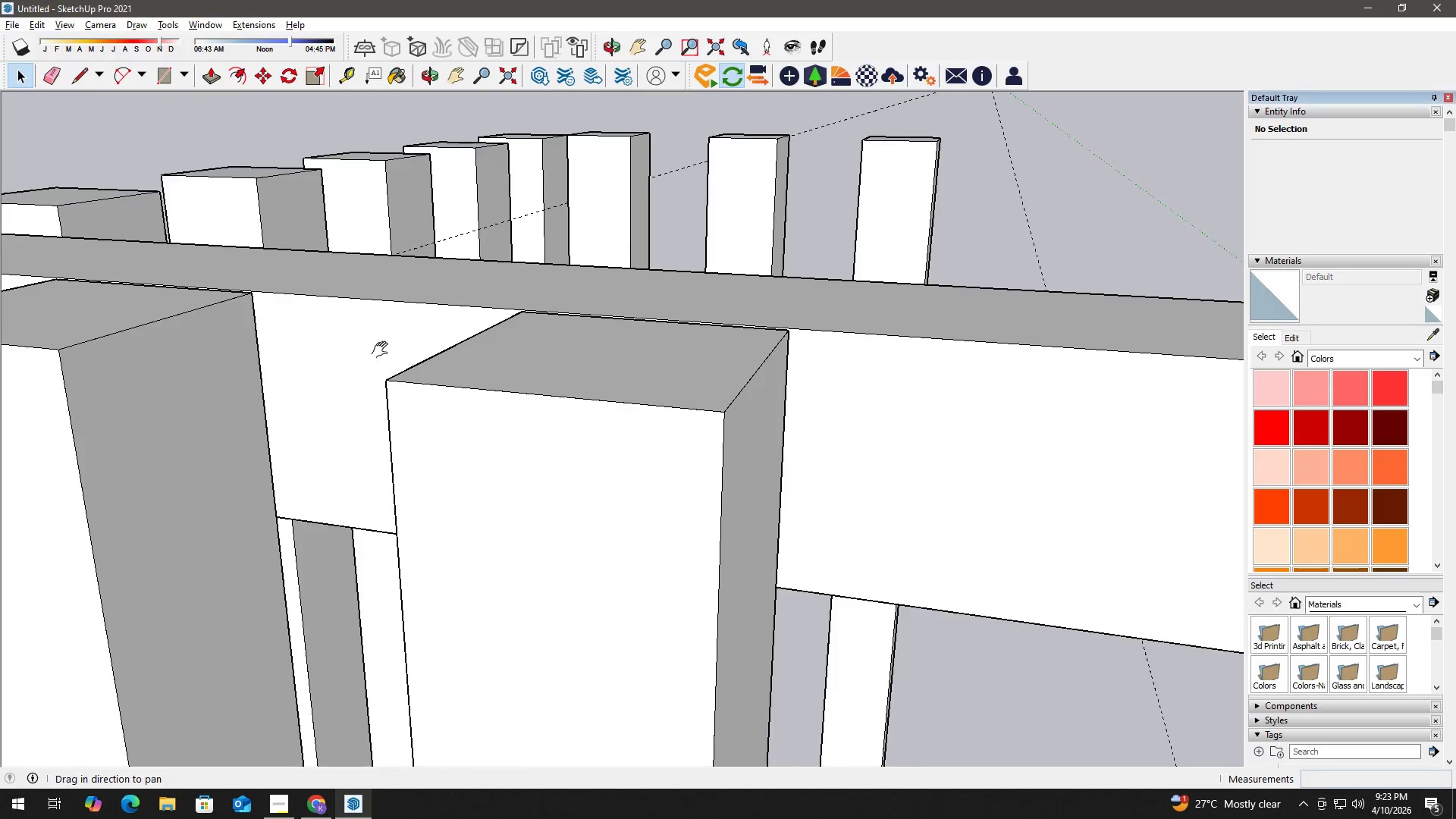 
left_click_drag(start_coordinate=[288, 337], to_coordinate=[907, 419])
 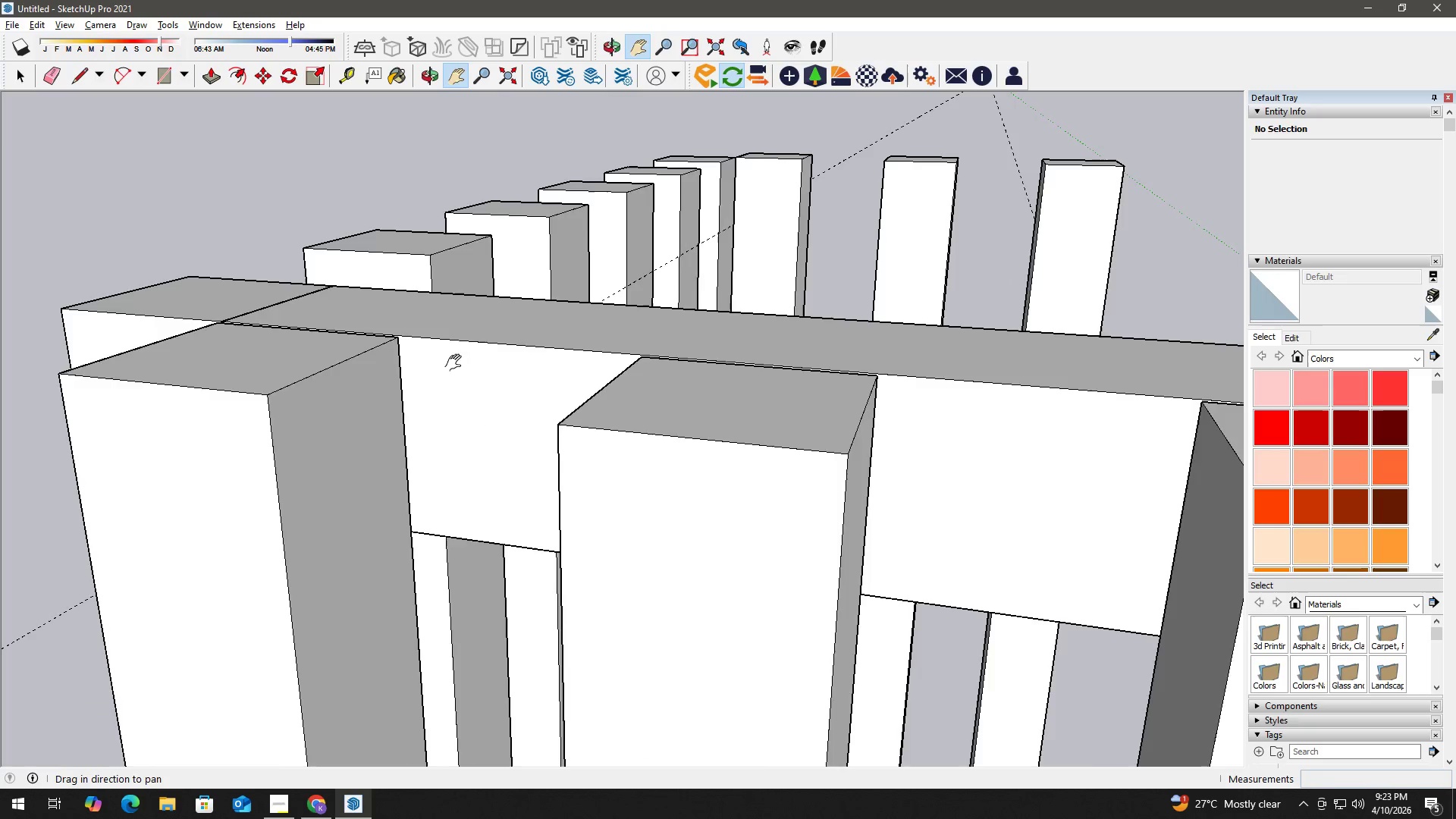 
scroll: coordinate [658, 344], scroll_direction: up, amount: 7.0
 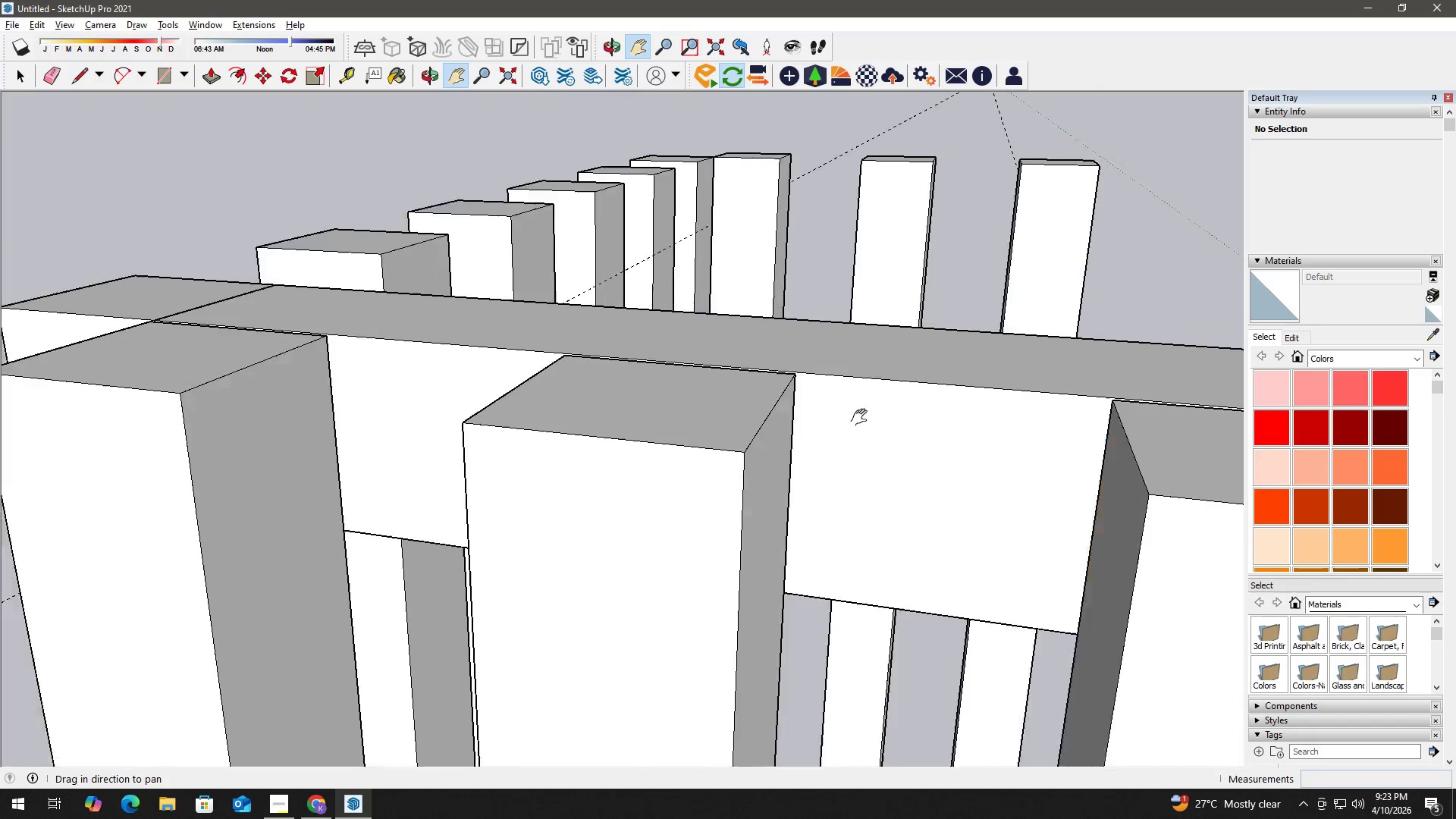 
left_click_drag(start_coordinate=[413, 361], to_coordinate=[596, 378])
 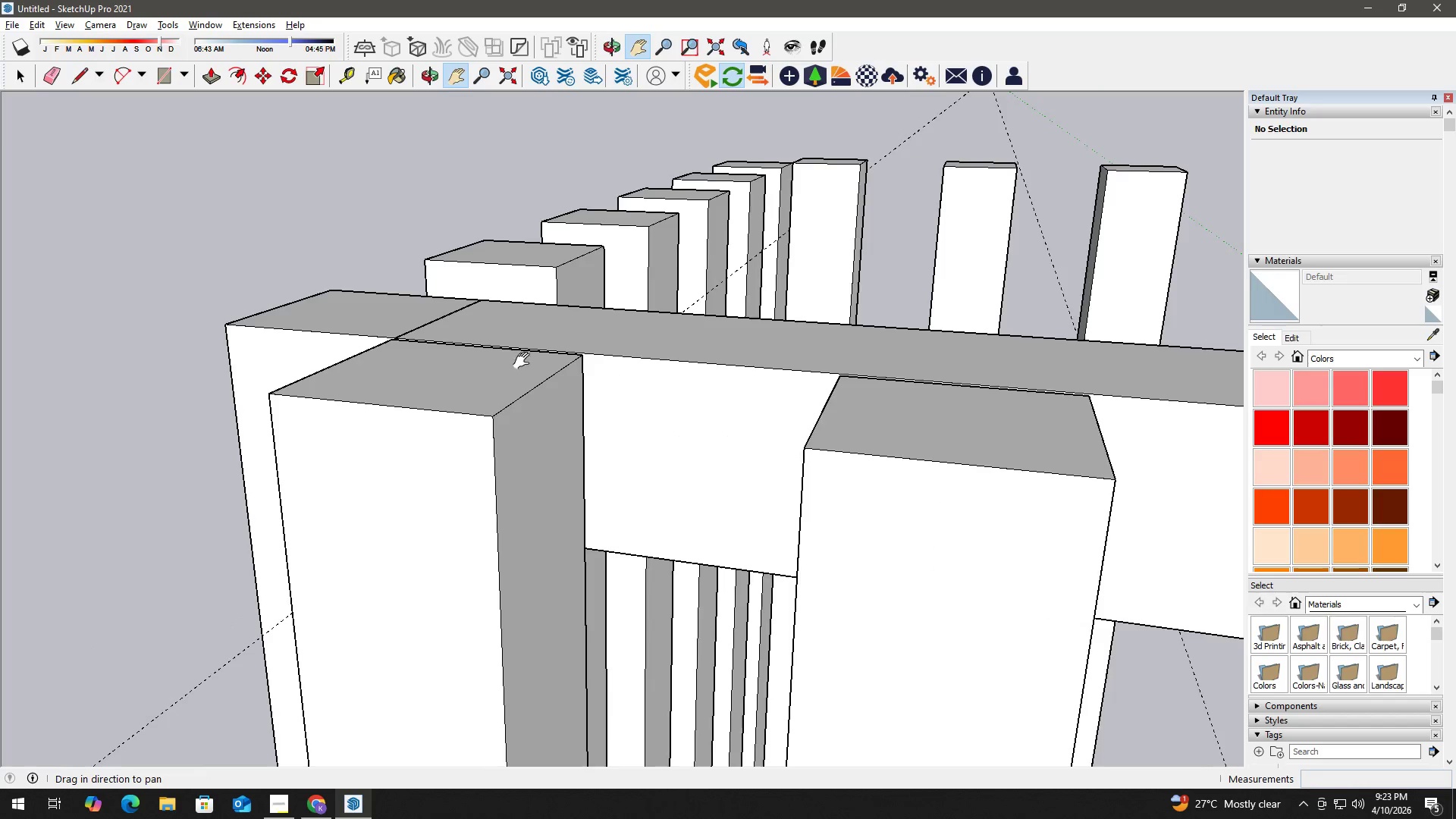 
scroll: coordinate [460, 436], scroll_direction: down, amount: 6.0
 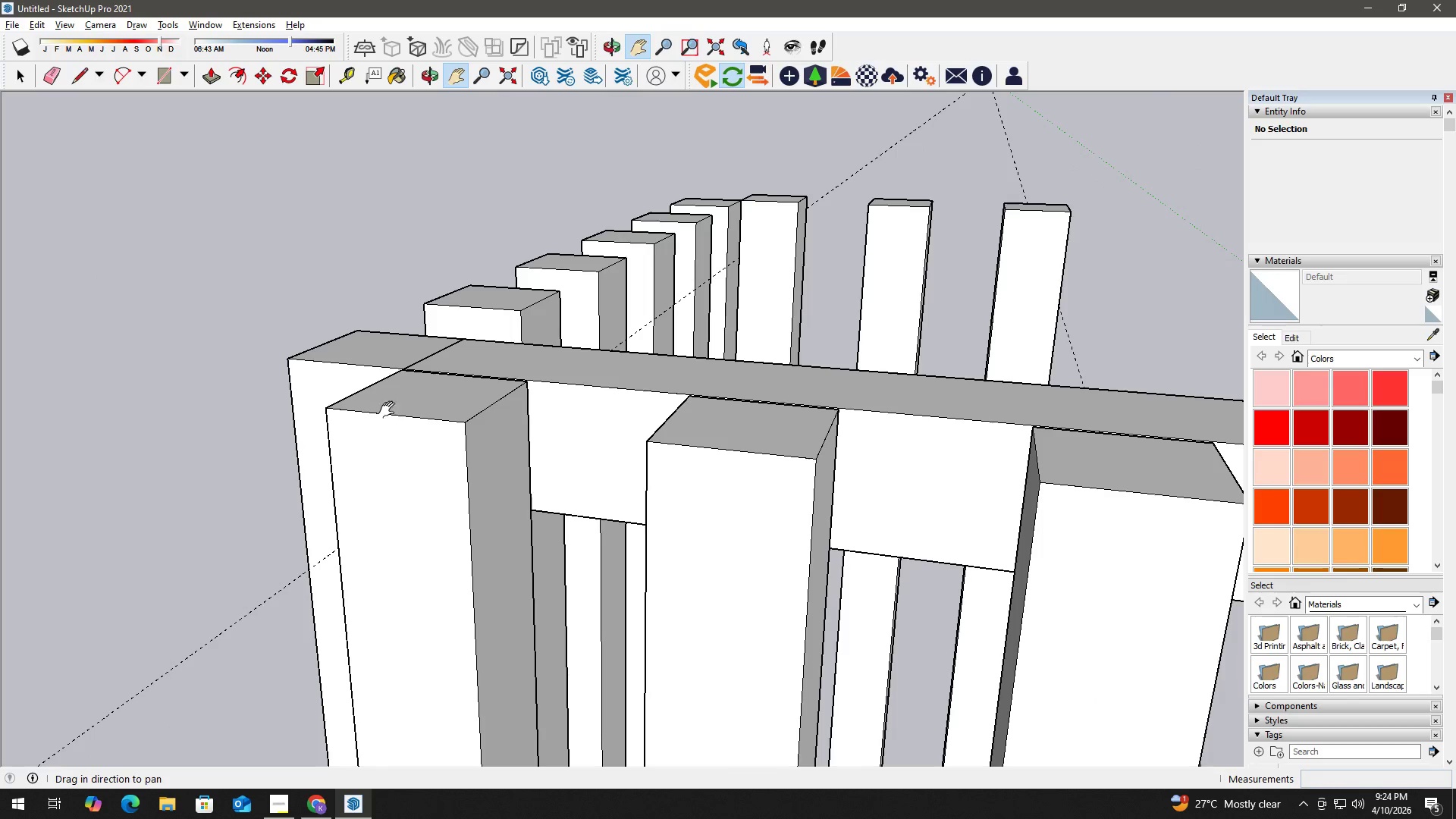 
scroll: coordinate [457, 359], scroll_direction: up, amount: 16.0
 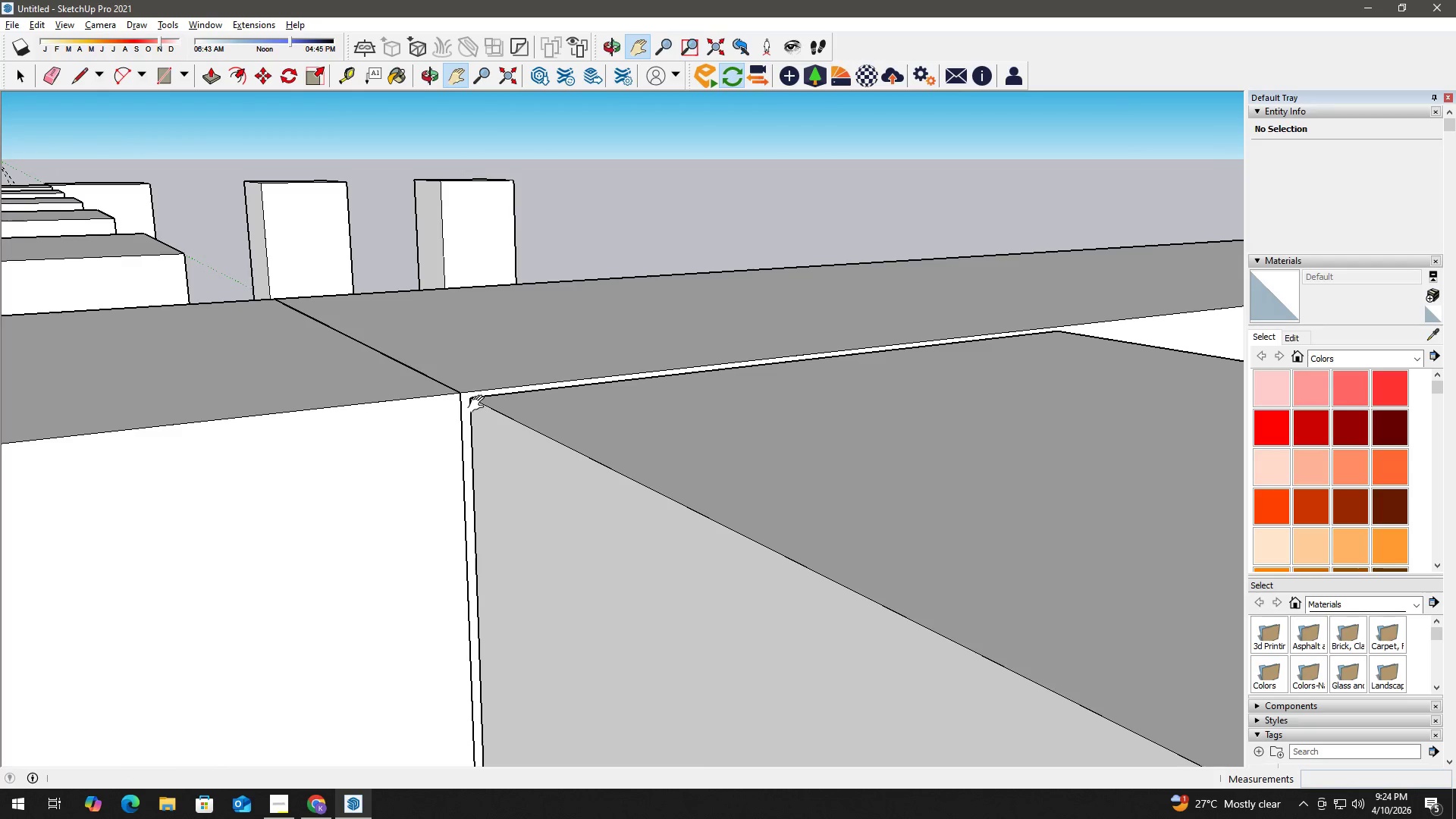 
key(H)
 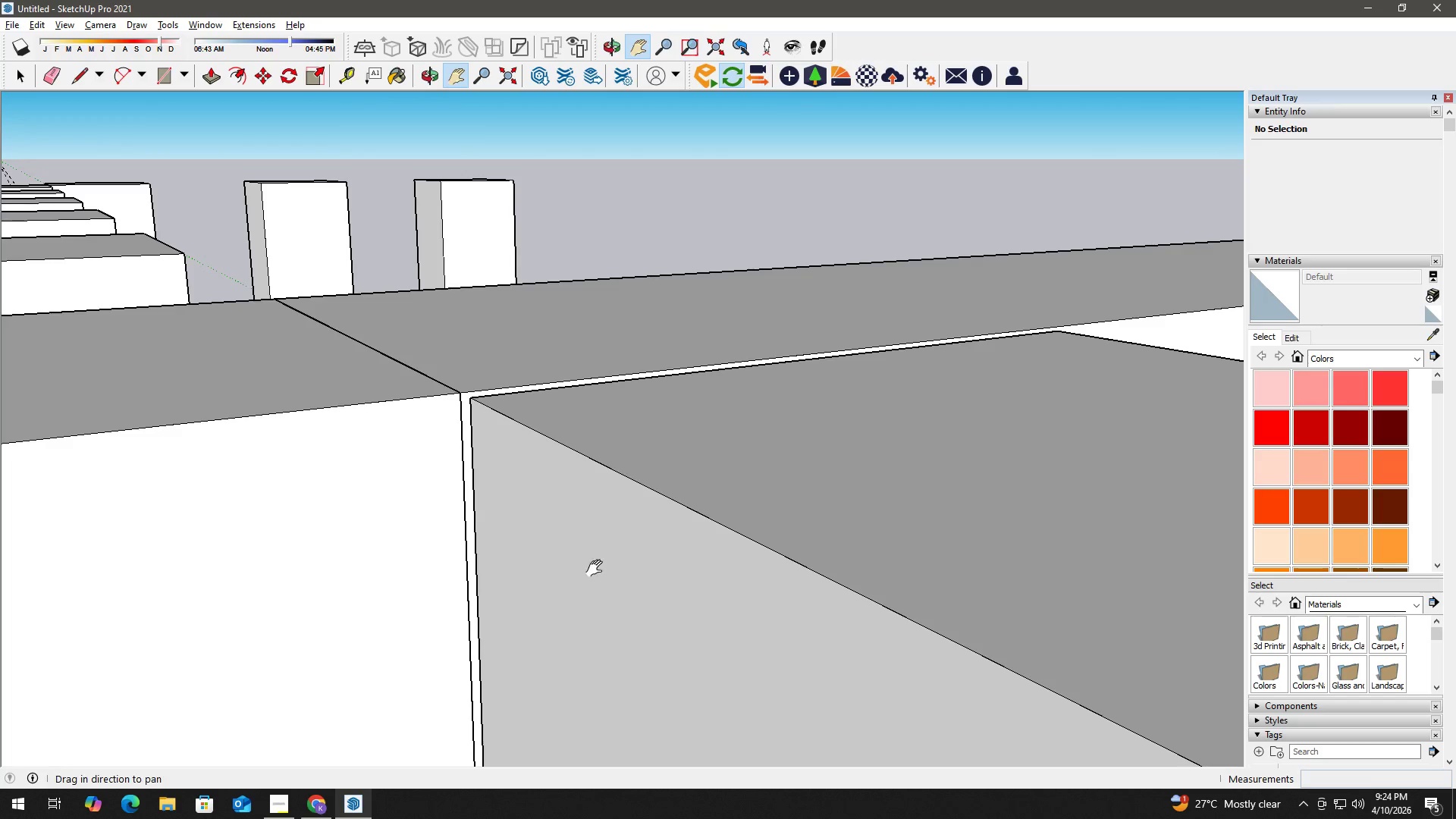 
left_click_drag(start_coordinate=[601, 573], to_coordinate=[514, 223])
 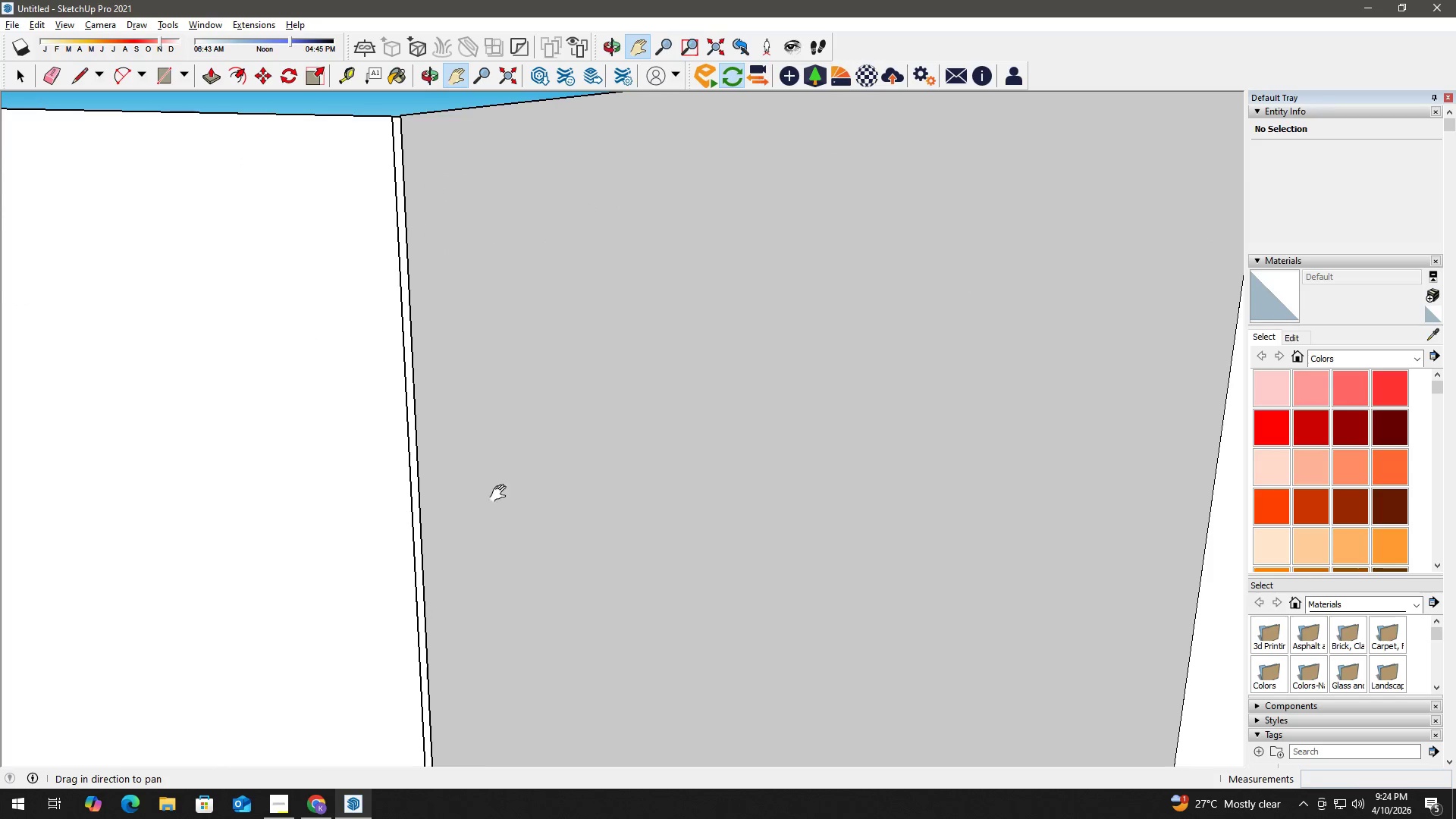 
key(Space)
 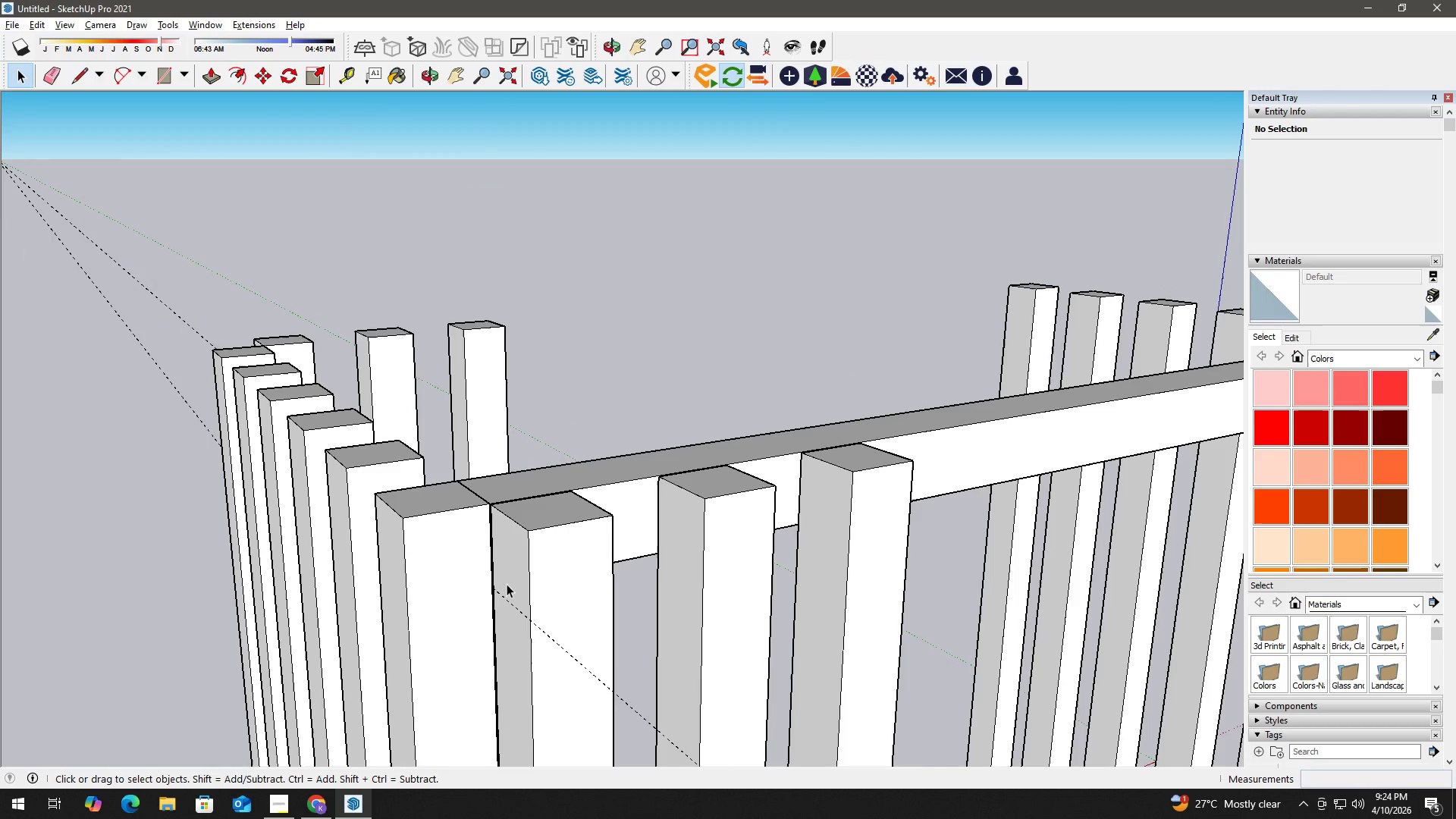 
key(H)
 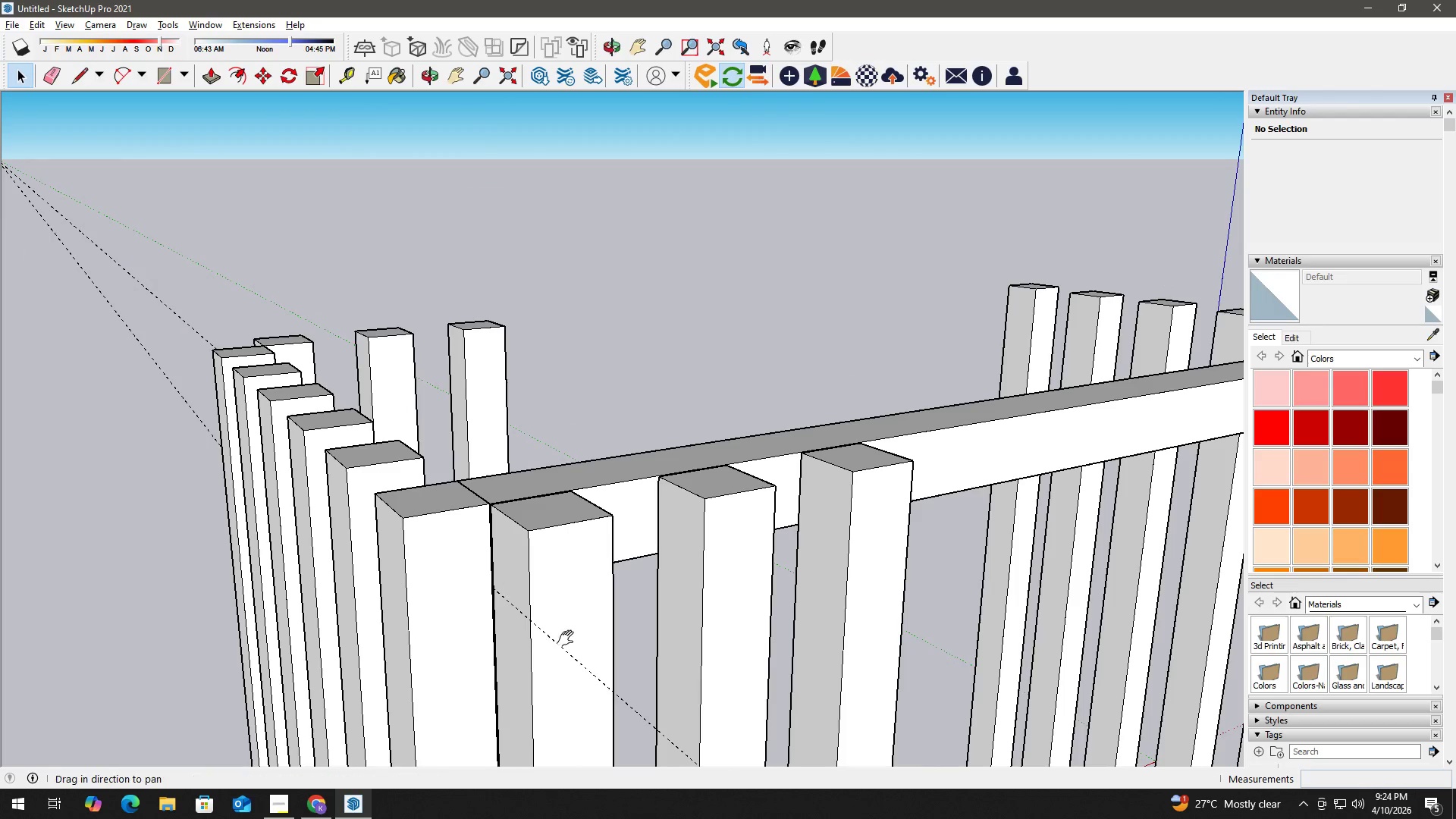 
left_click_drag(start_coordinate=[568, 634], to_coordinate=[500, 116])
 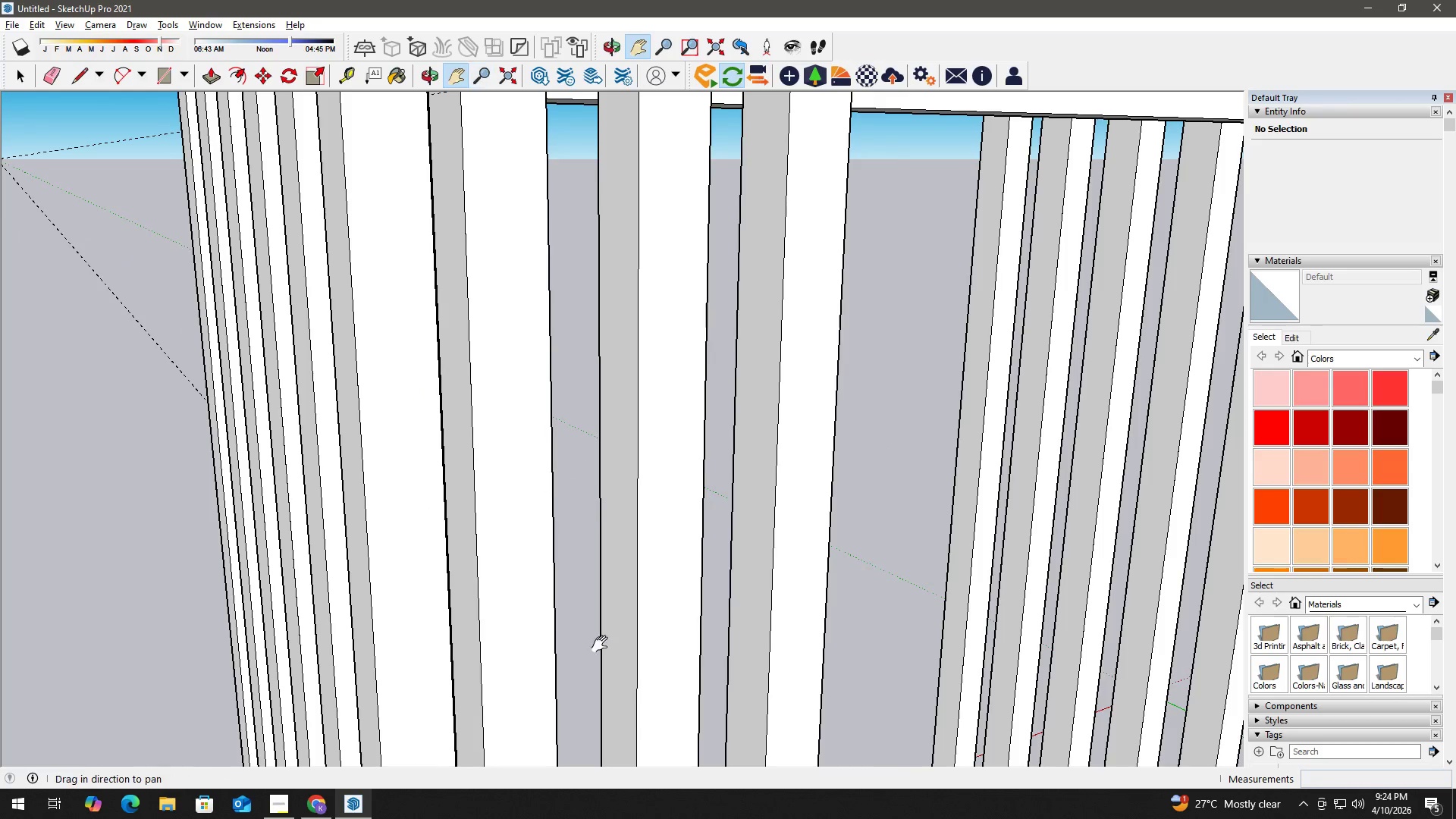 
scroll: coordinate [497, 548], scroll_direction: down, amount: 25.0
 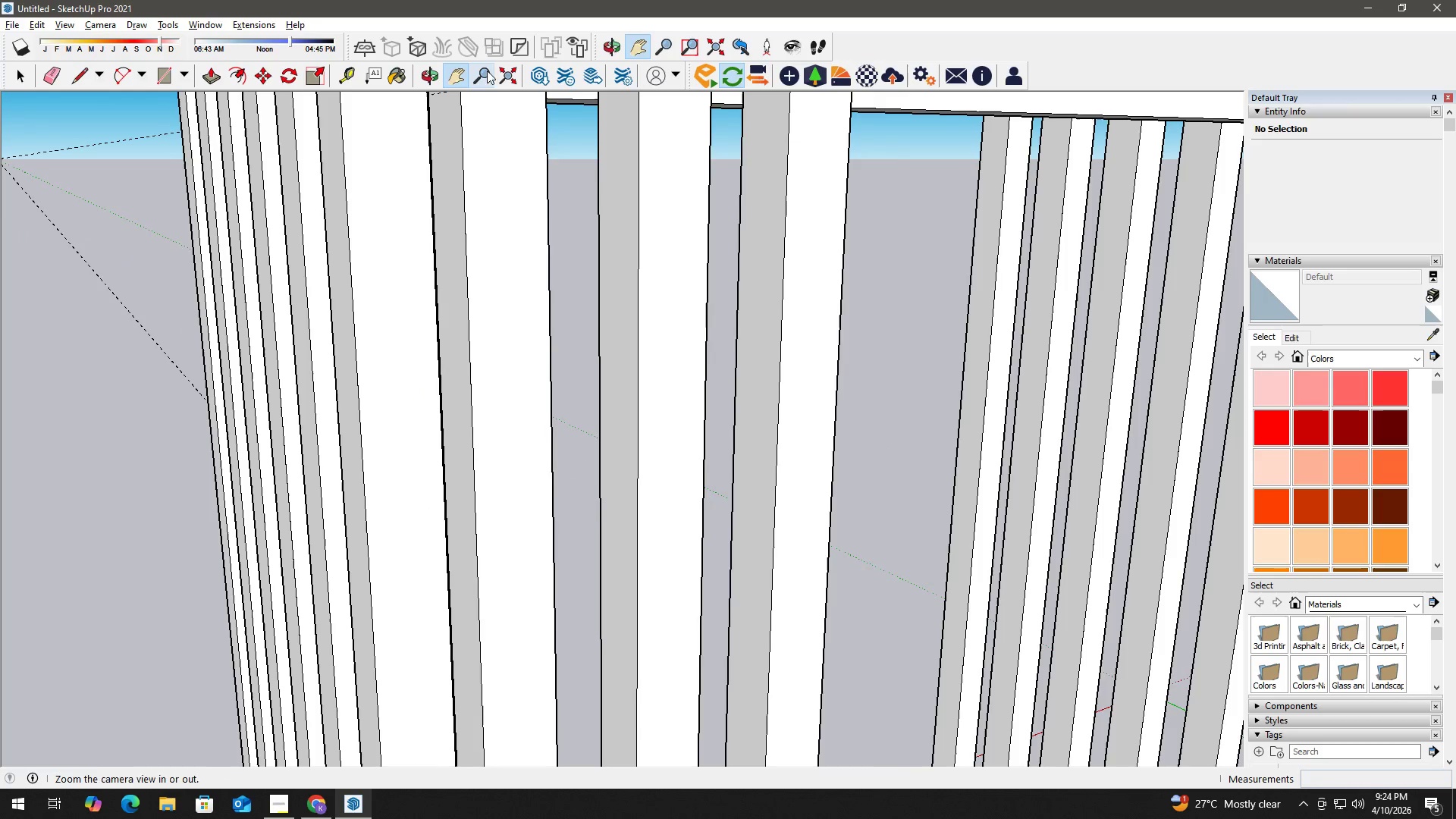 
left_click_drag(start_coordinate=[602, 651], to_coordinate=[638, 91])
 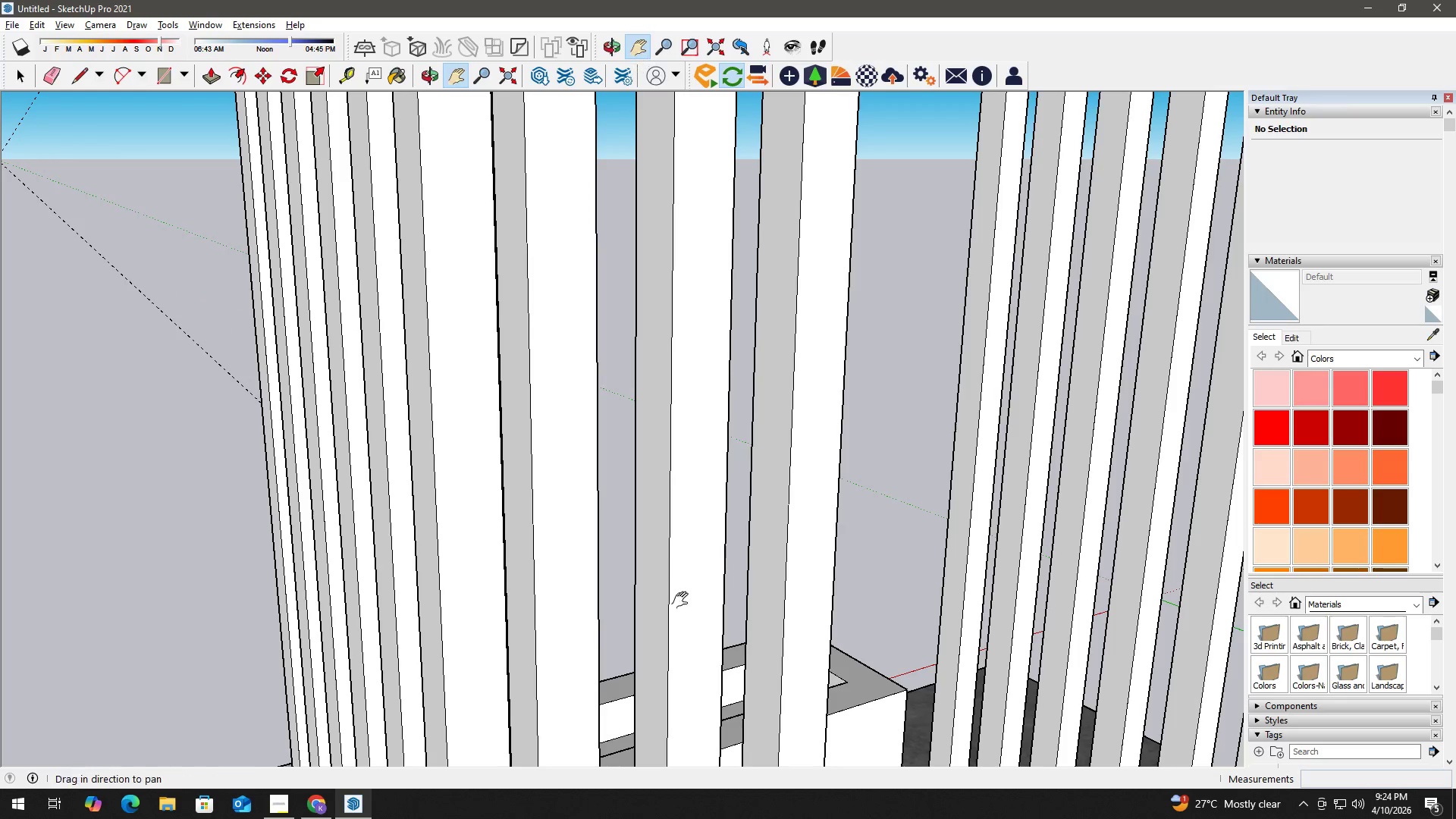 
left_click_drag(start_coordinate=[683, 600], to_coordinate=[698, 29])
 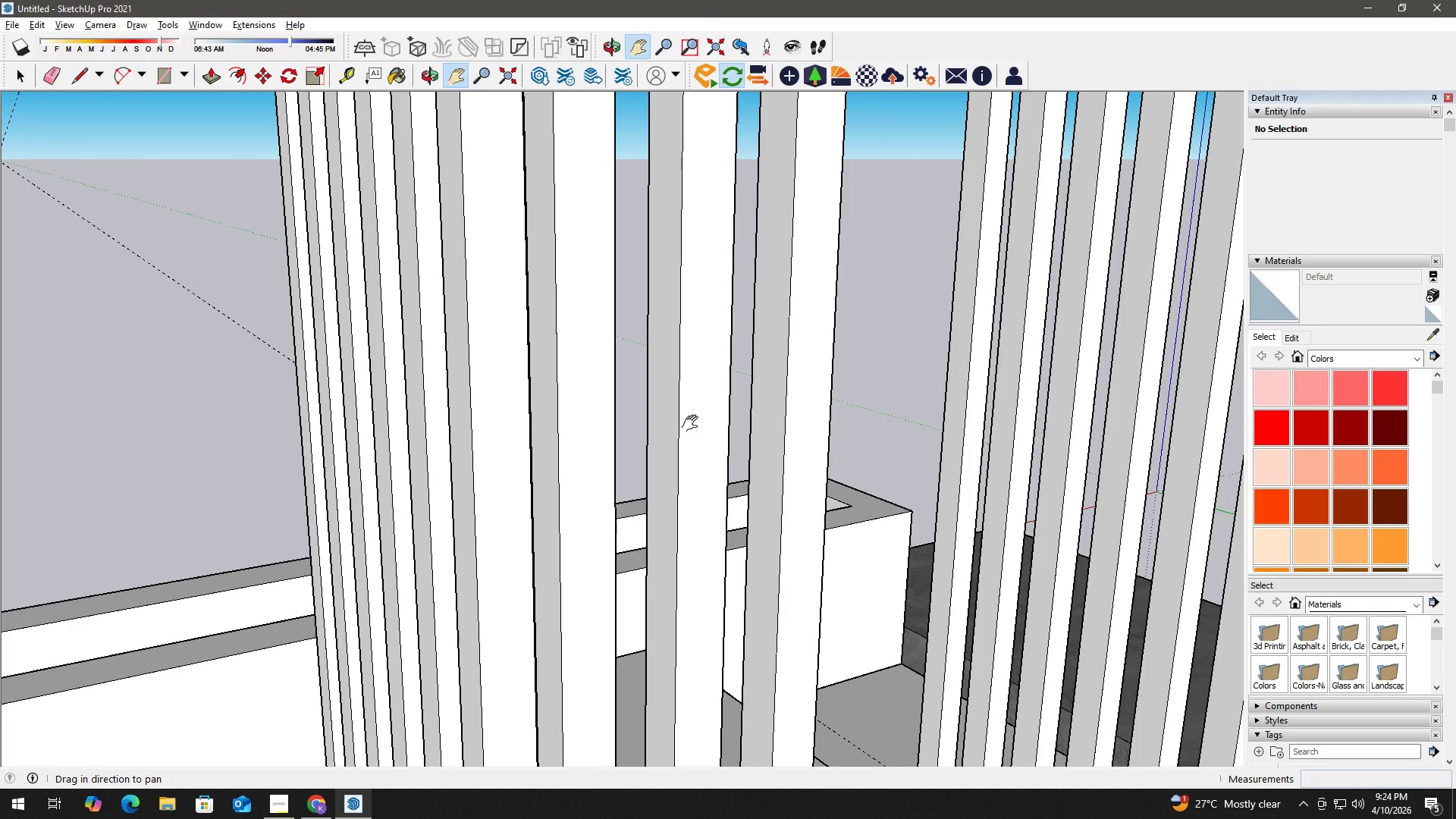 
left_click_drag(start_coordinate=[689, 505], to_coordinate=[718, 5])
 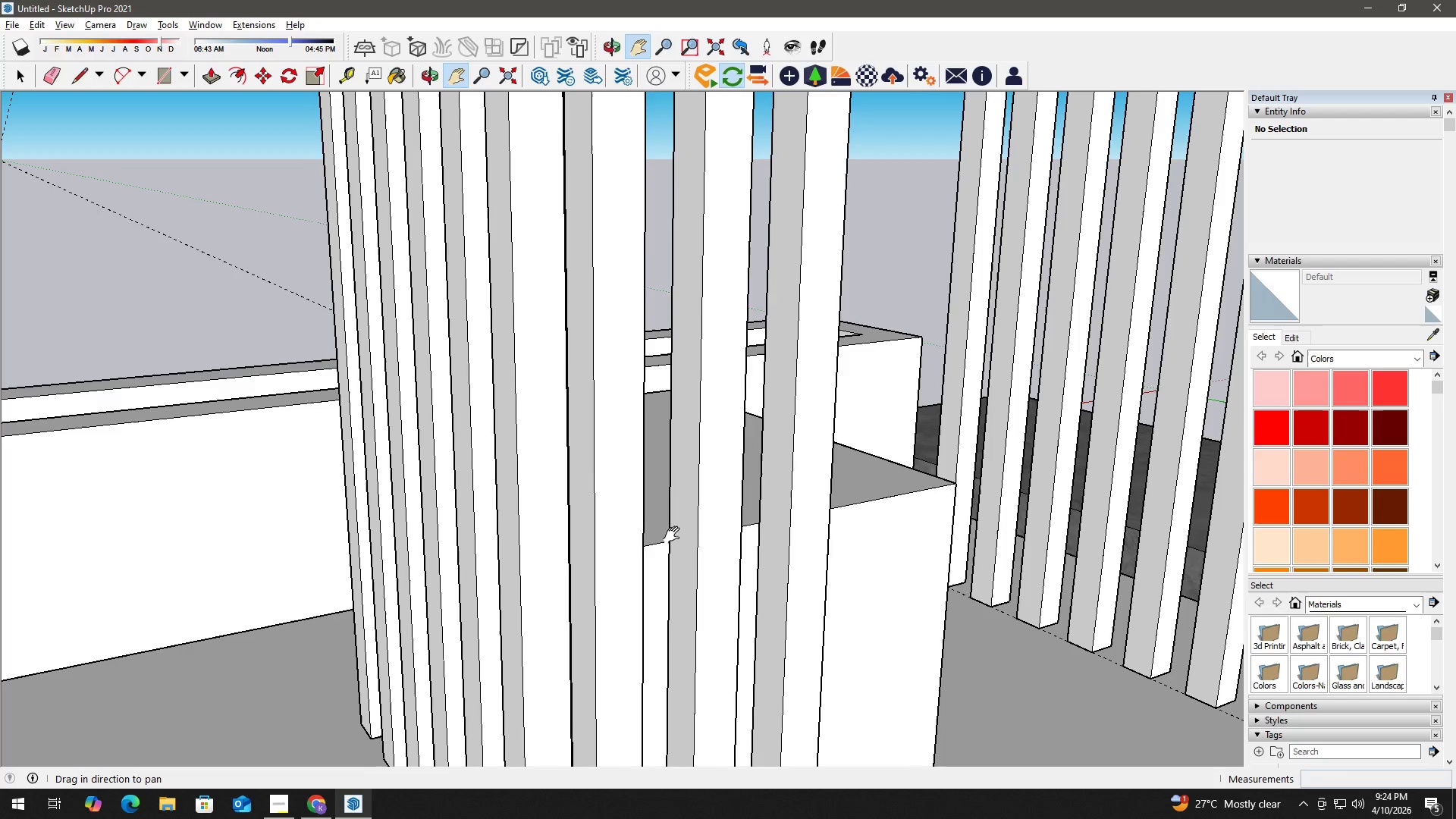 
left_click_drag(start_coordinate=[673, 613], to_coordinate=[756, 35])
 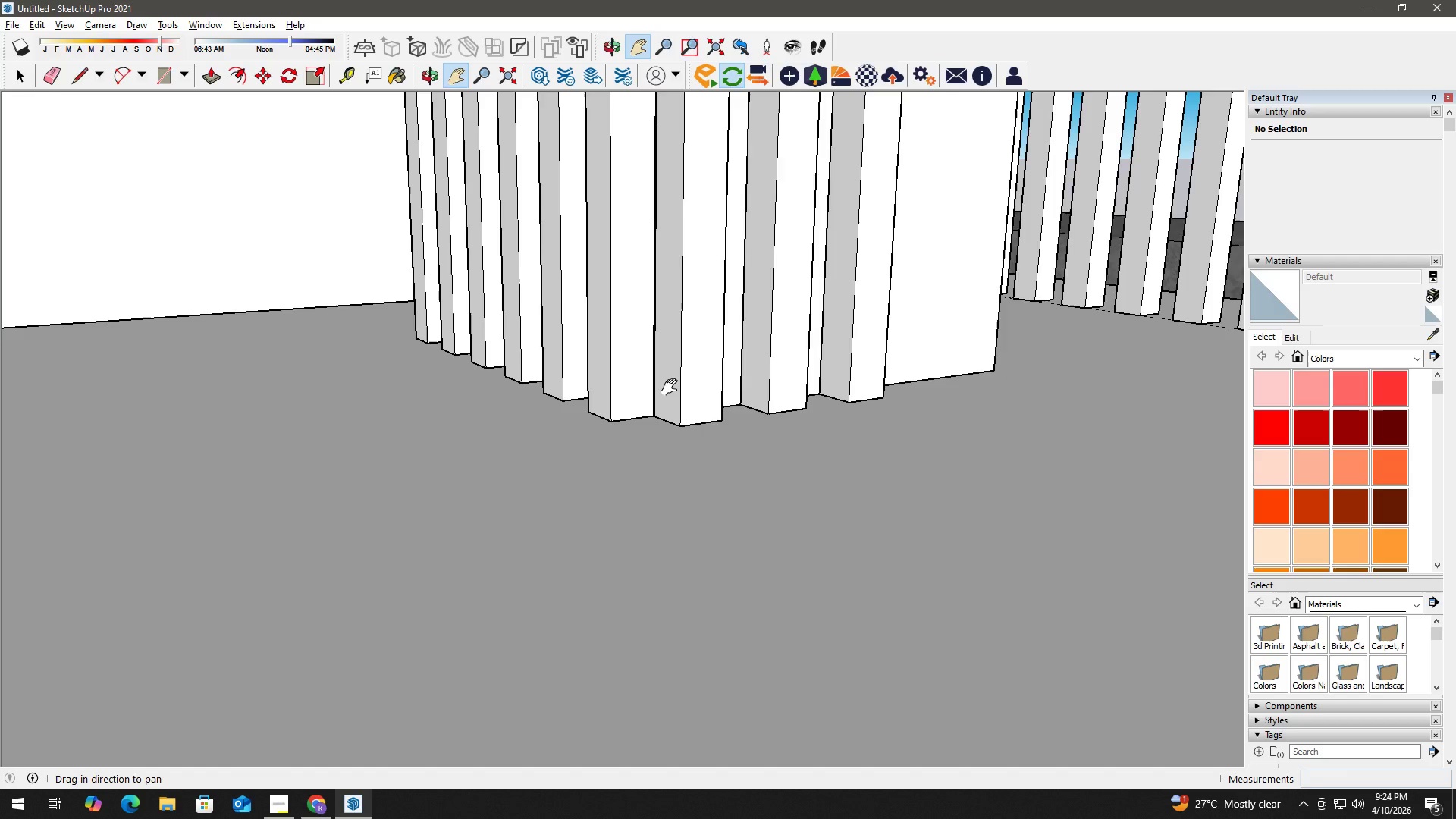 
scroll: coordinate [614, 405], scroll_direction: up, amount: 28.0
 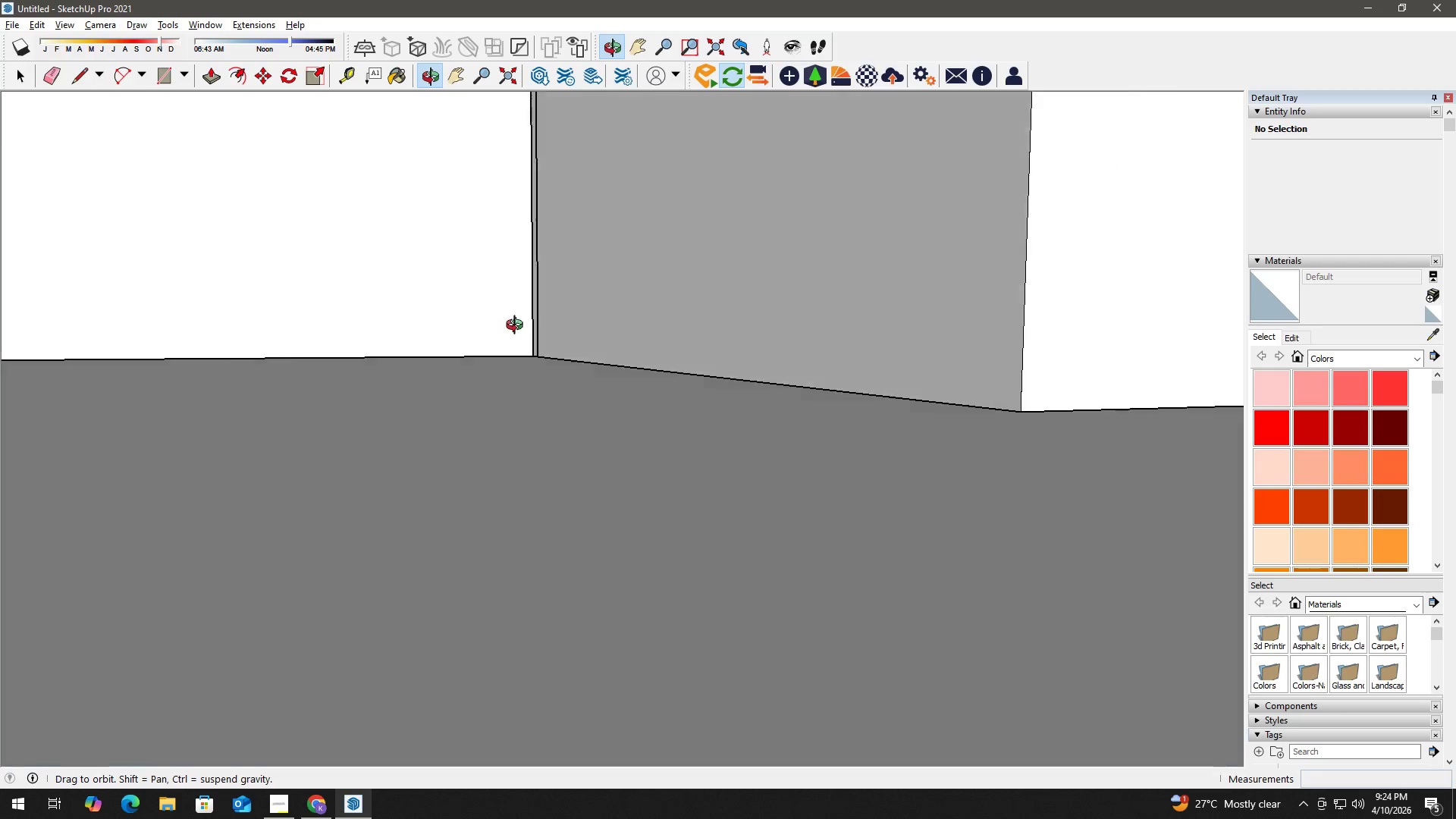 
key(H)
 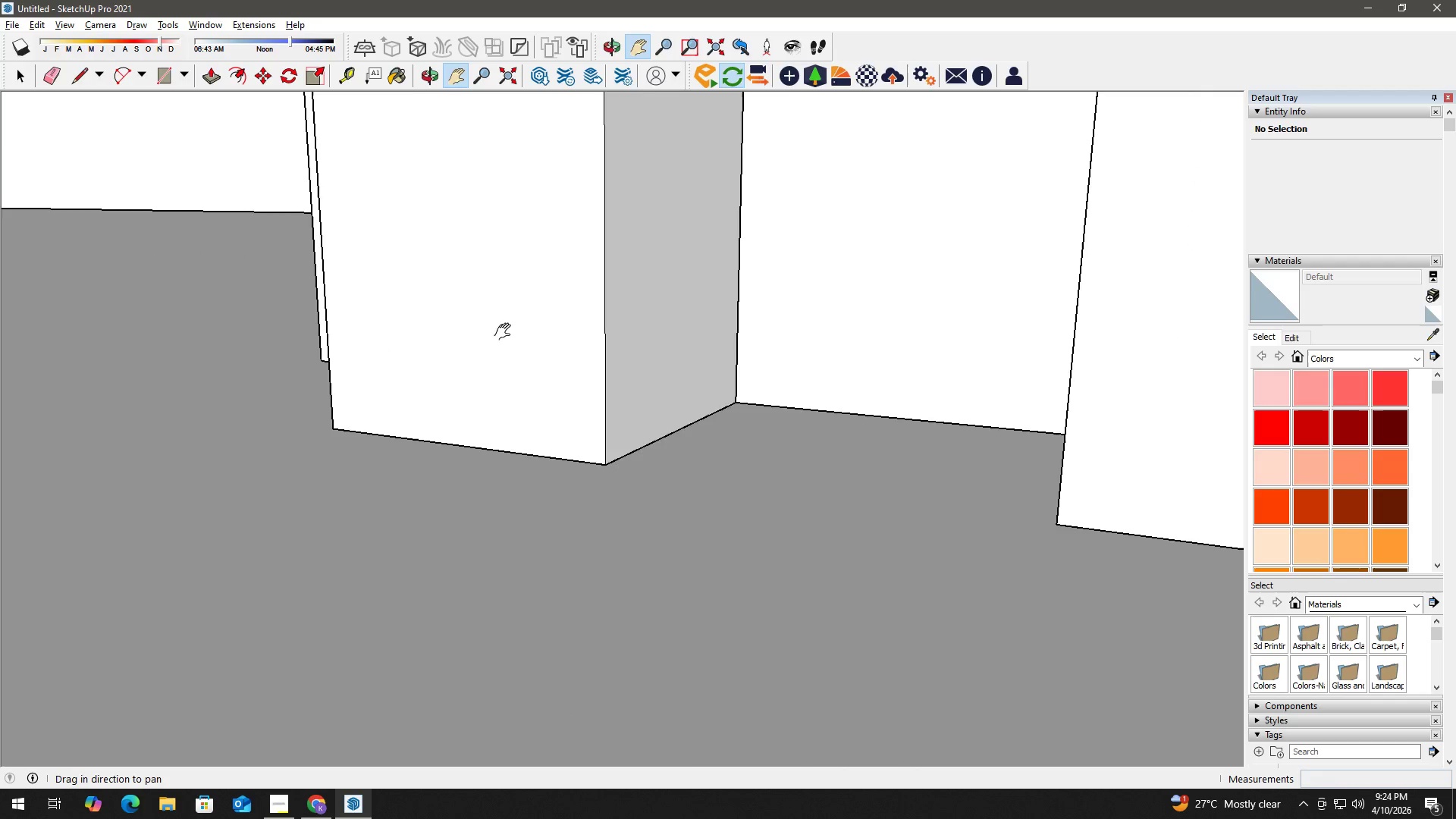 
left_click_drag(start_coordinate=[466, 309], to_coordinate=[701, 676])
 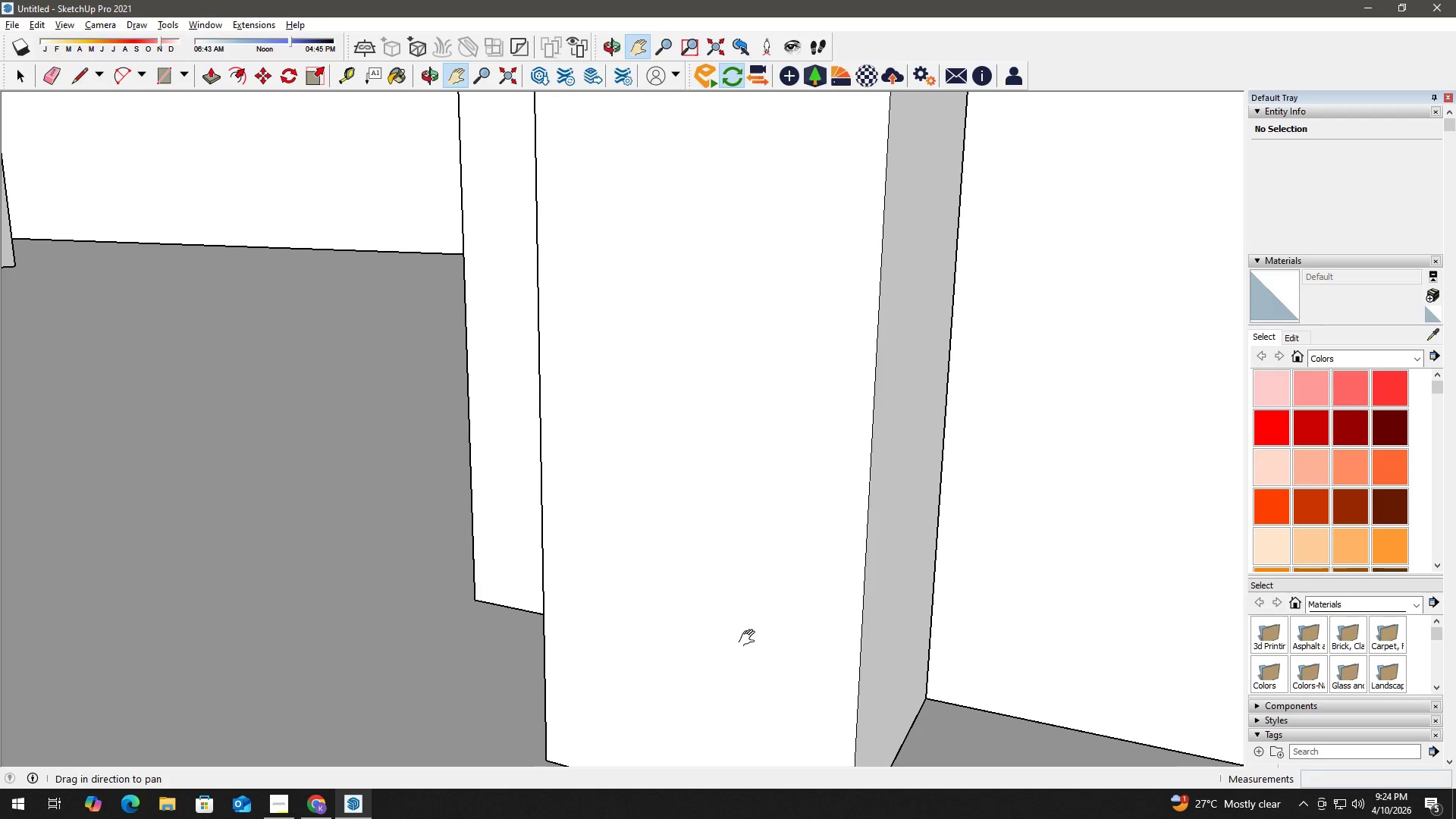 
scroll: coordinate [524, 391], scroll_direction: down, amount: 24.0
 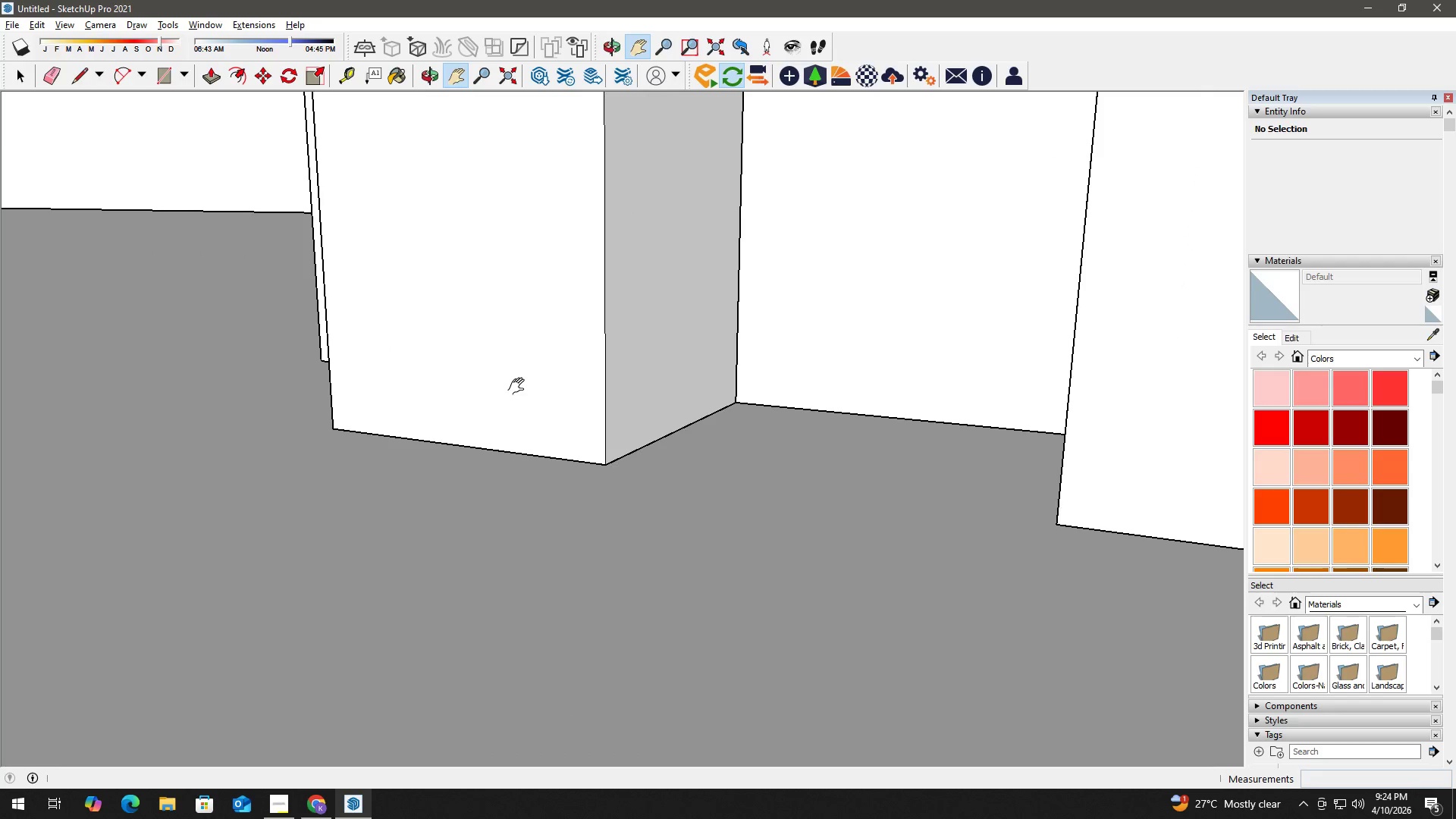 
key(Space)
 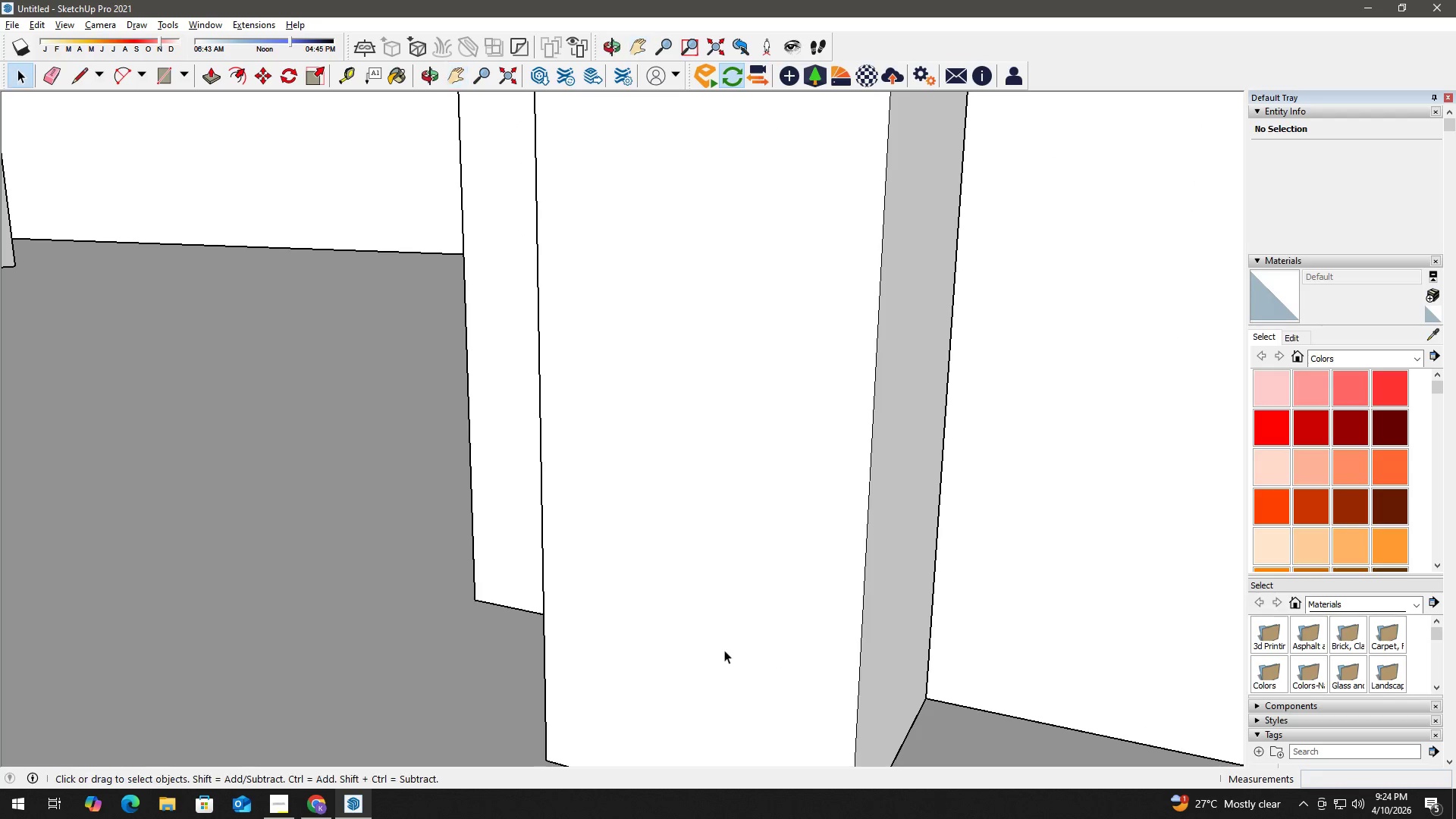 
left_click([724, 650])
 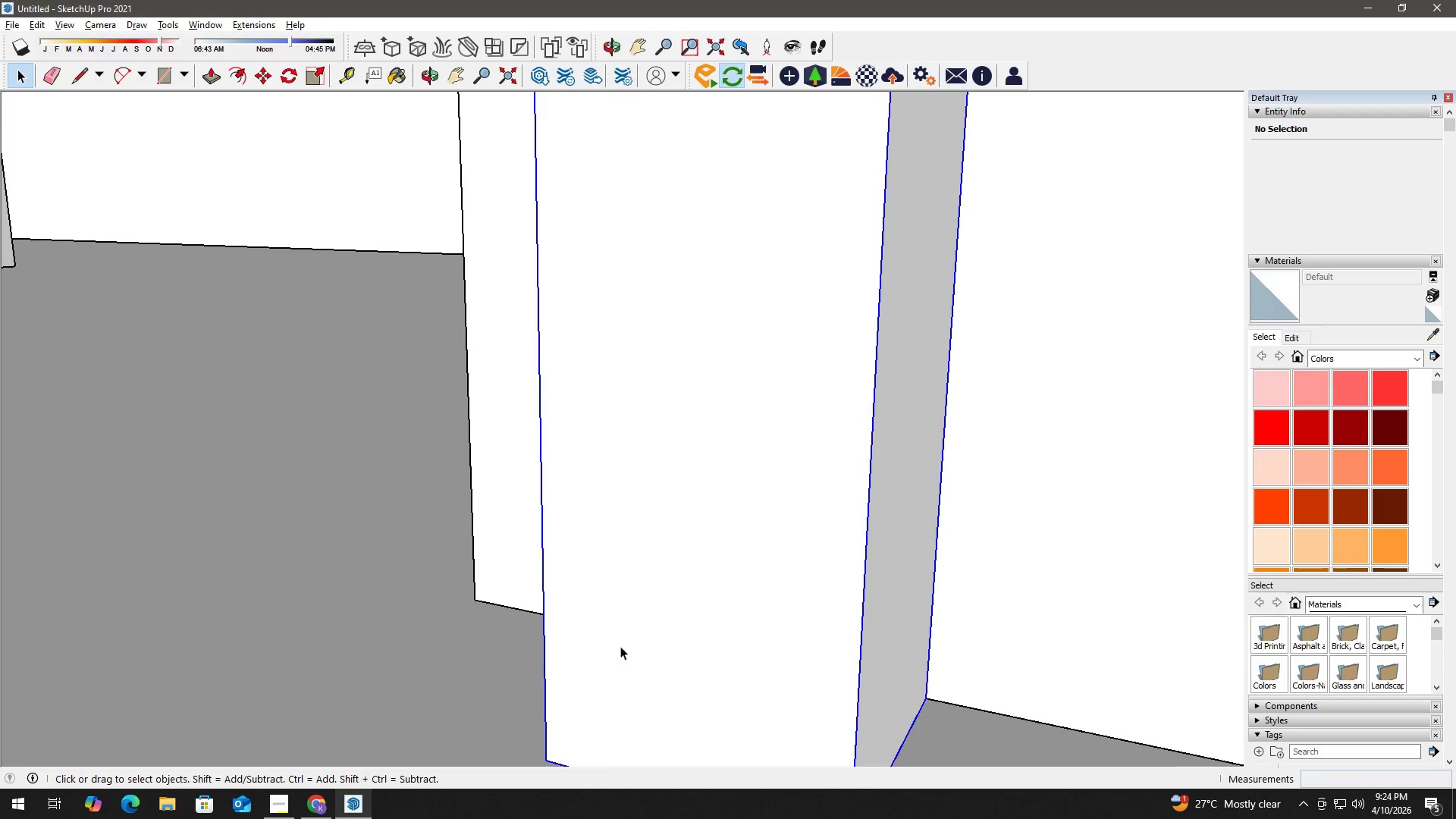 
key(M)
 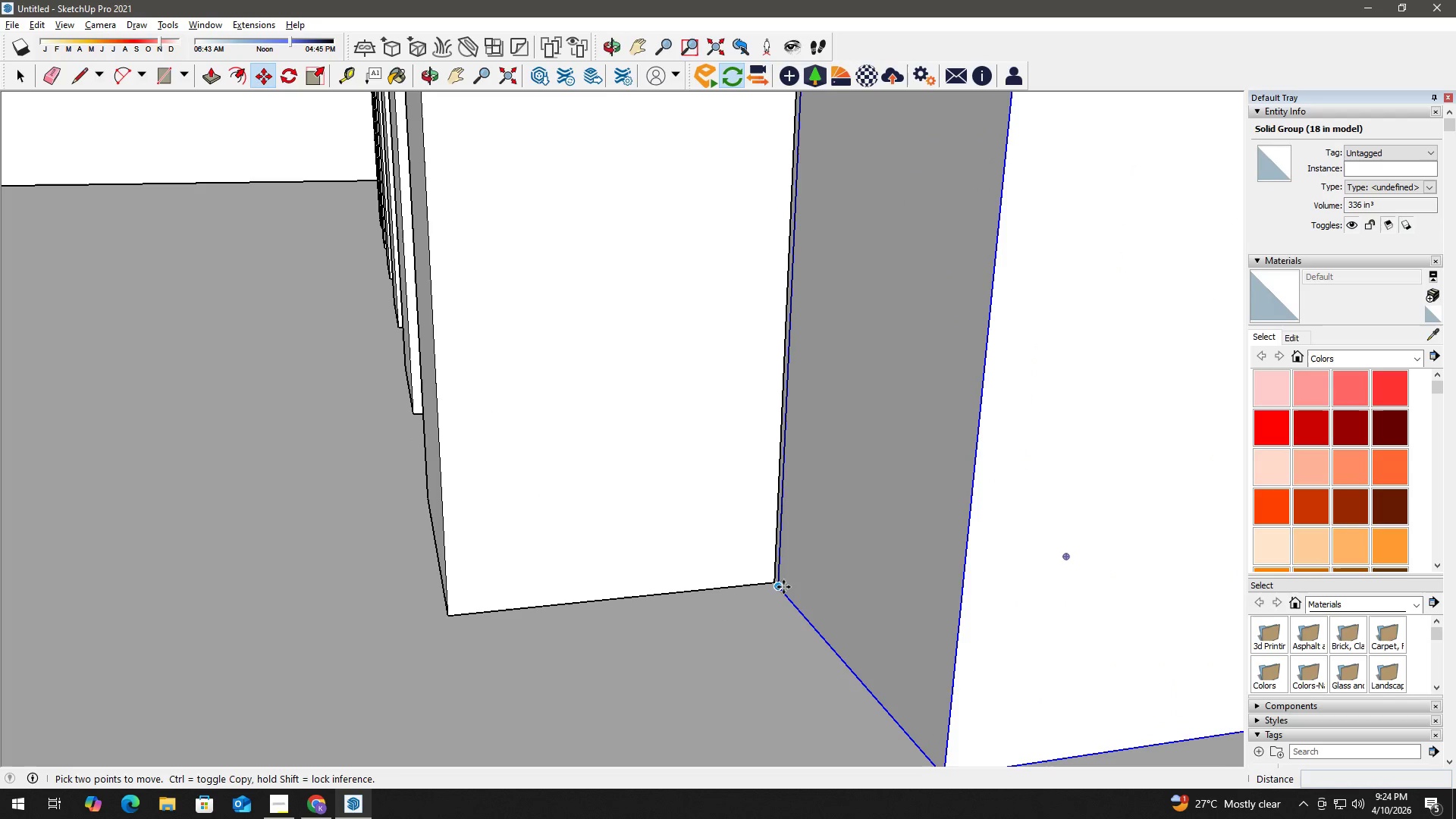 
scroll: coordinate [756, 618], scroll_direction: up, amount: 2.0
 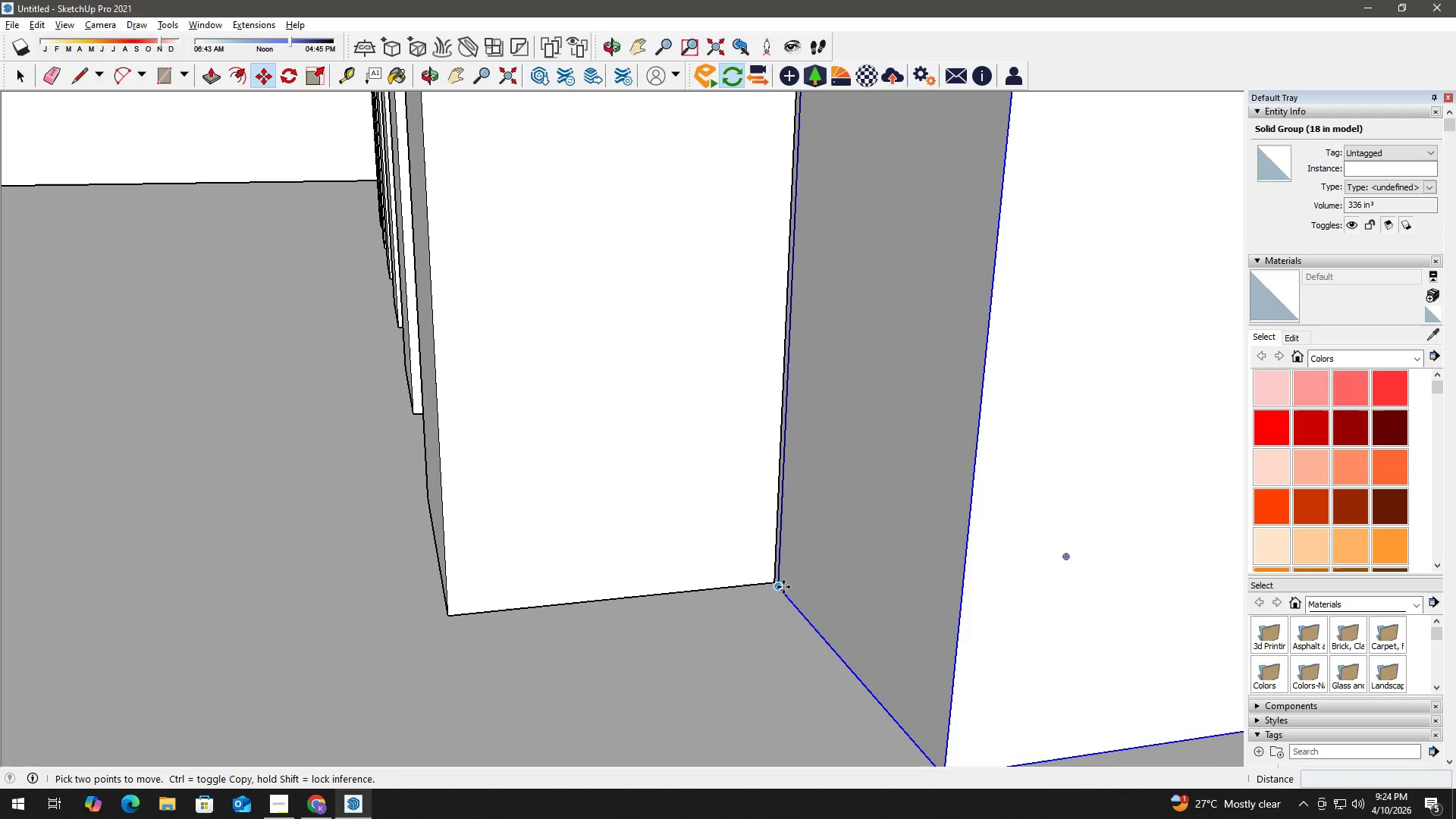 
left_click([783, 587])
 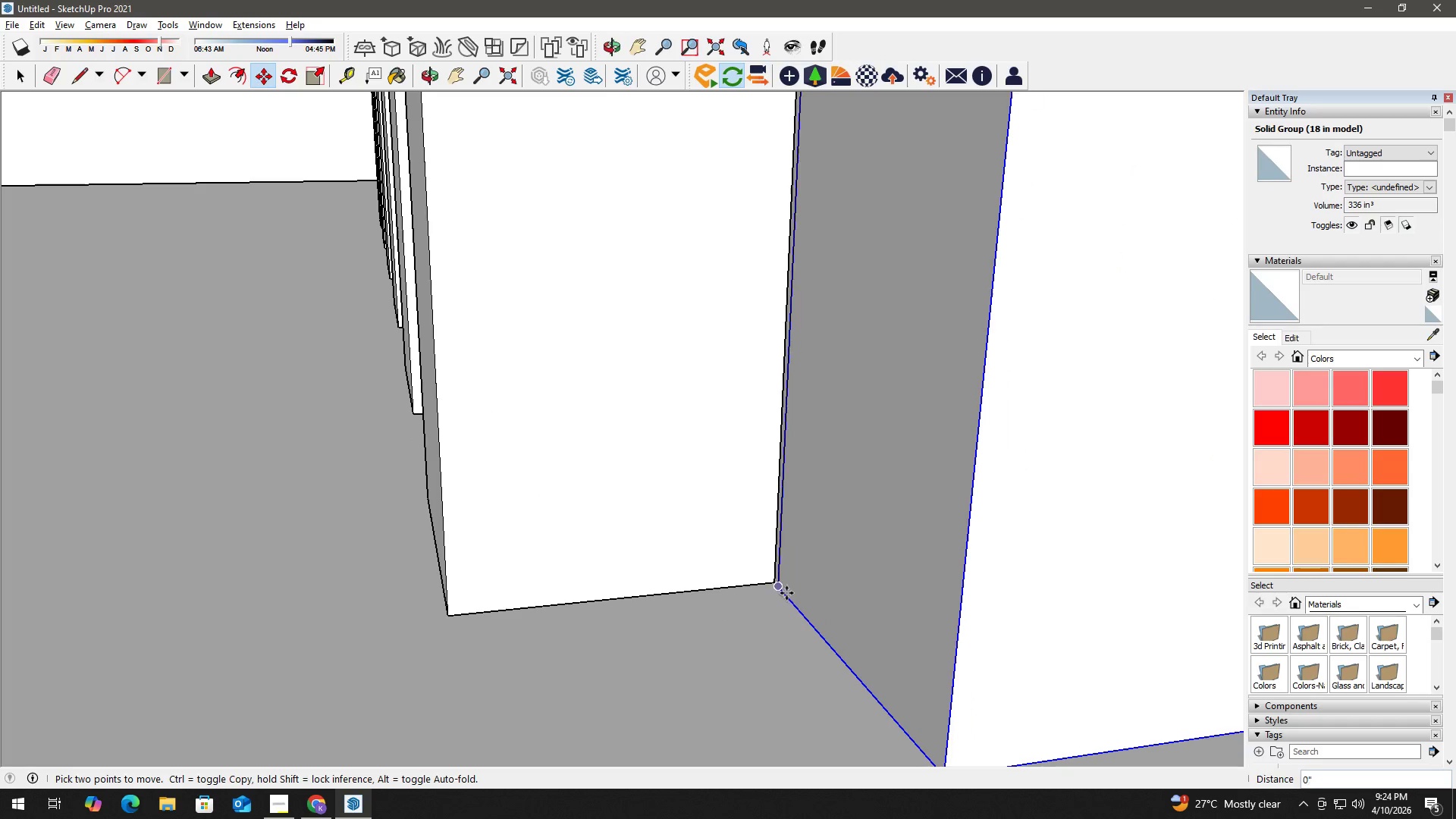 
left_click([783, 586])
 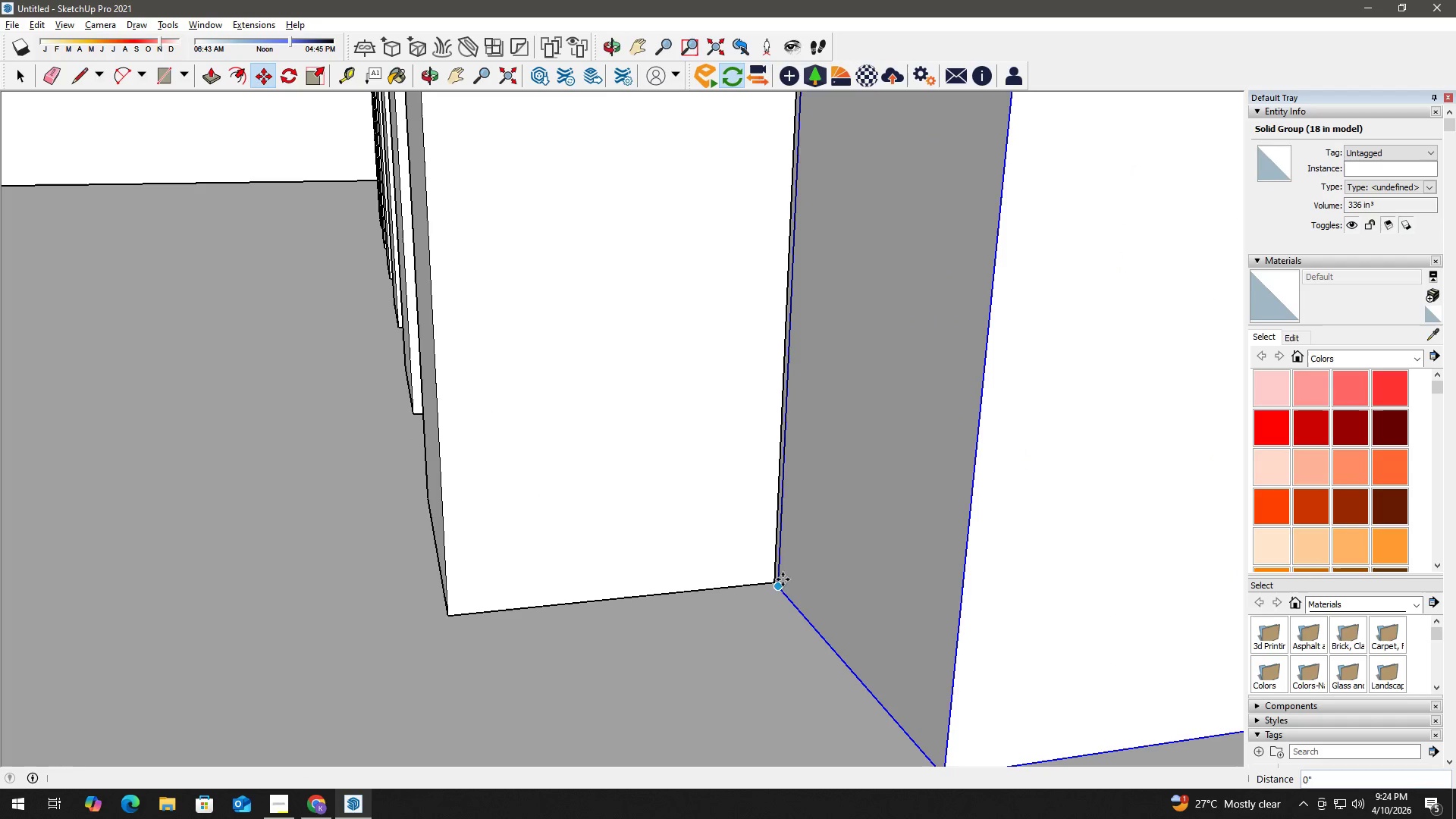 
key(Space)
 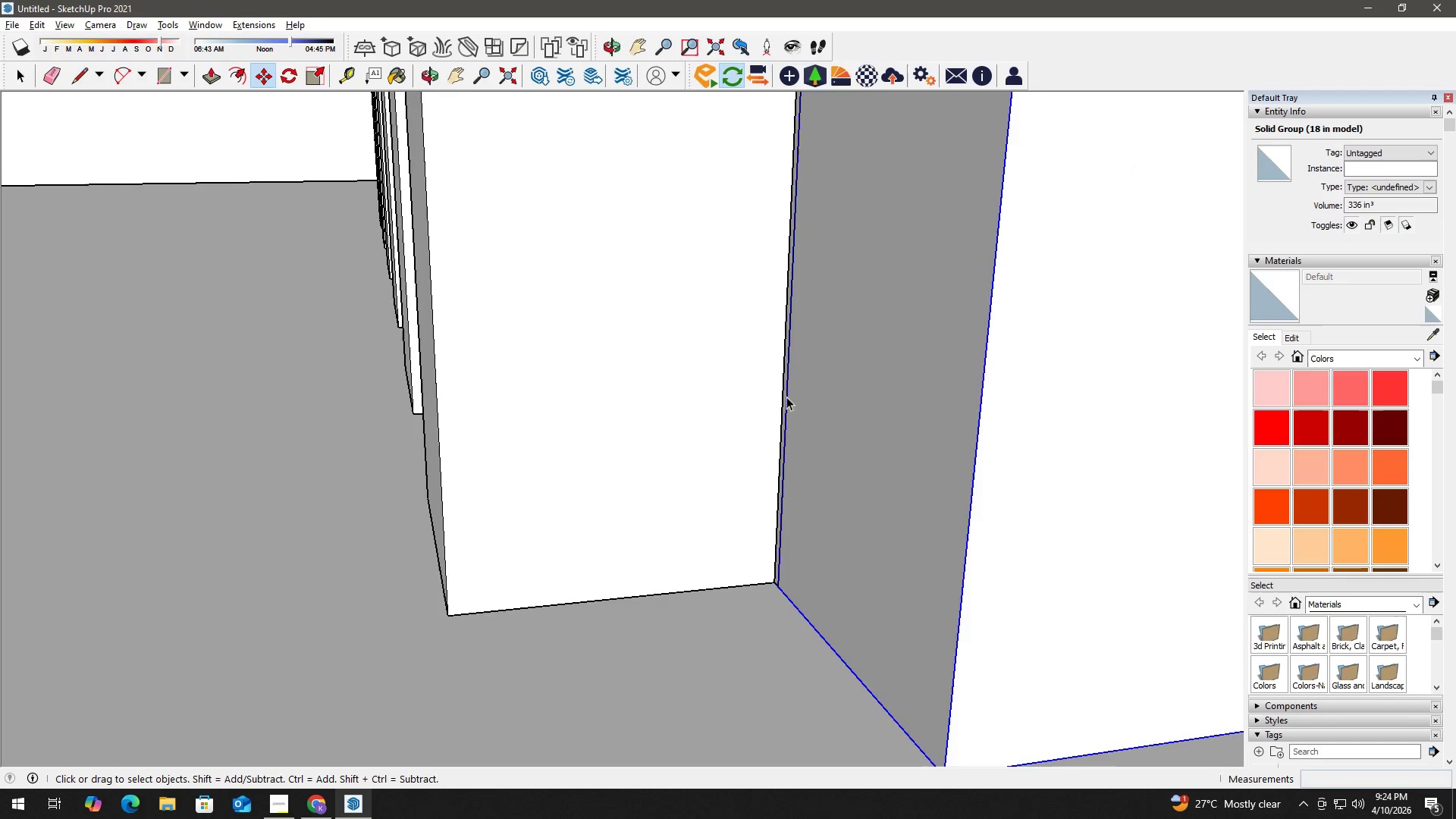 
key(H)
 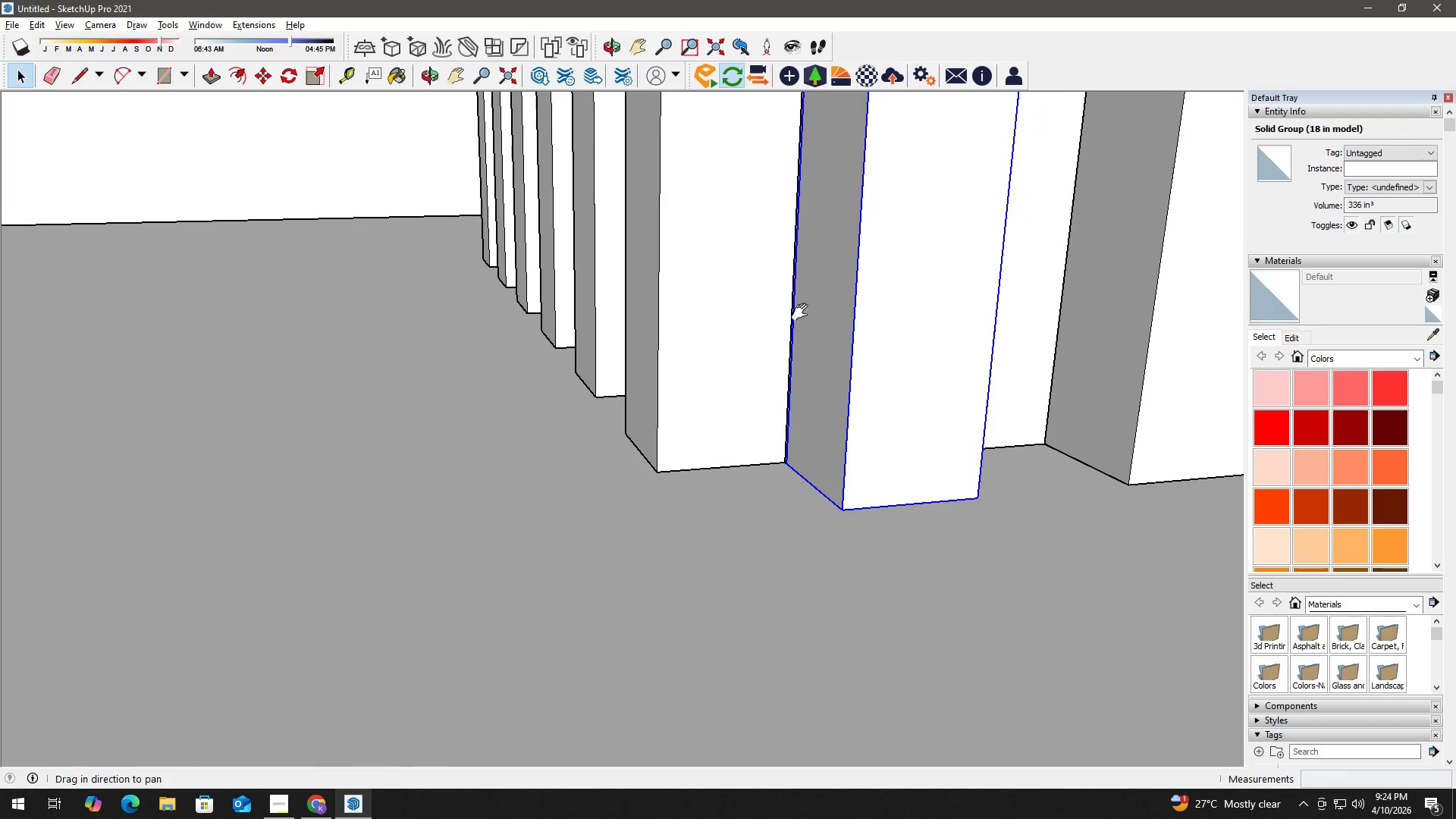 
left_click_drag(start_coordinate=[802, 311], to_coordinate=[899, 590])
 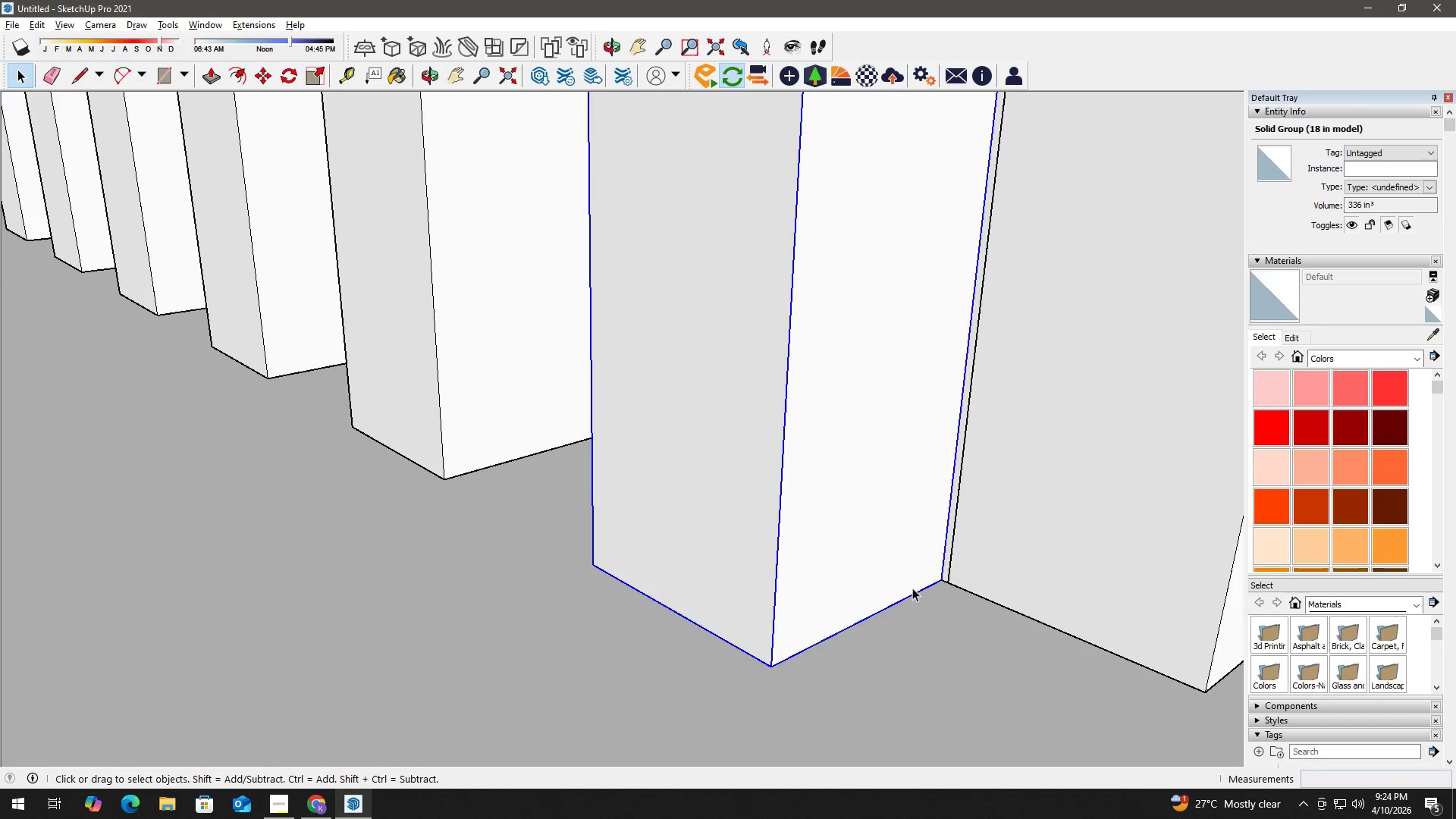 
scroll: coordinate [791, 388], scroll_direction: down, amount: 10.0
 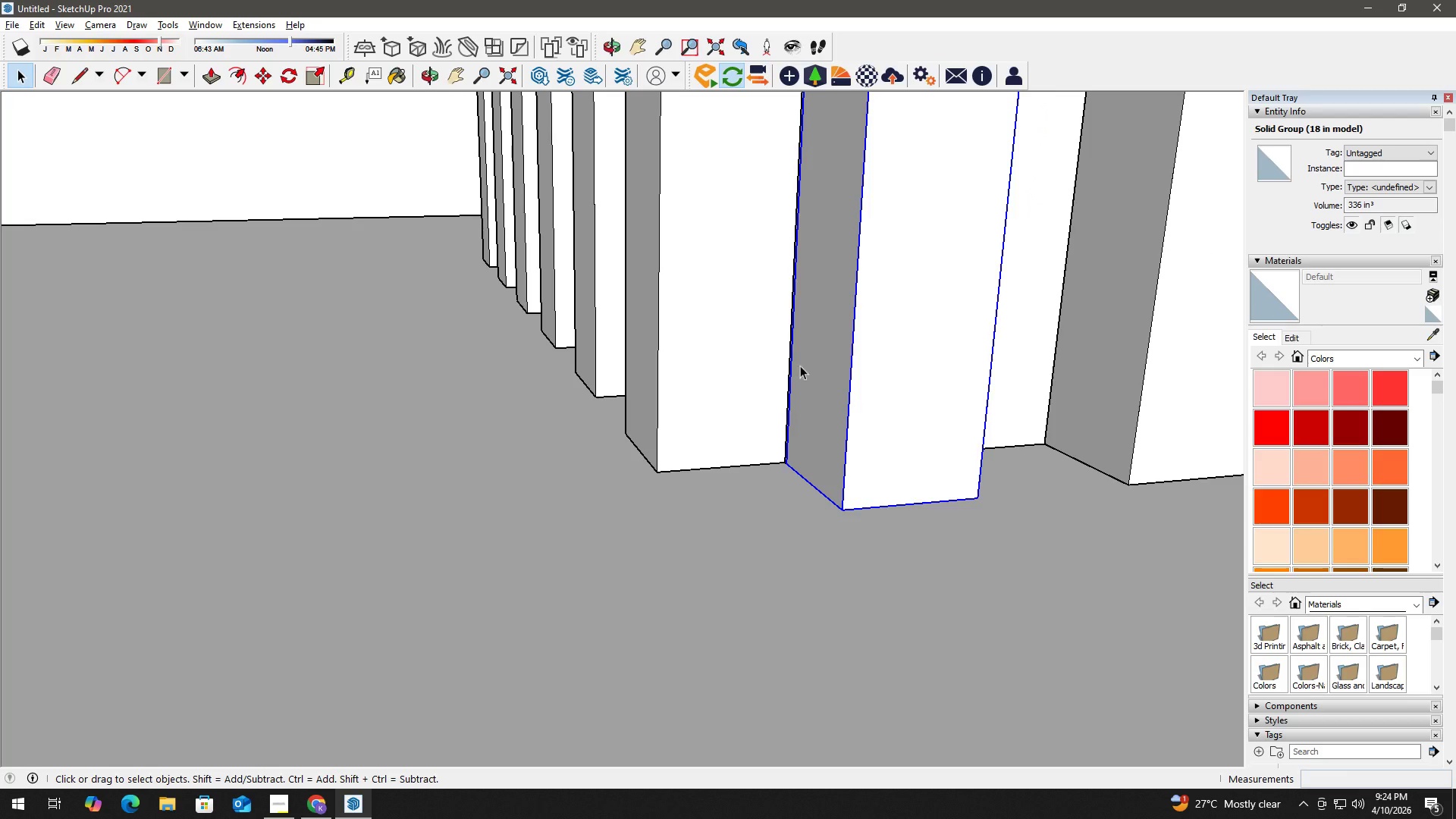 
key(Space)
 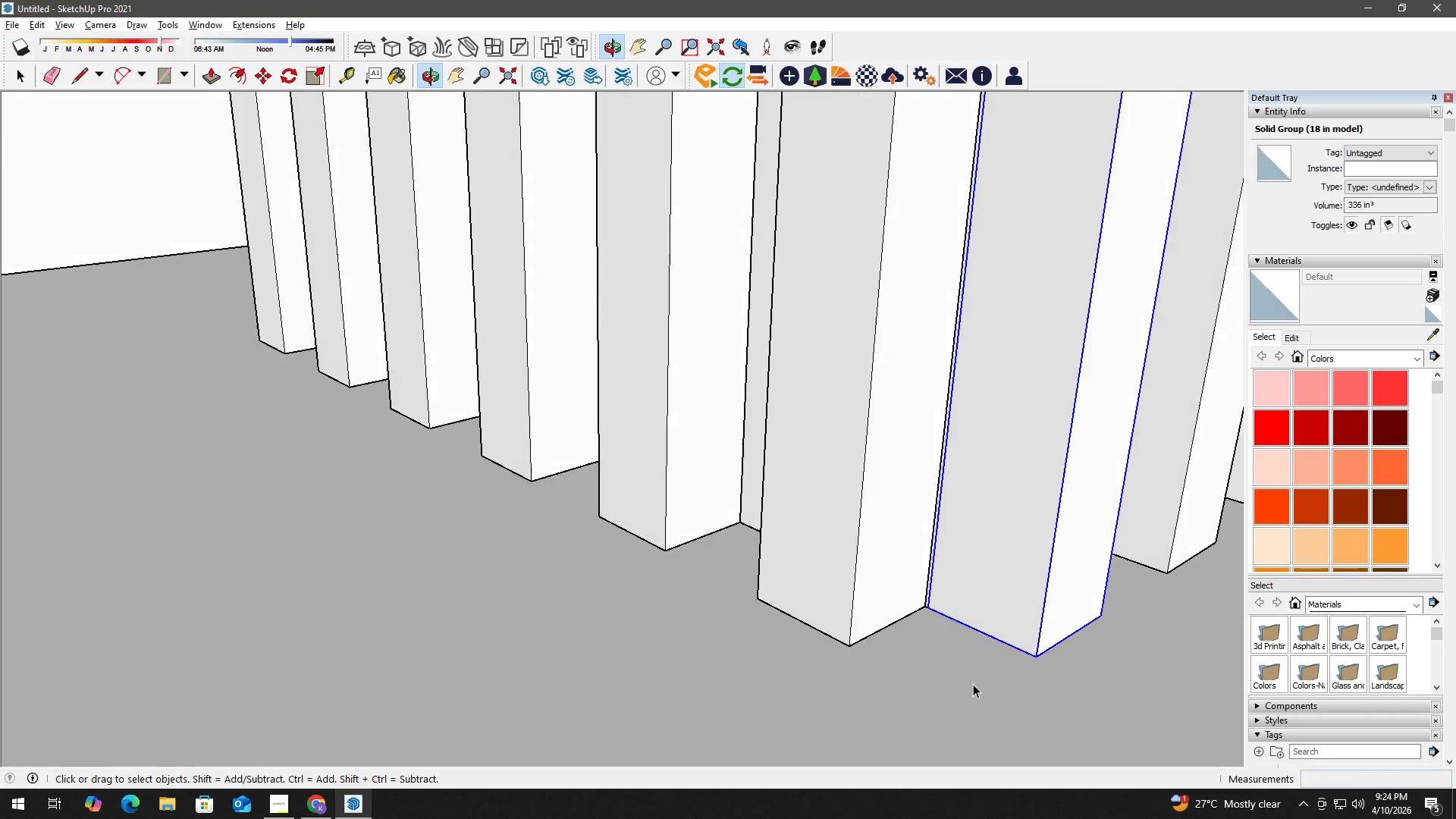 
key(Space)
 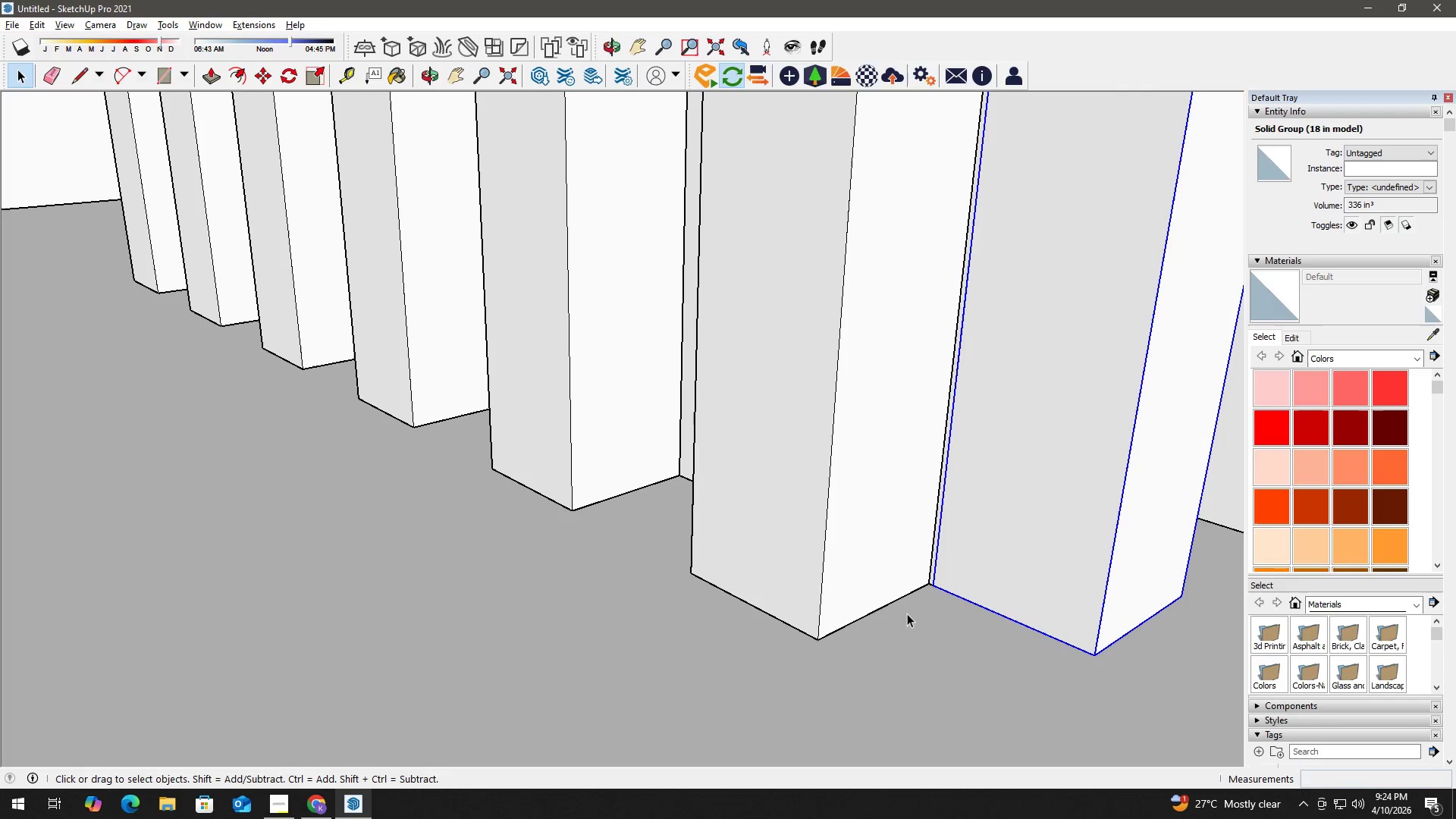 
left_click([899, 590])
 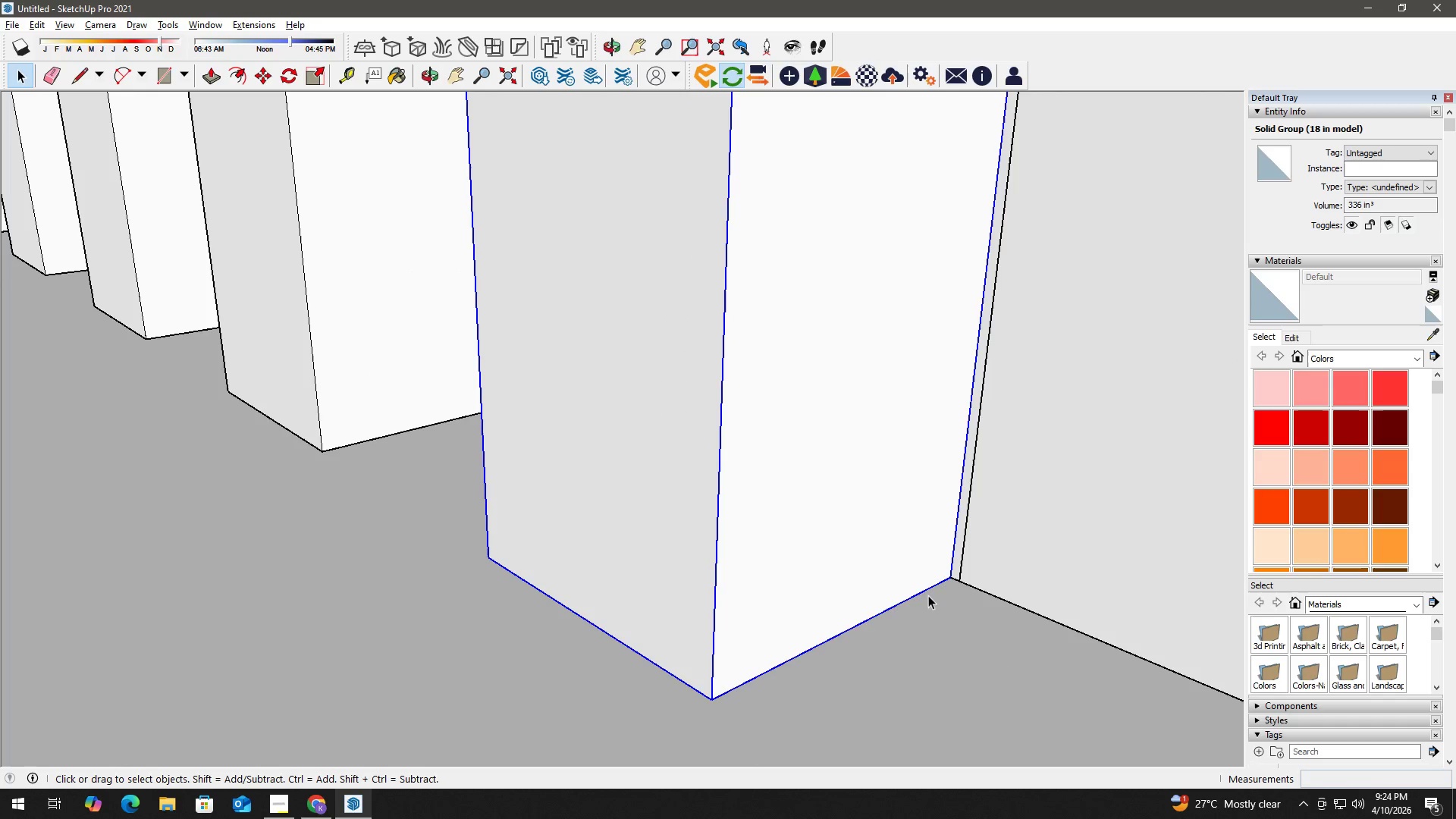 
scroll: coordinate [917, 587], scroll_direction: up, amount: 11.0
 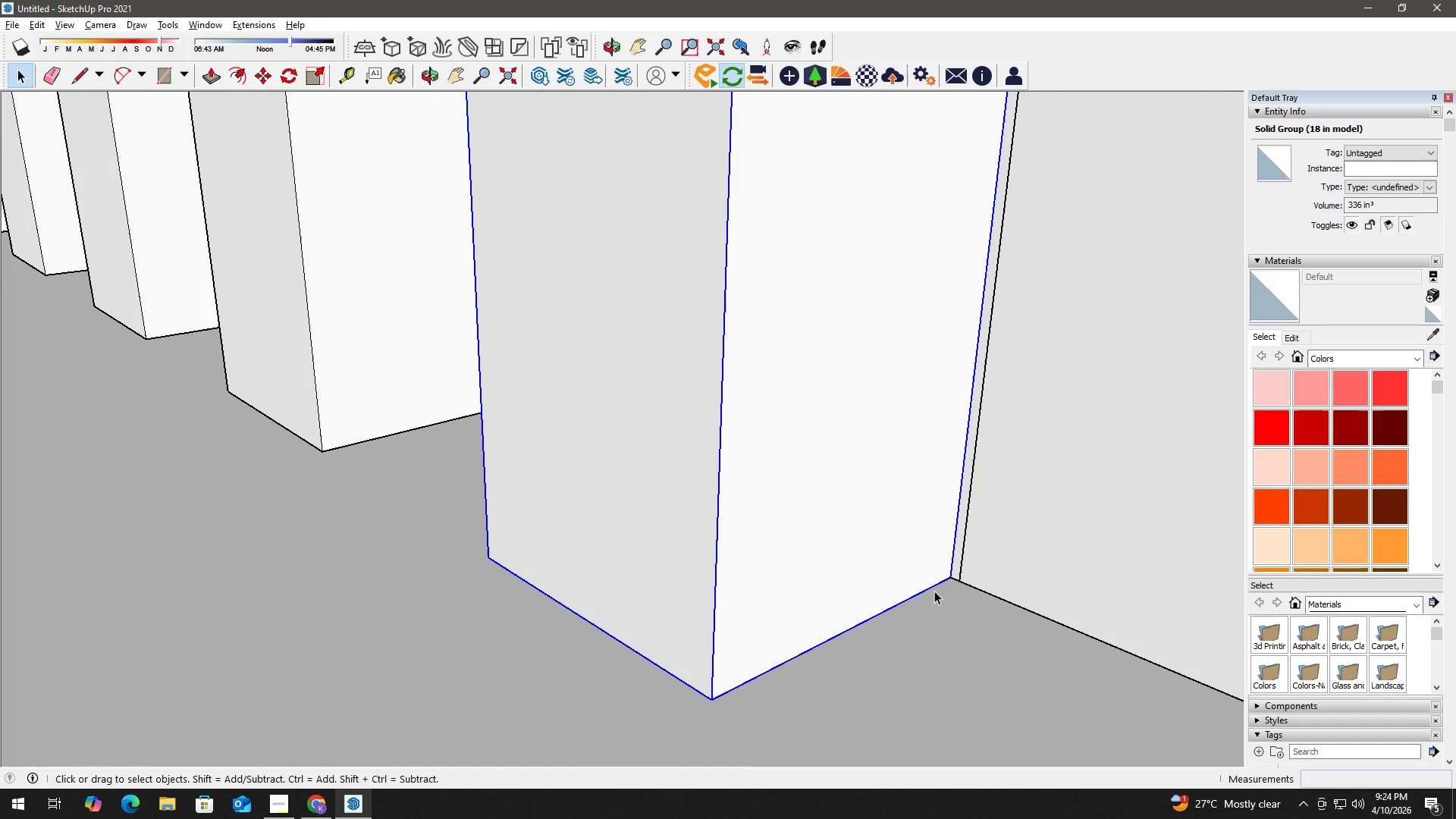 
key(M)
 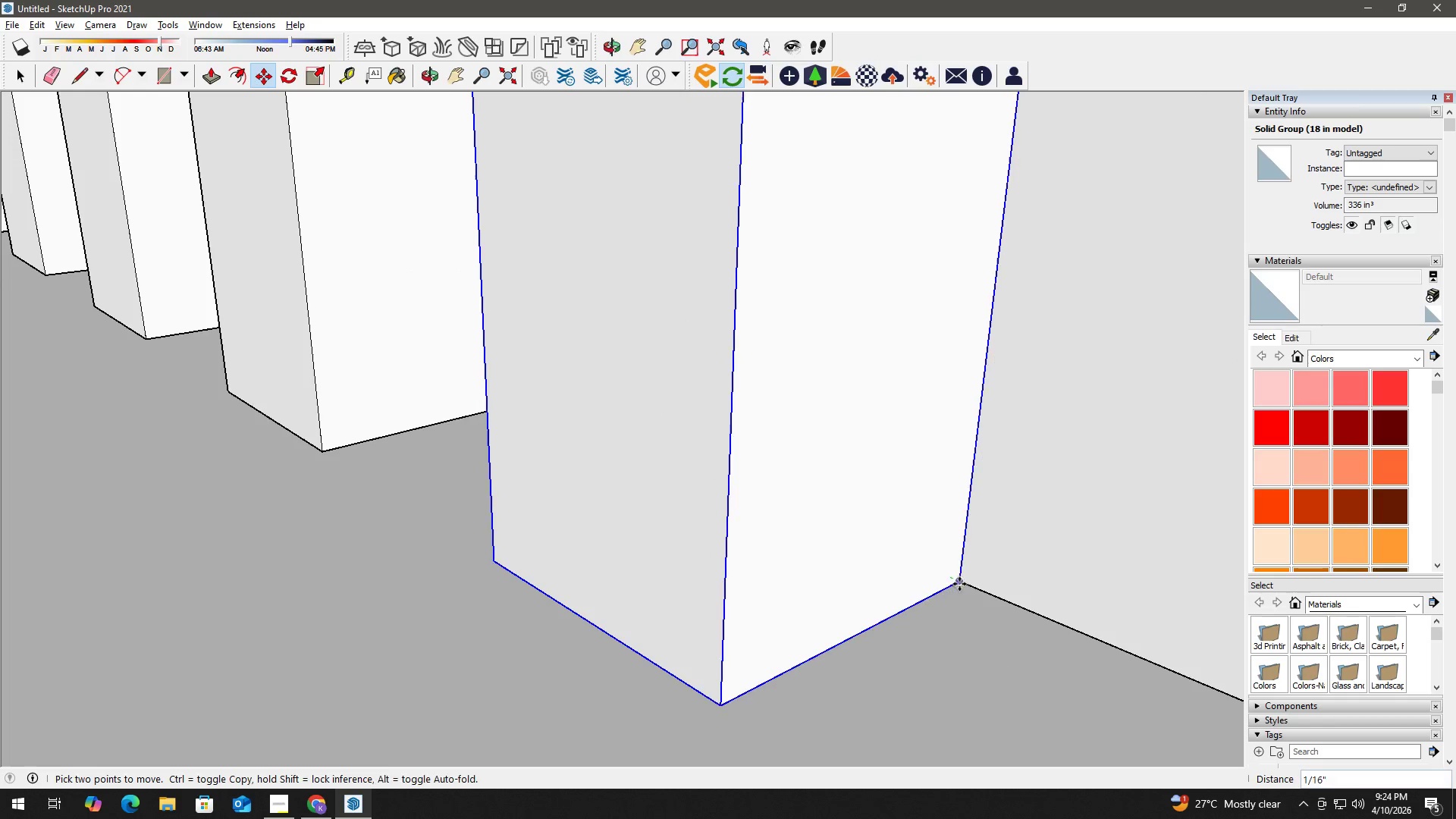 
double_click([960, 584])
 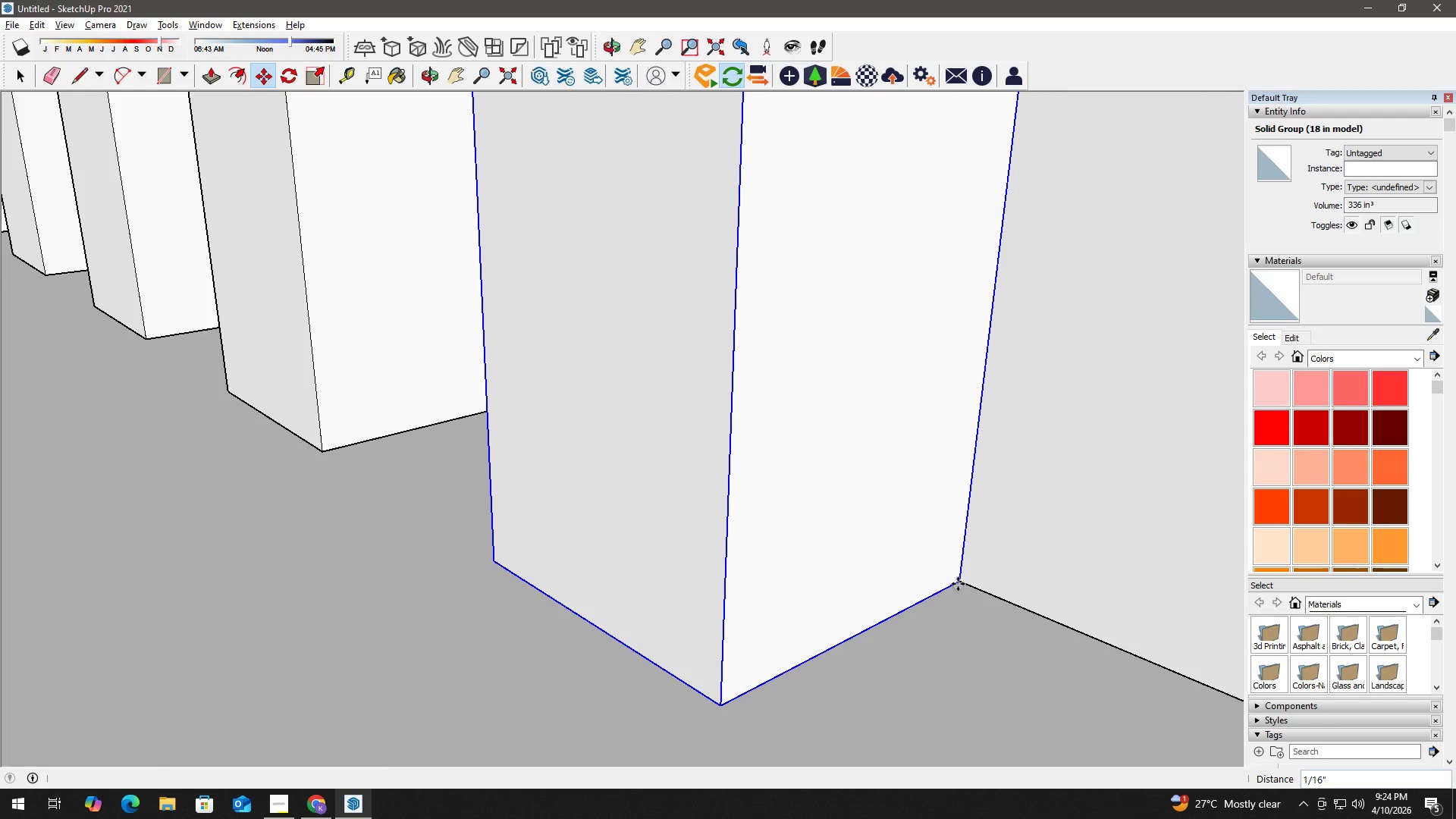 
key(Space)
 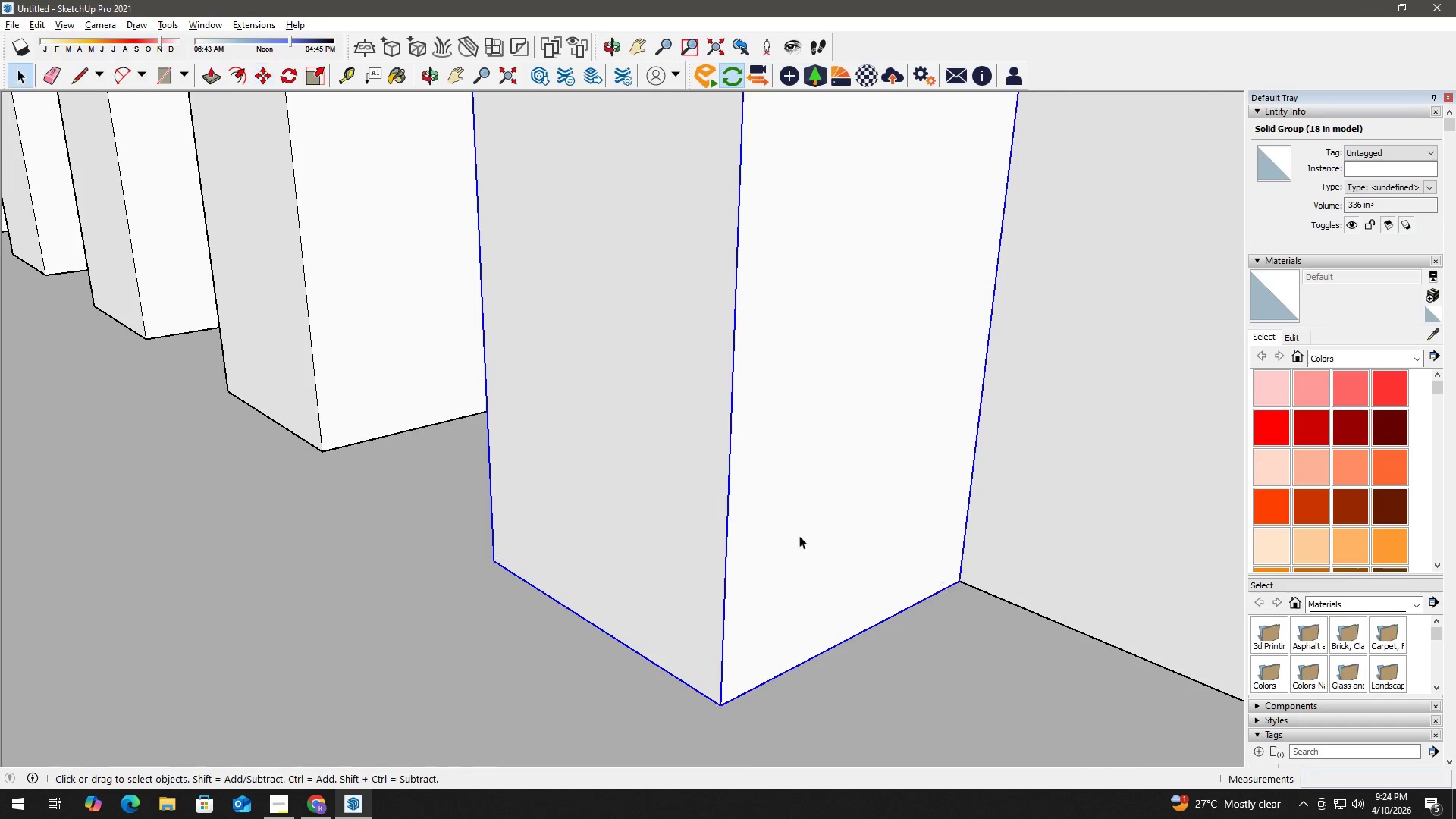 
key(H)
 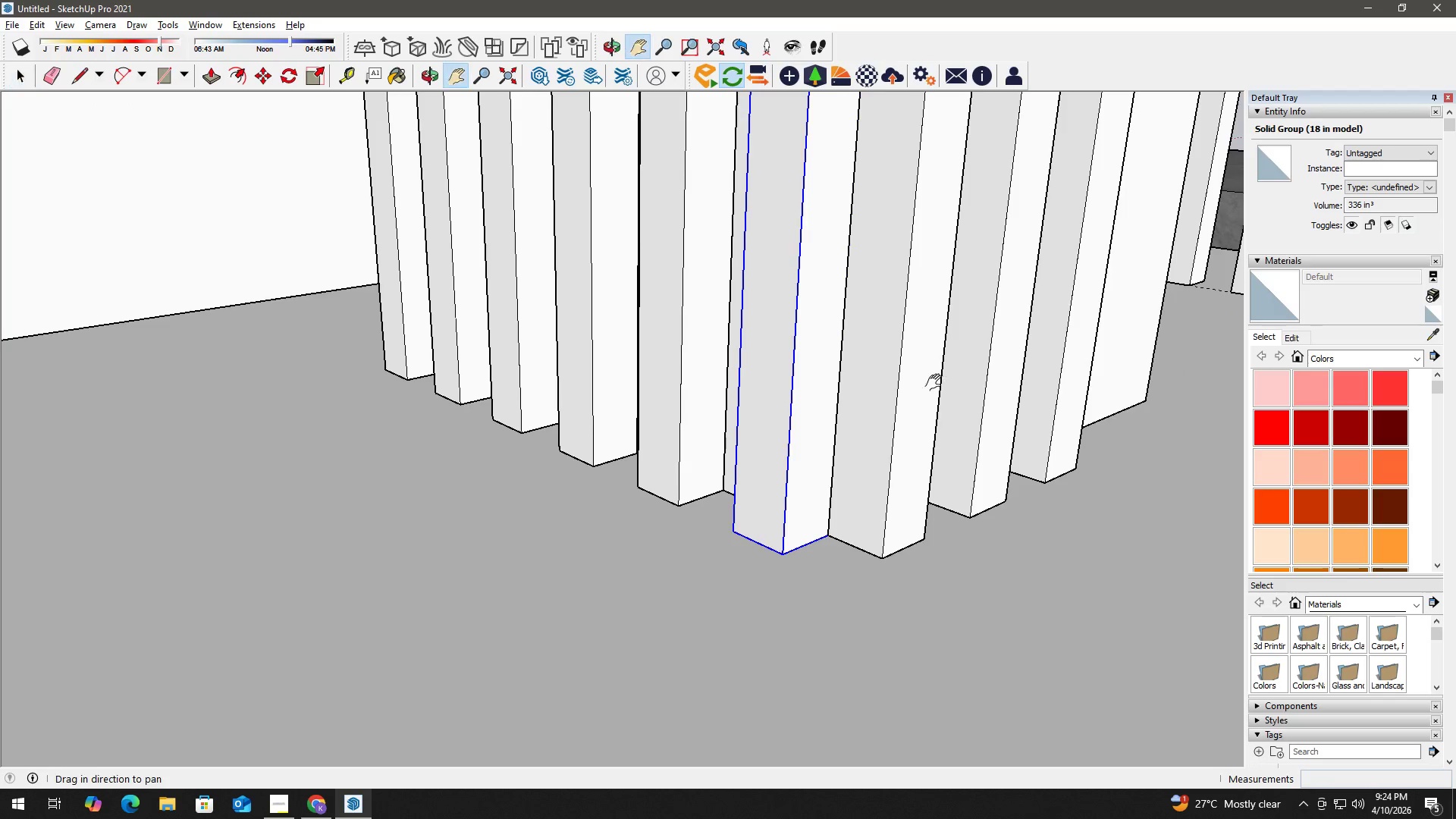 
left_click_drag(start_coordinate=[935, 379], to_coordinate=[831, 663])
 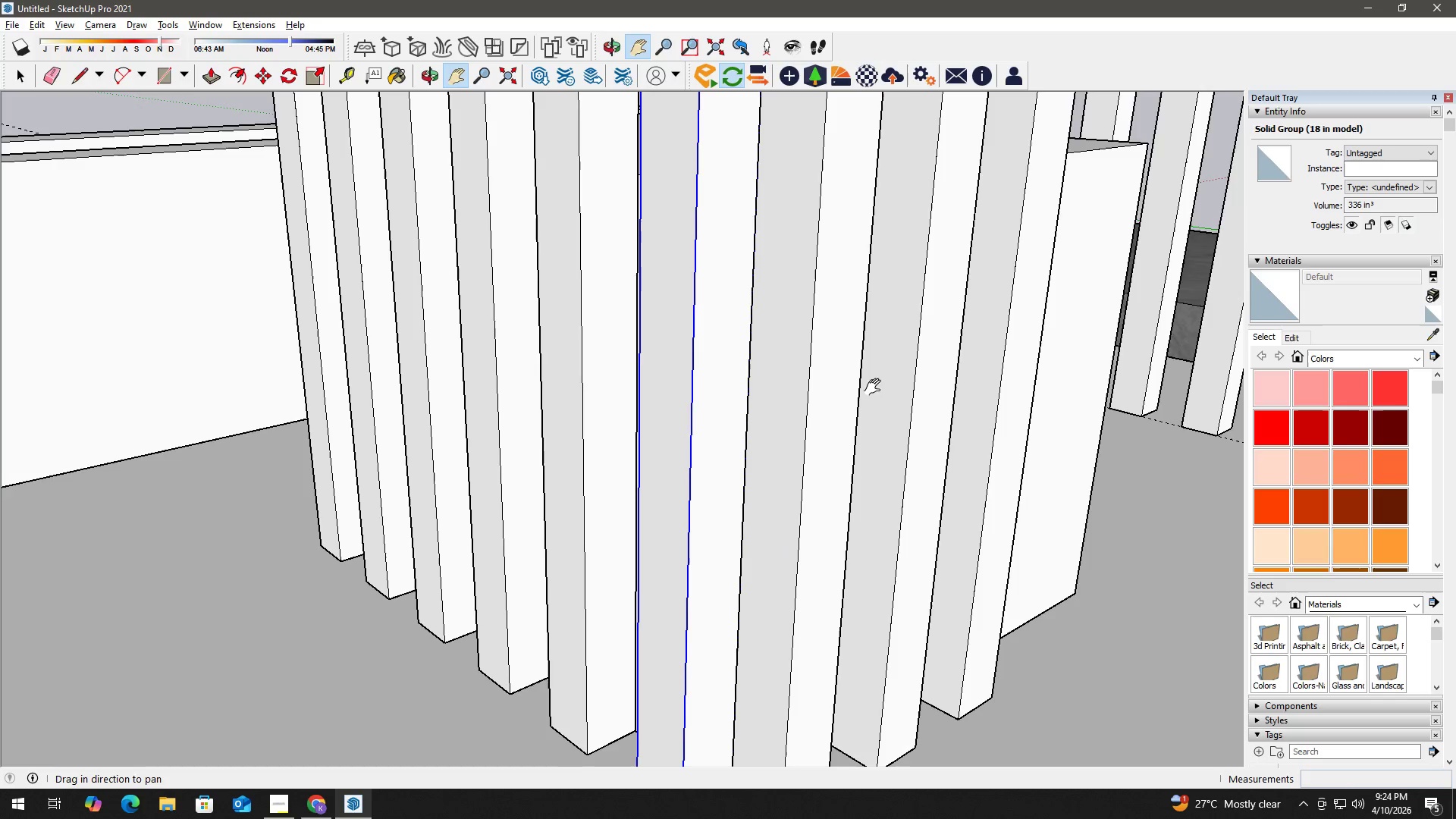 
scroll: coordinate [795, 515], scroll_direction: down, amount: 19.0
 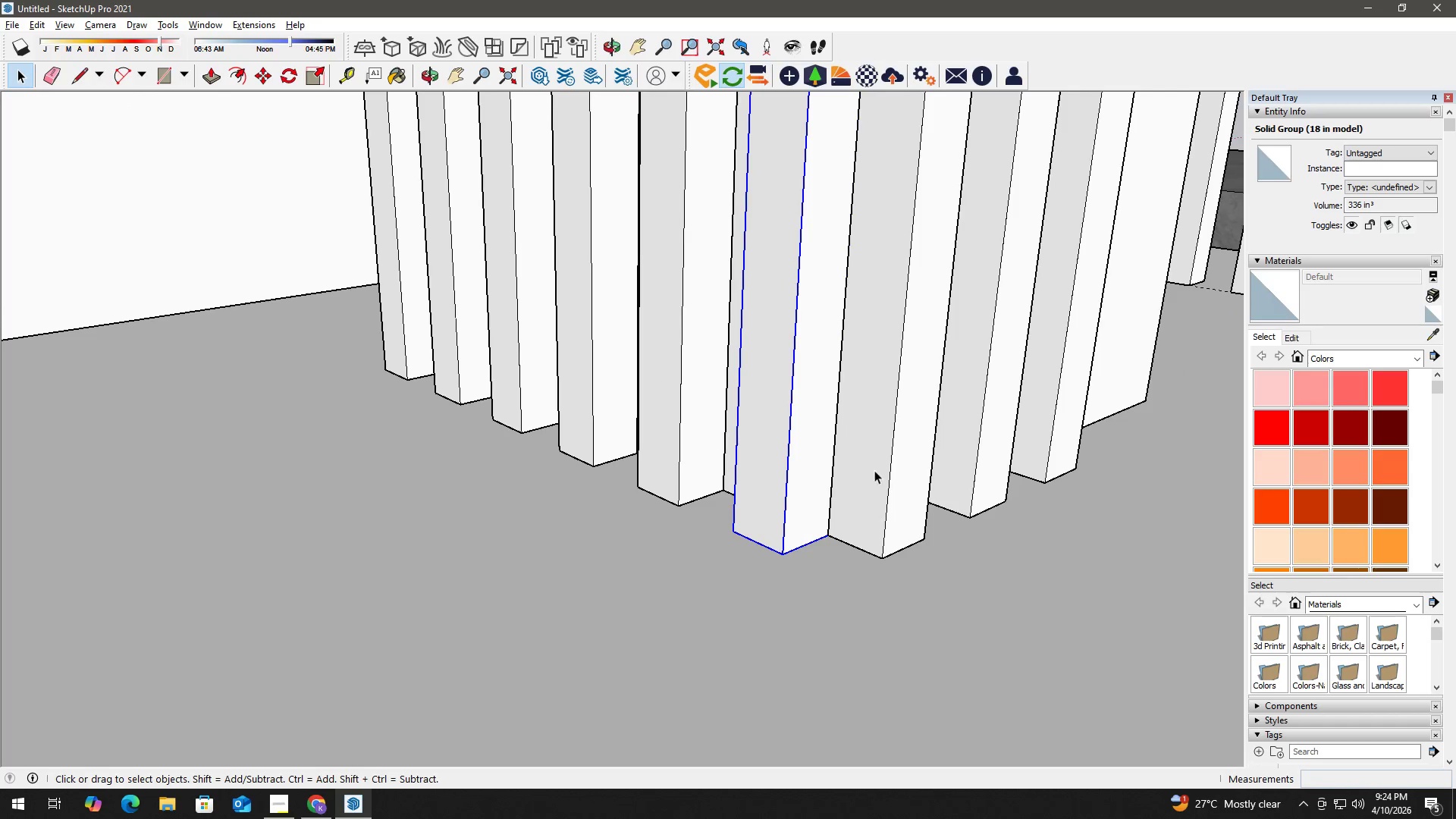 
left_click_drag(start_coordinate=[880, 345], to_coordinate=[773, 692])
 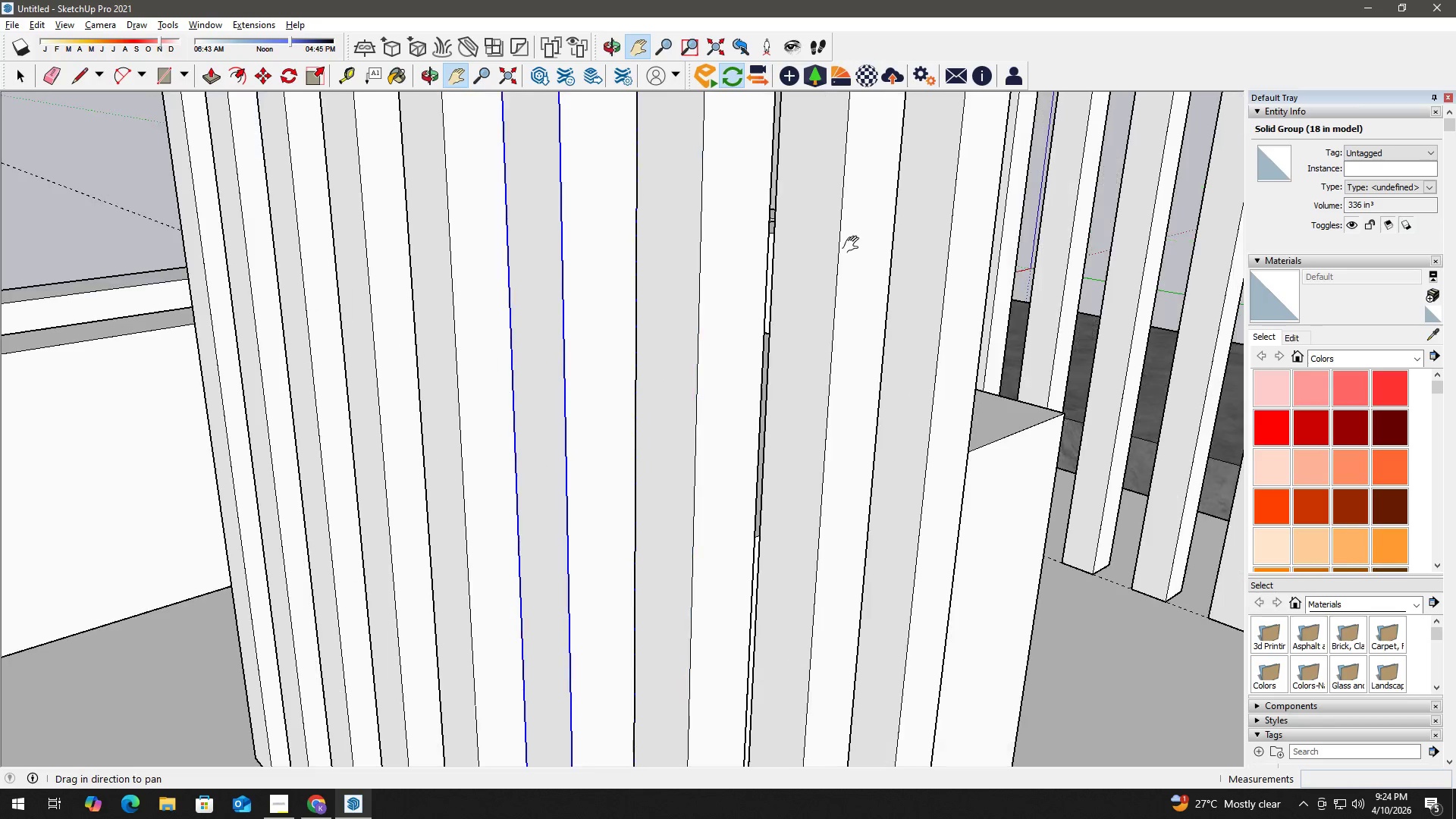 
left_click_drag(start_coordinate=[854, 240], to_coordinate=[827, 808])
 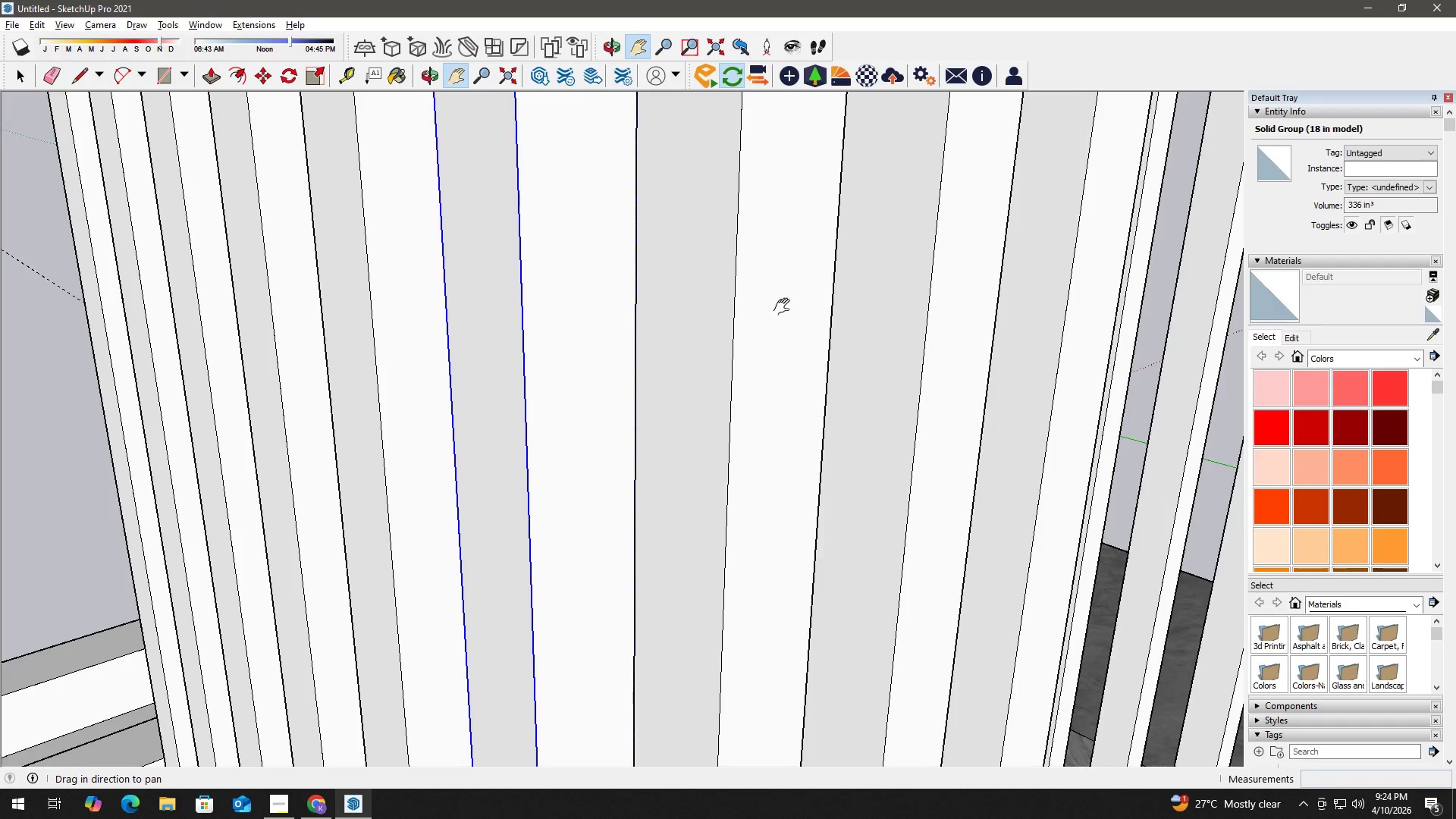 
left_click_drag(start_coordinate=[776, 285], to_coordinate=[804, 818])
 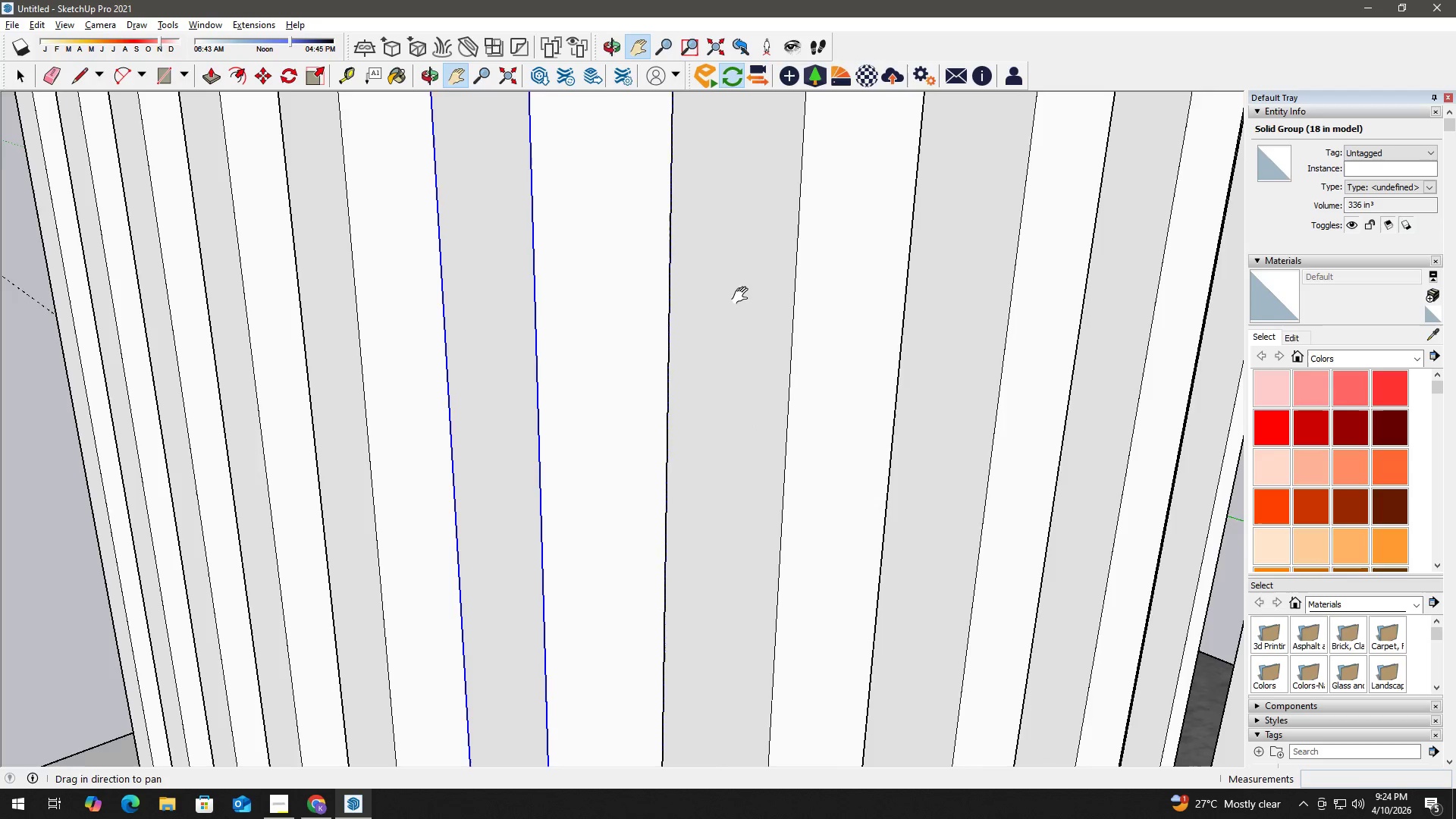 
left_click_drag(start_coordinate=[743, 296], to_coordinate=[798, 817])
 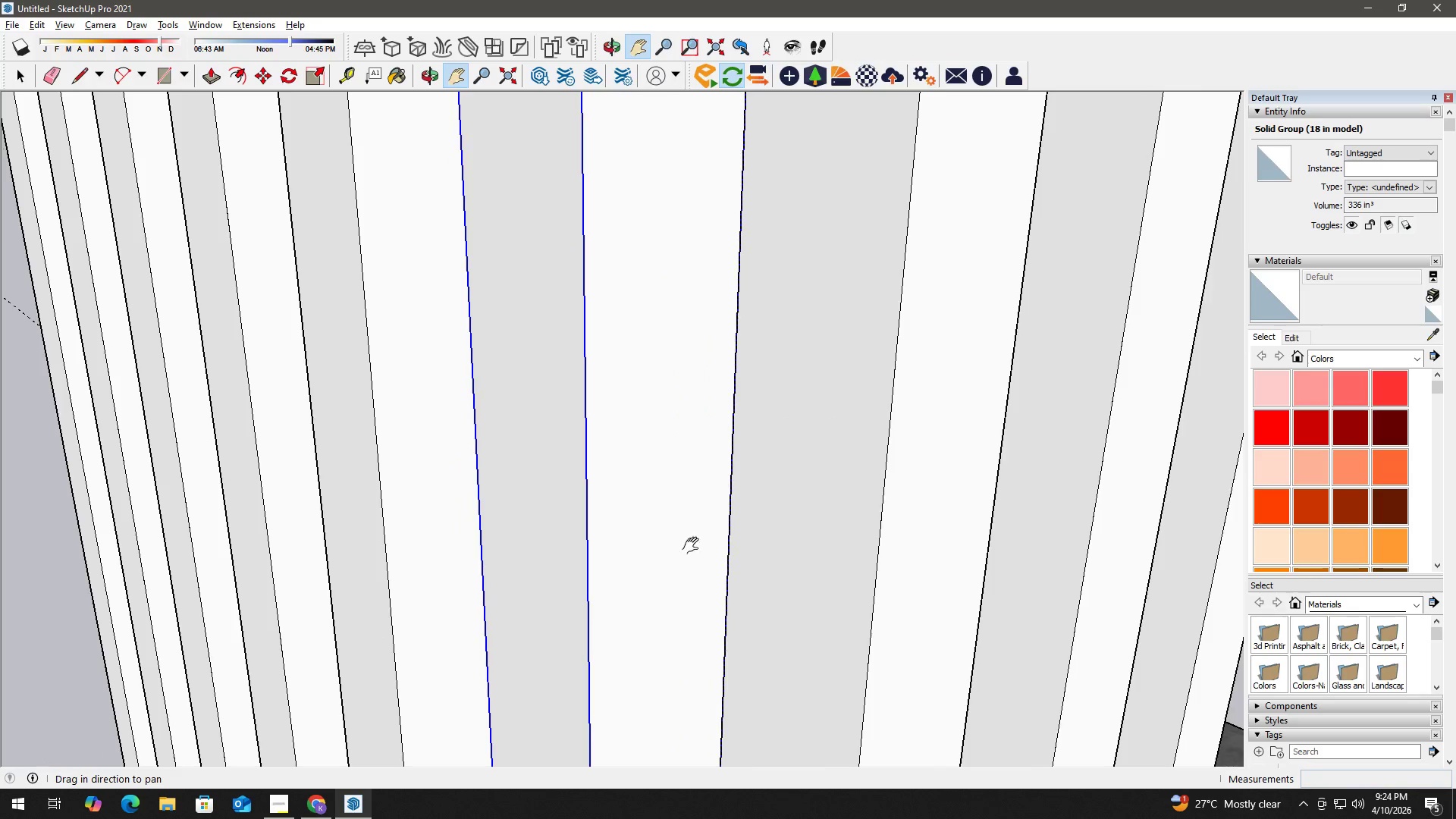 
left_click_drag(start_coordinate=[647, 313], to_coordinate=[701, 614])
 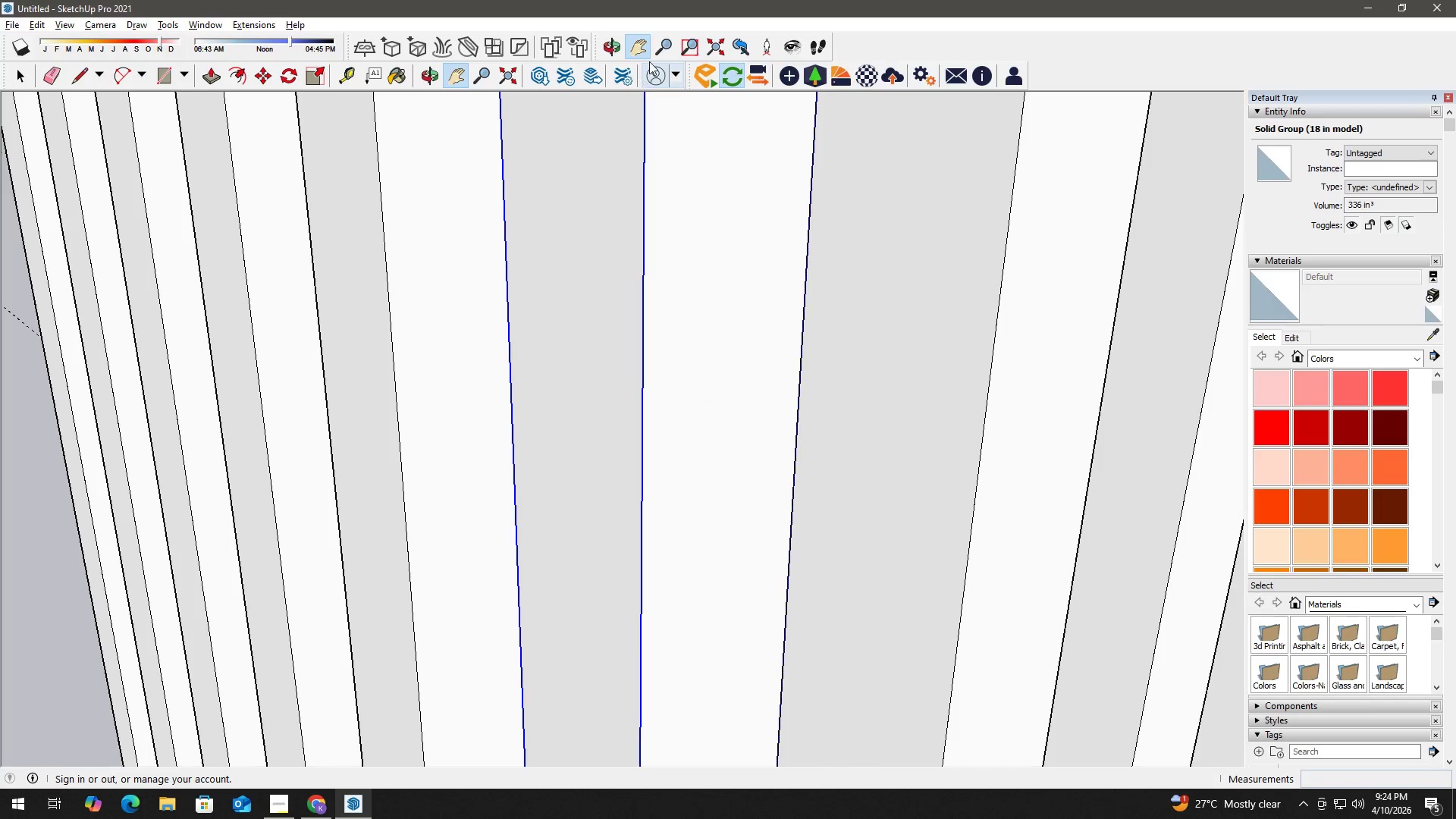 
left_click_drag(start_coordinate=[811, 236], to_coordinate=[808, 608])
 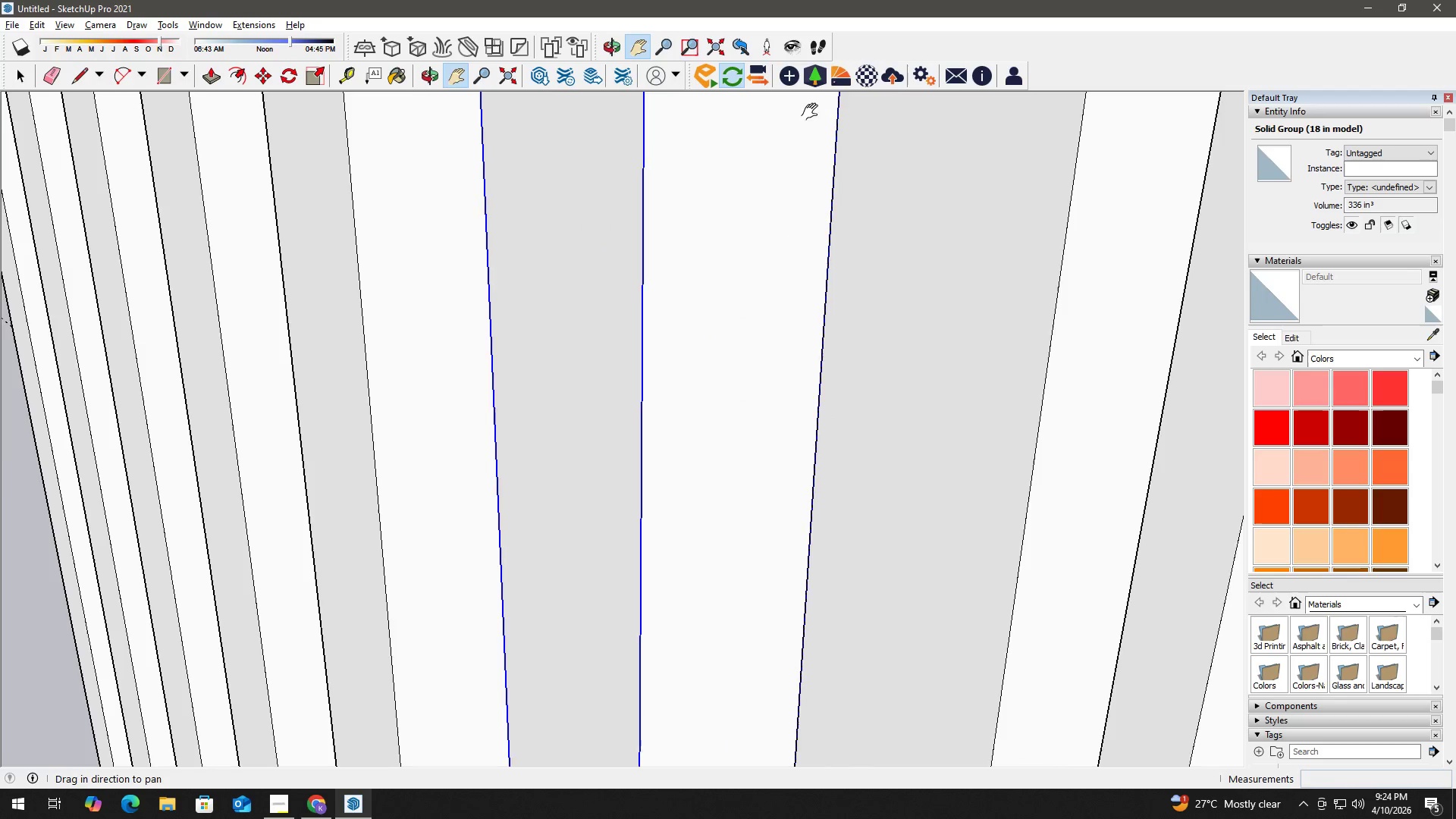 
left_click_drag(start_coordinate=[811, 107], to_coordinate=[794, 589])
 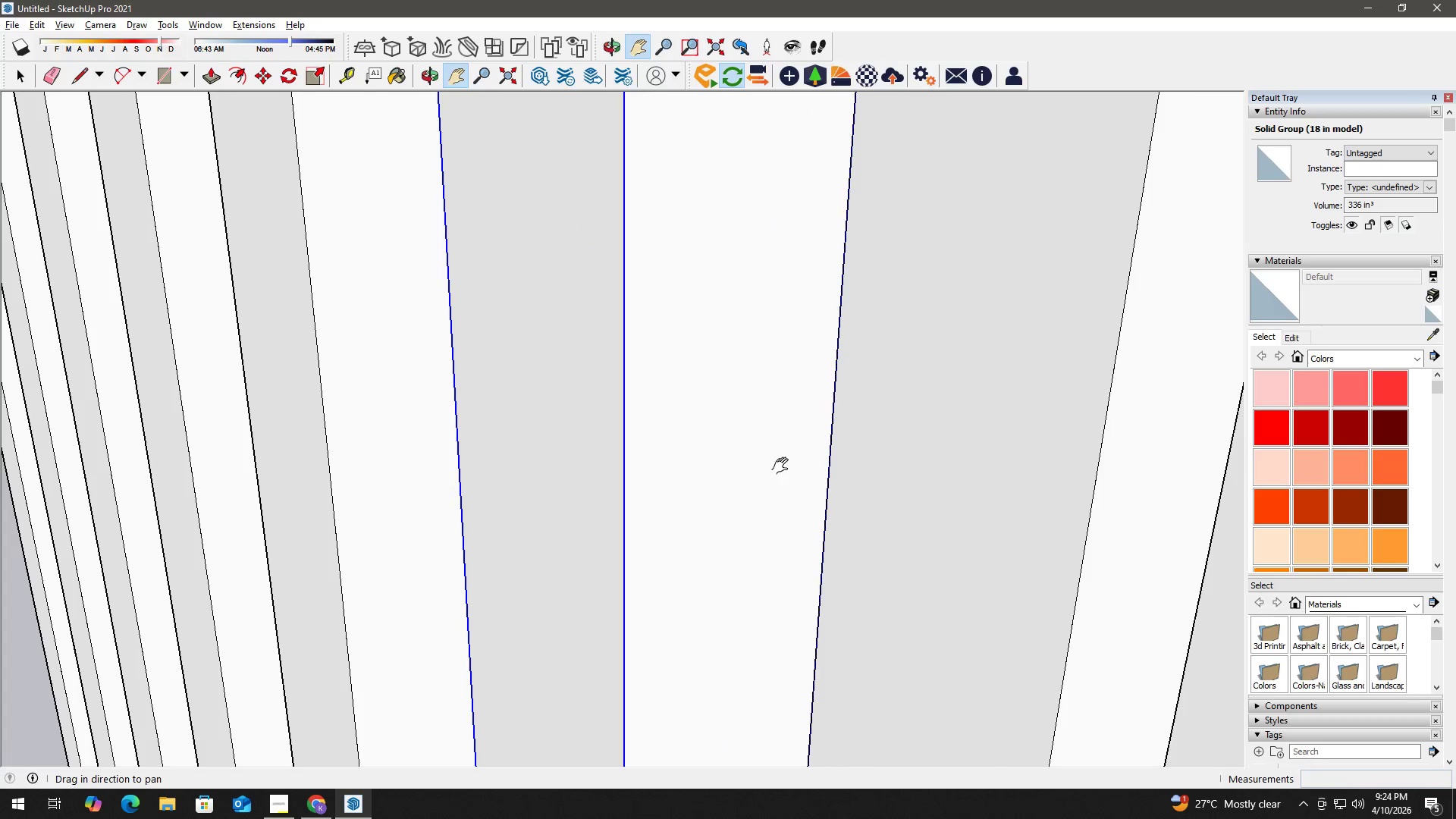 
key(Space)
 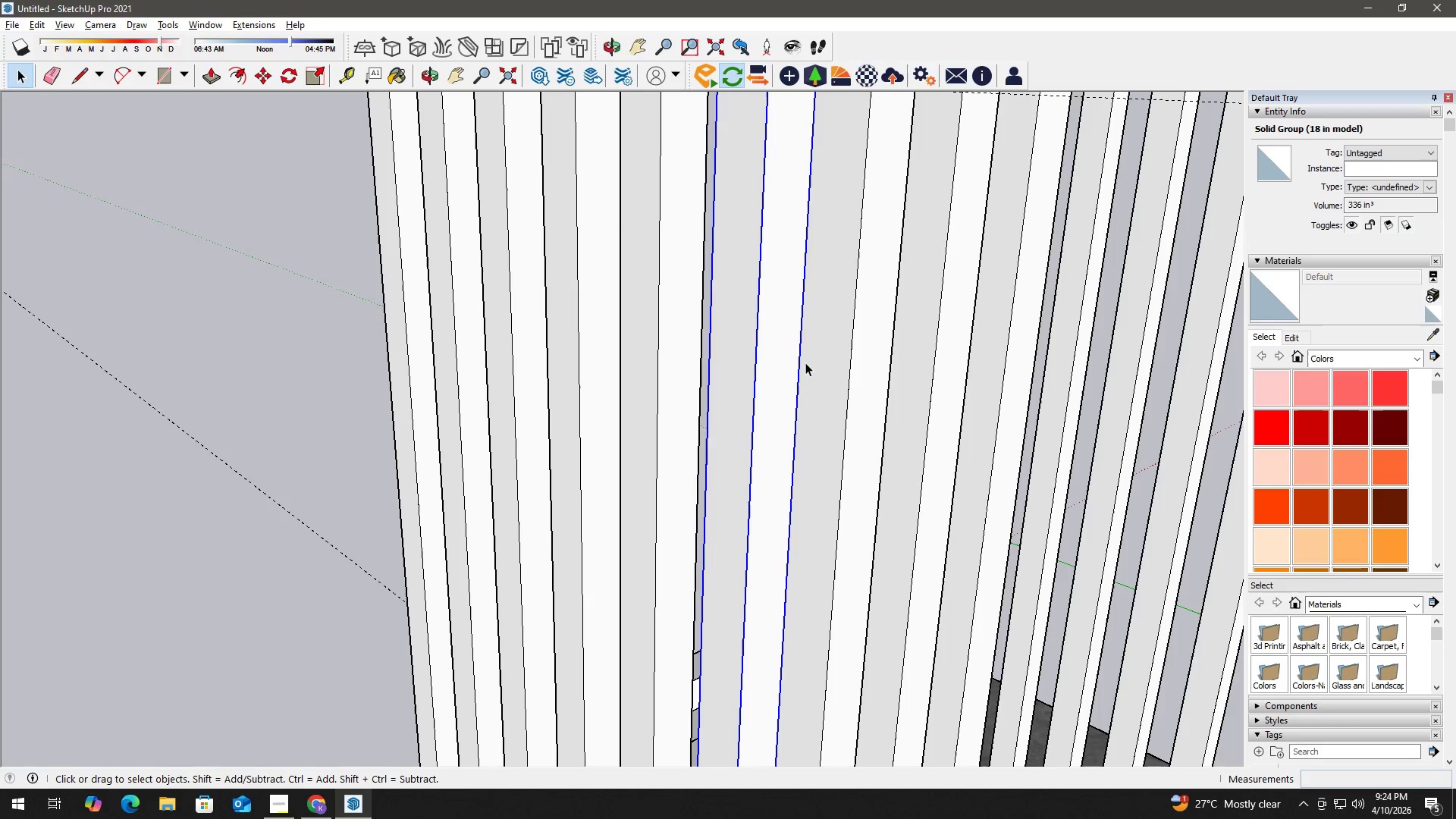 
left_click_drag(start_coordinate=[805, 362], to_coordinate=[776, 589])
 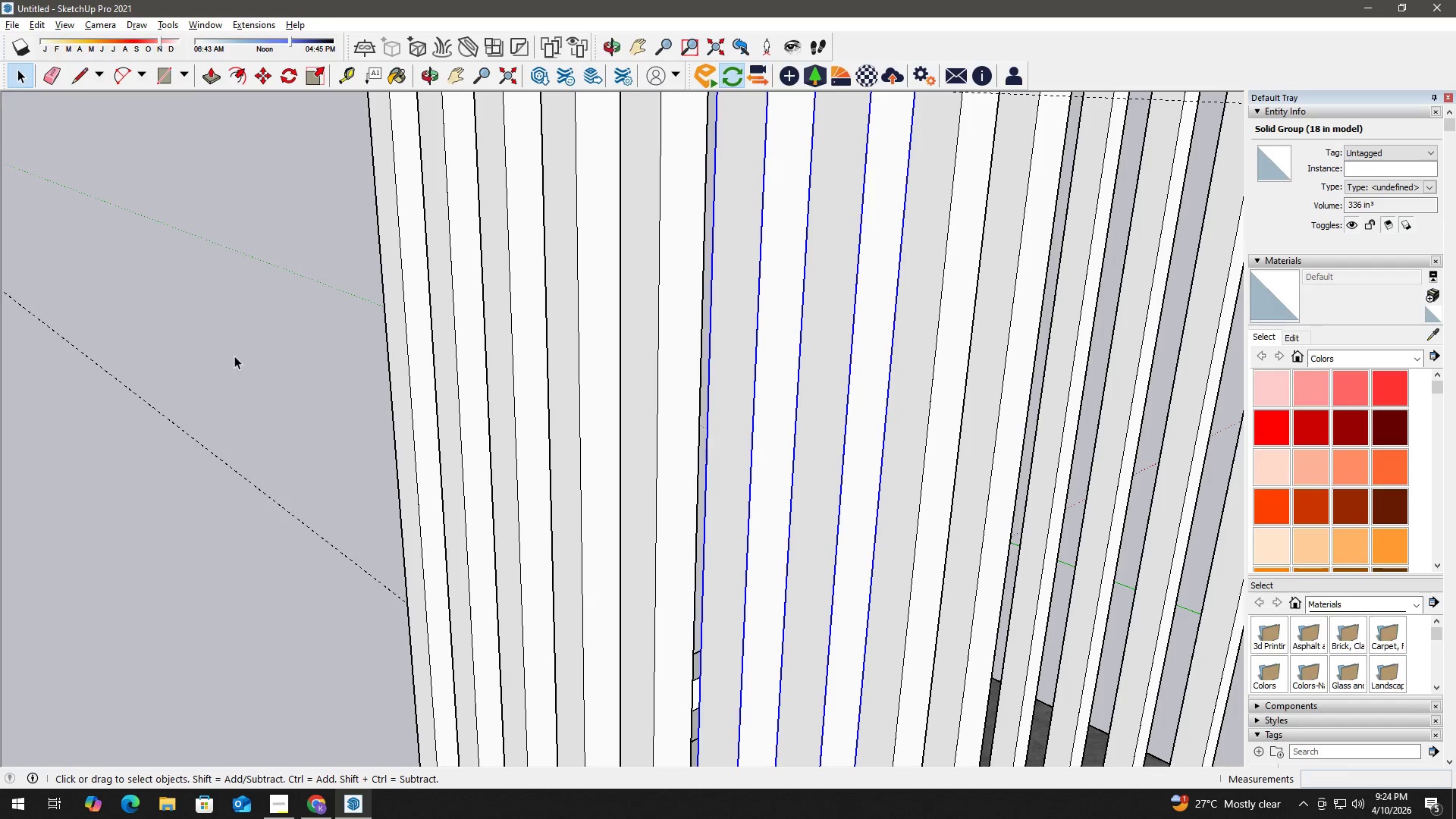 
scroll: coordinate [783, 438], scroll_direction: down, amount: 16.0
 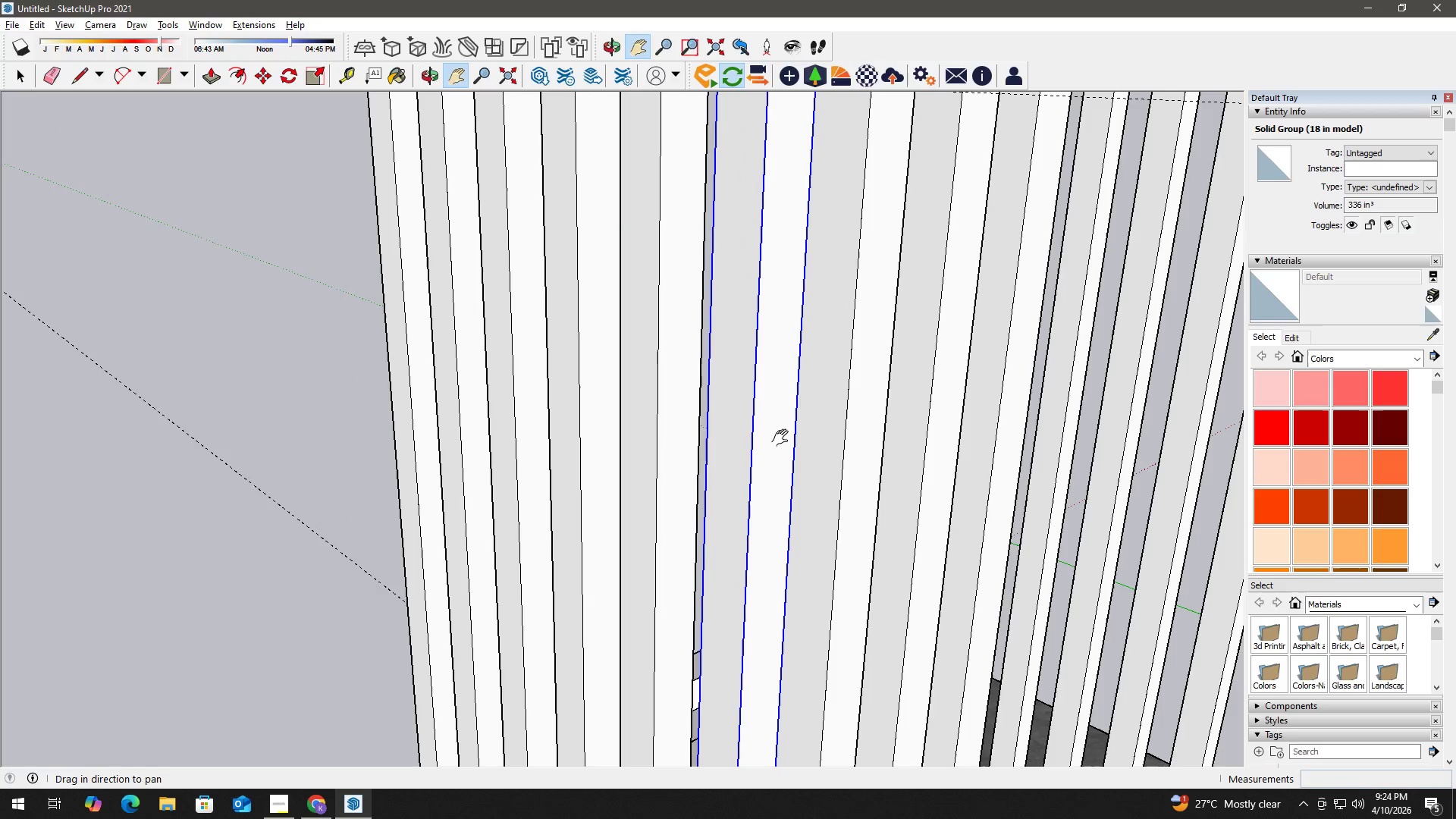 
double_click([230, 355])
 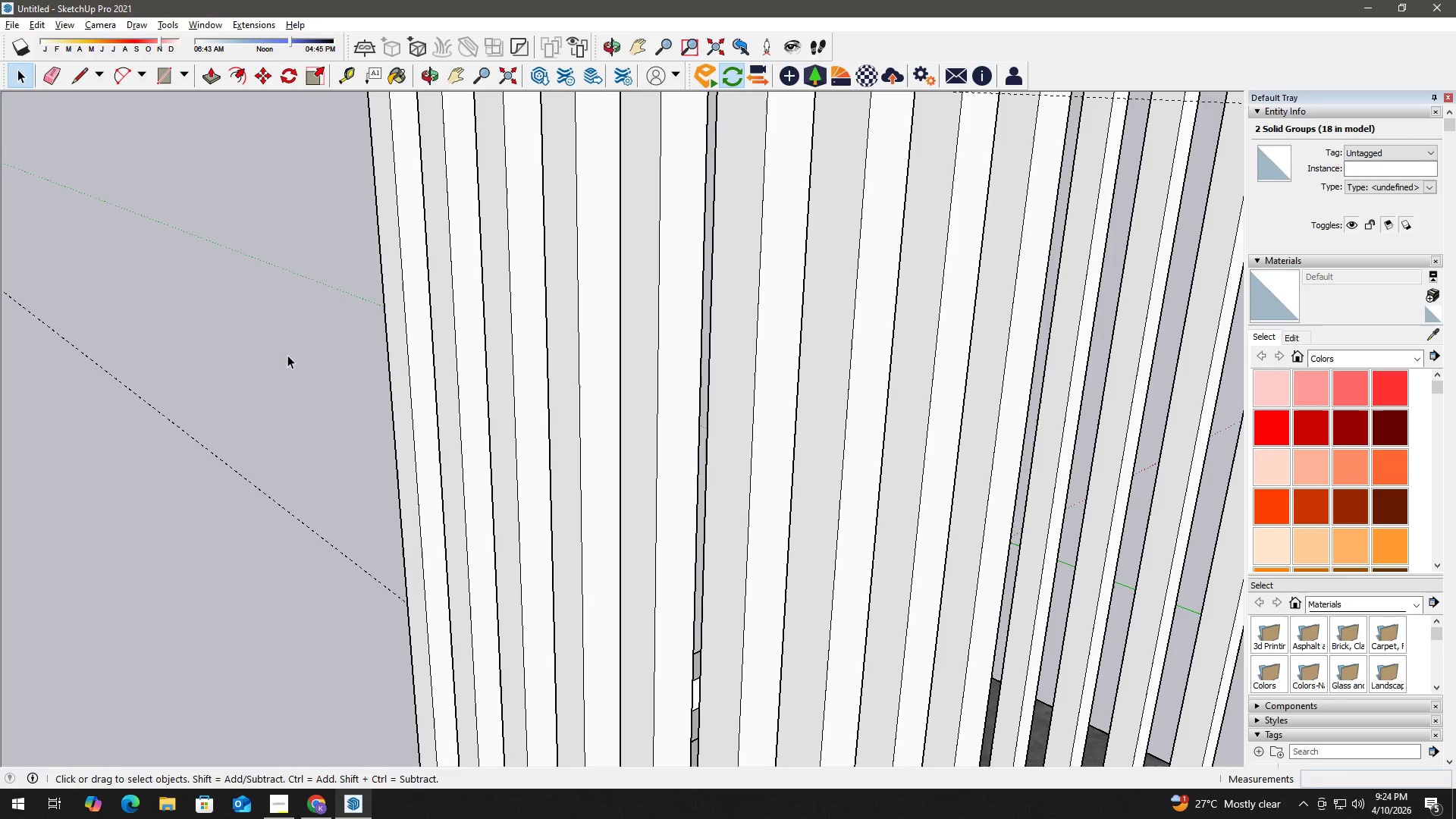 
key(H)
 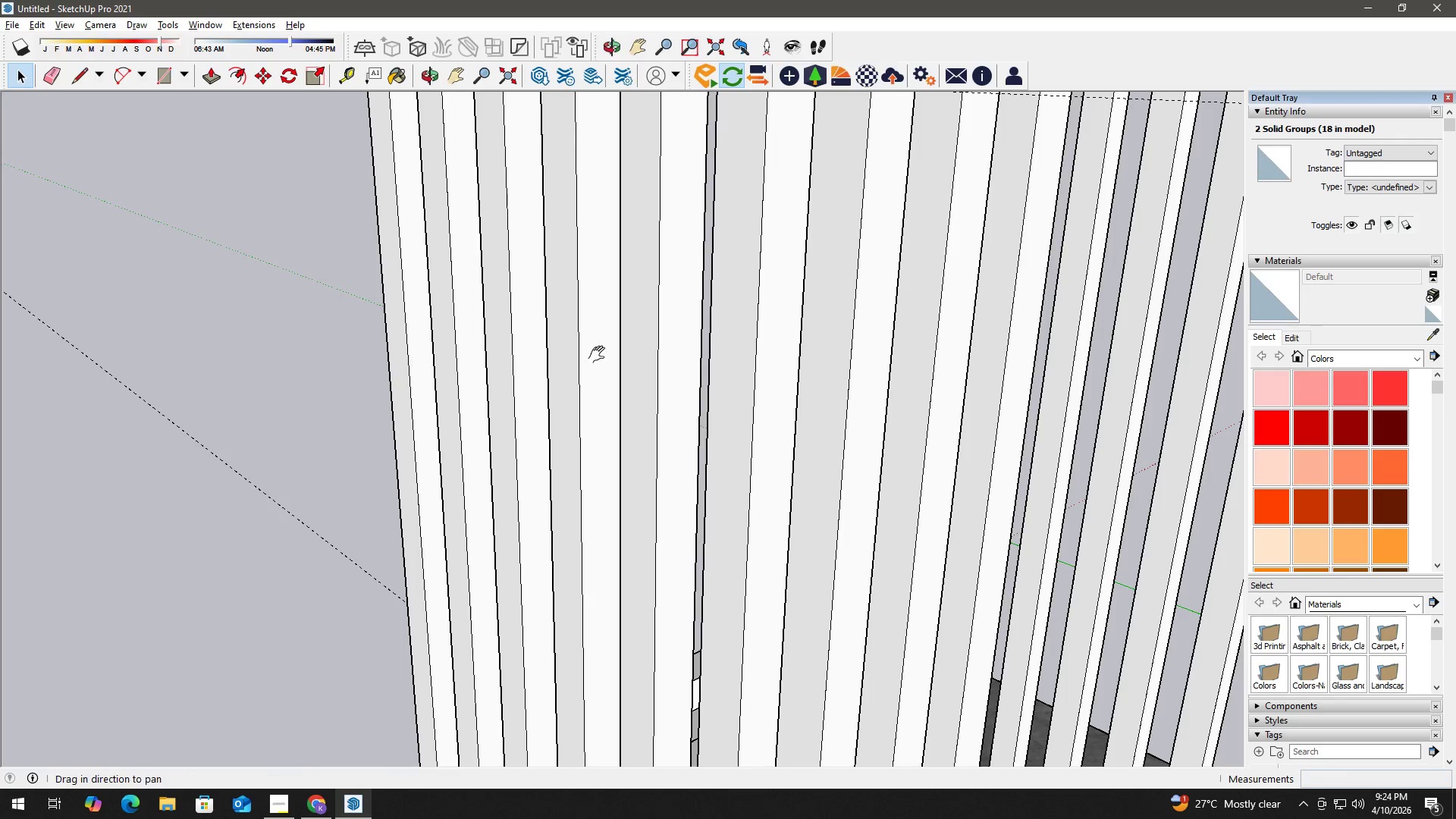 
left_click_drag(start_coordinate=[652, 354], to_coordinate=[661, 592])
 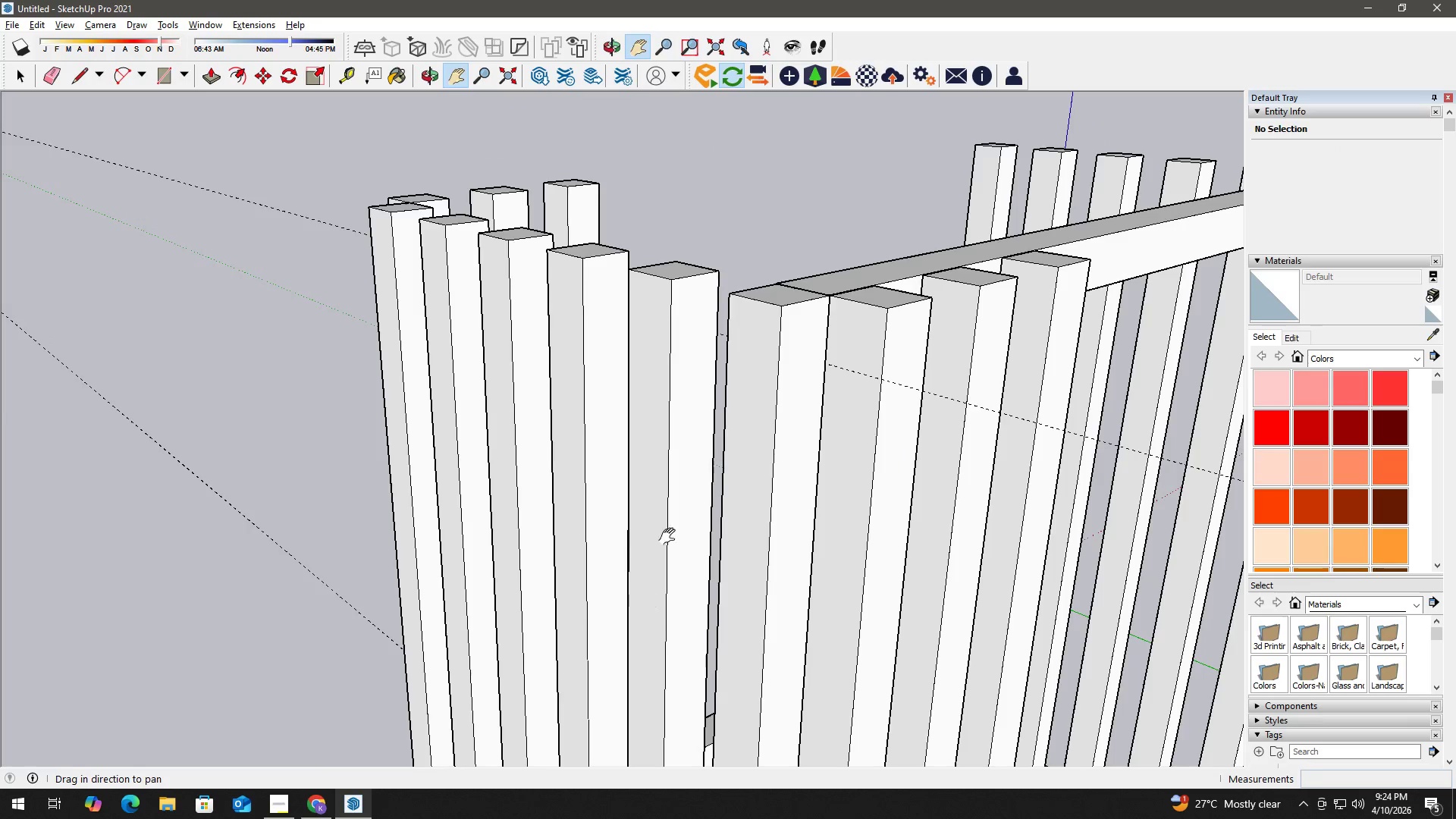 
left_click_drag(start_coordinate=[750, 383], to_coordinate=[698, 504])
 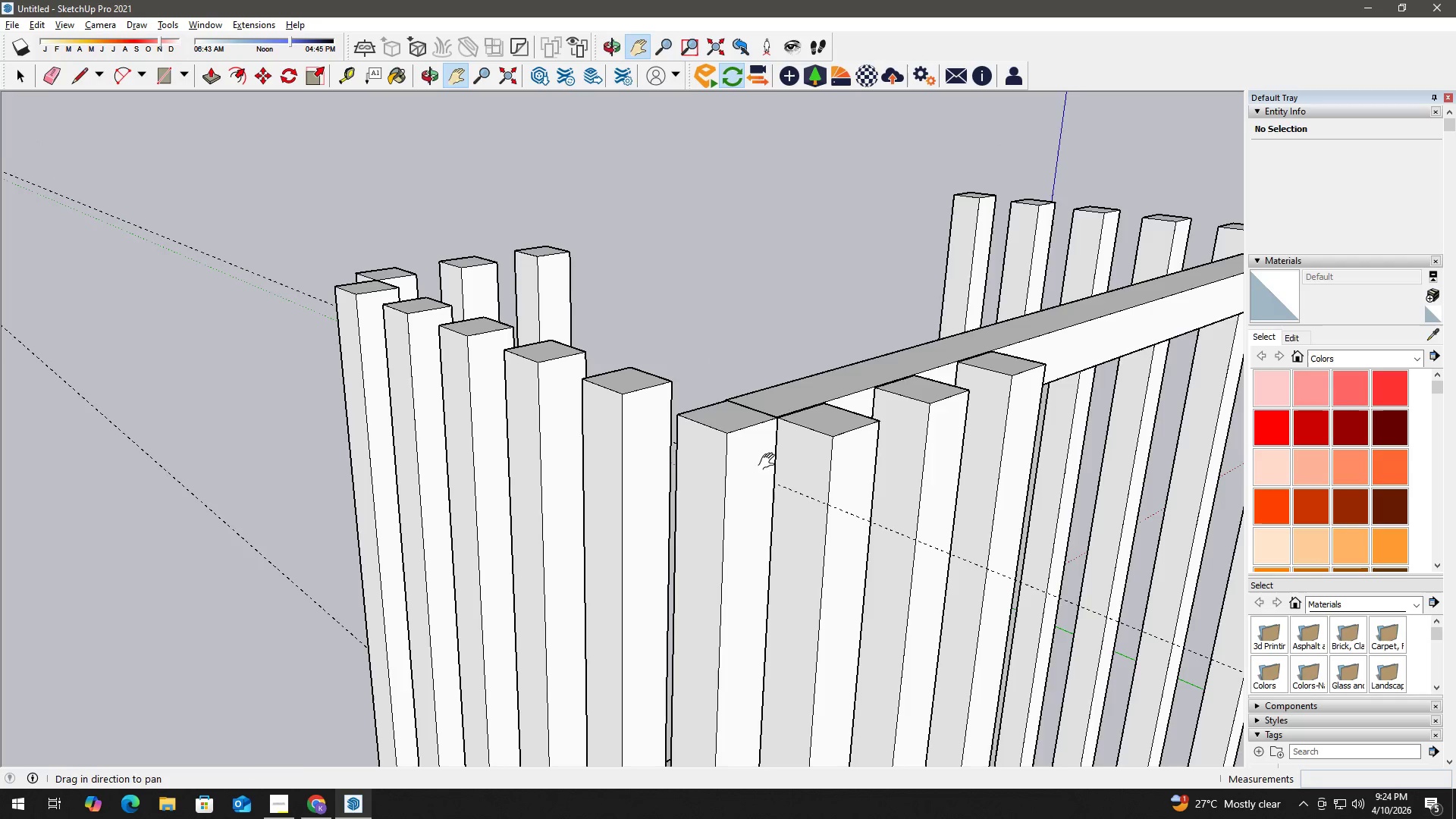 
key(Space)
 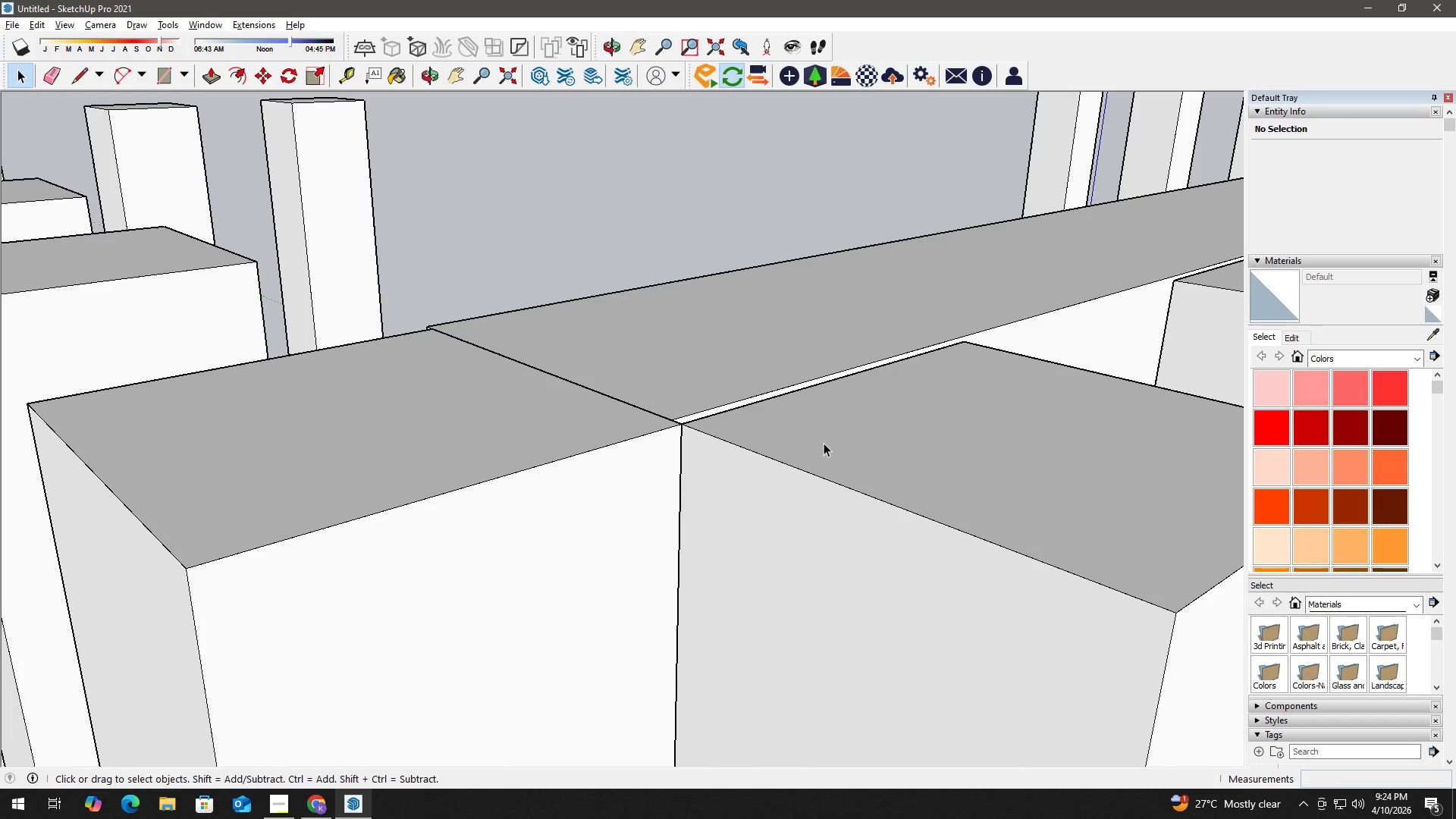 
left_click([824, 443])
 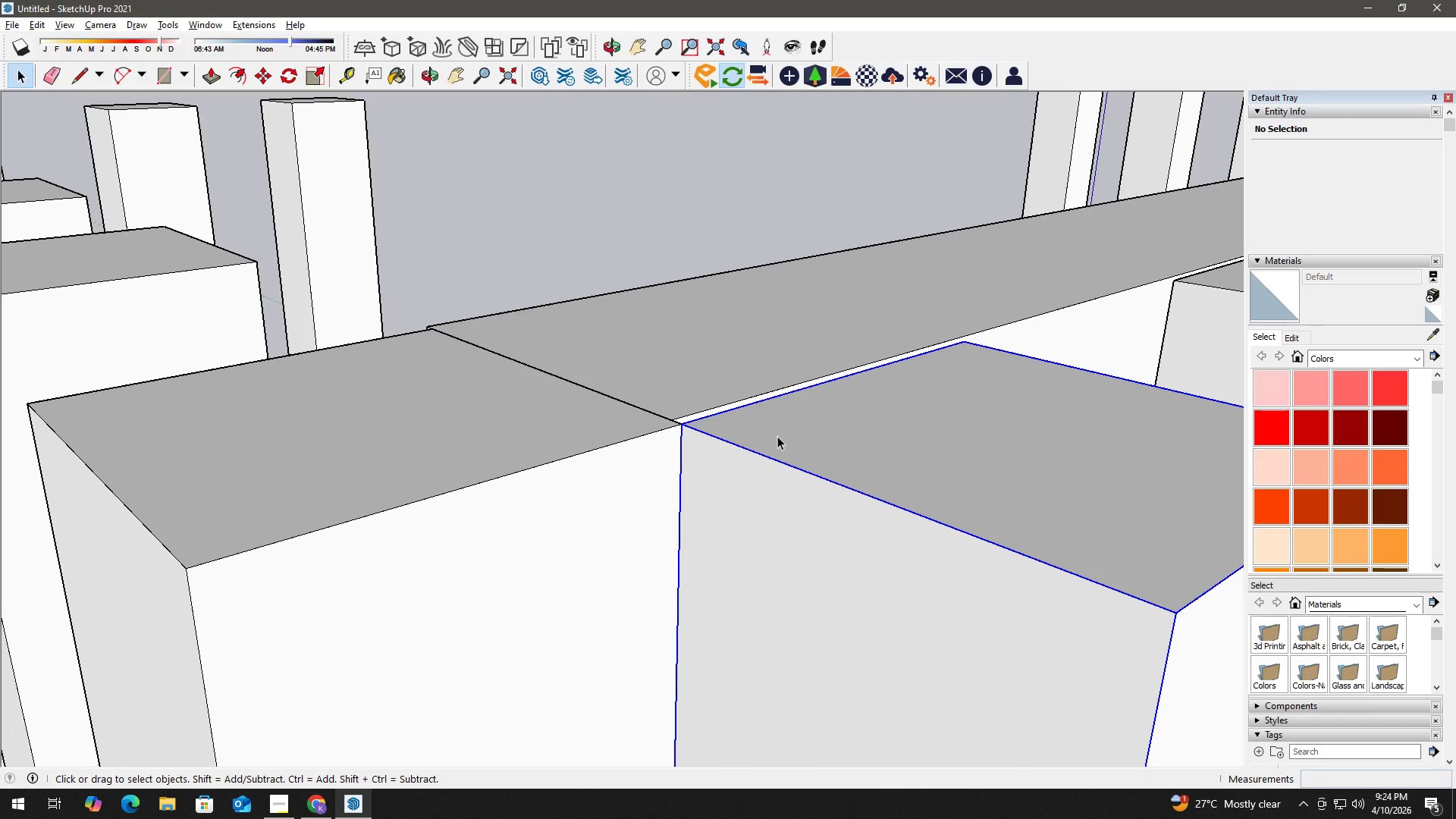 
scroll: coordinate [789, 408], scroll_direction: up, amount: 18.0
 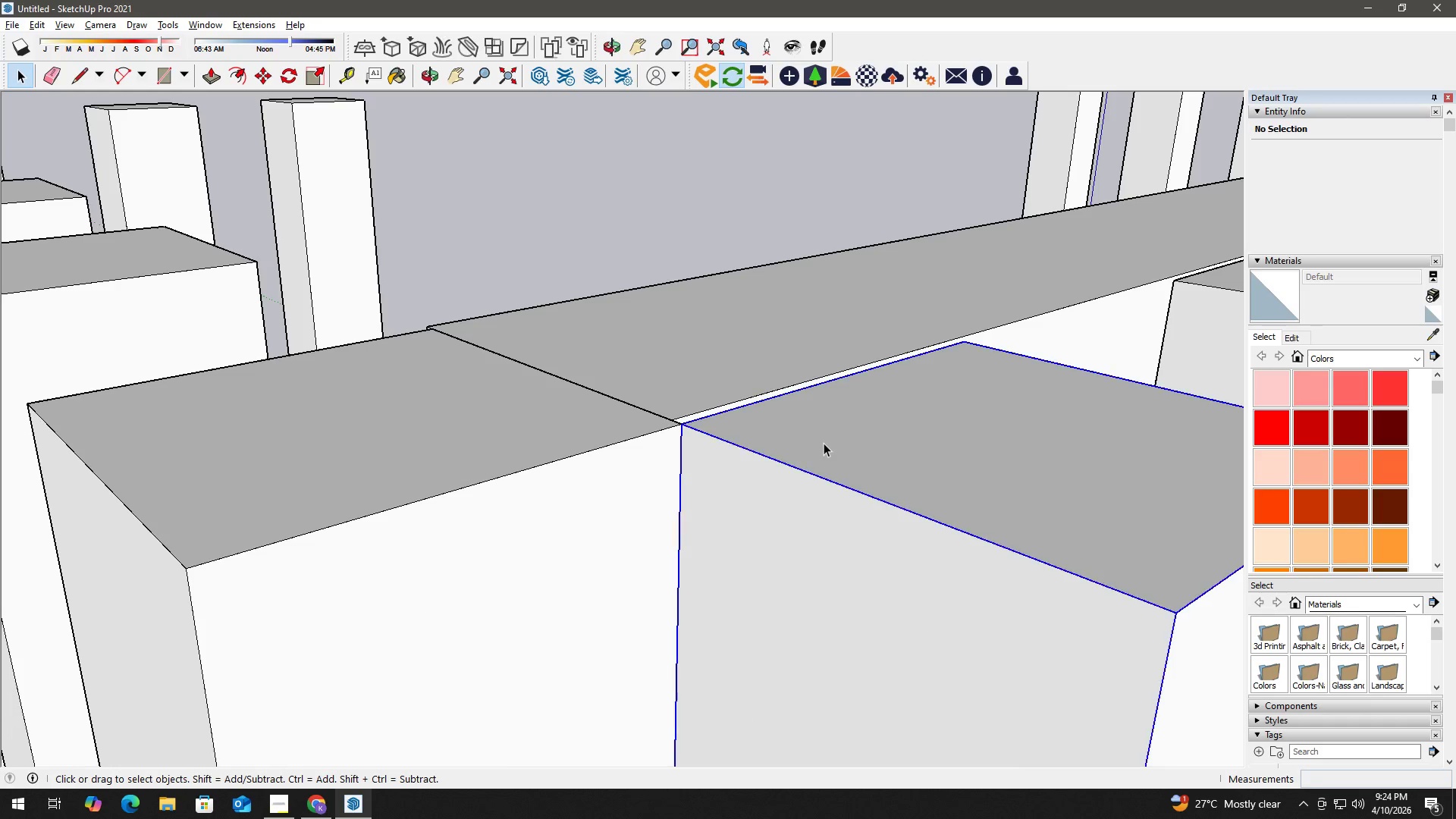 
left_click([678, 390])
 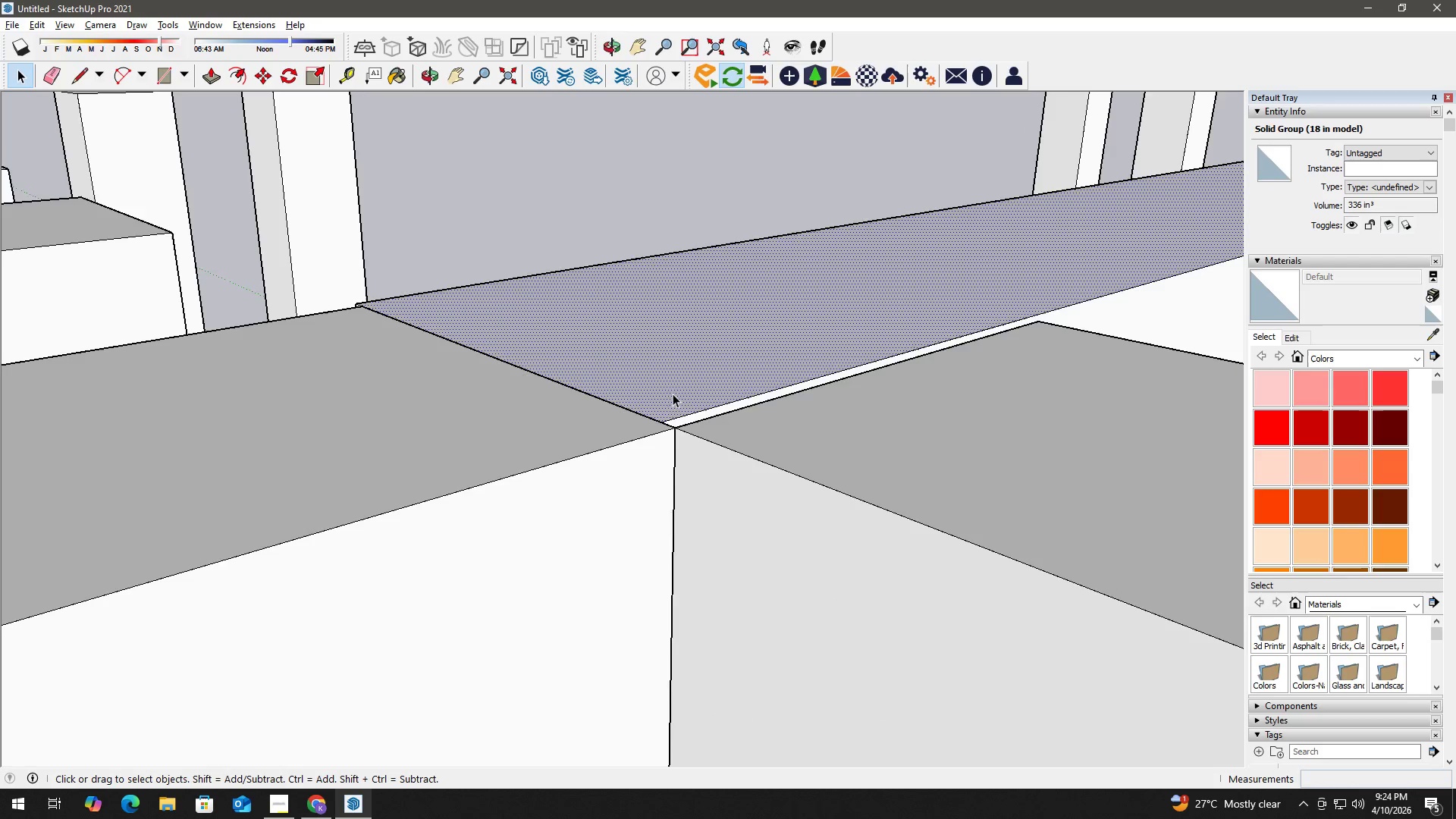 
scroll: coordinate [696, 414], scroll_direction: up, amount: 3.0
 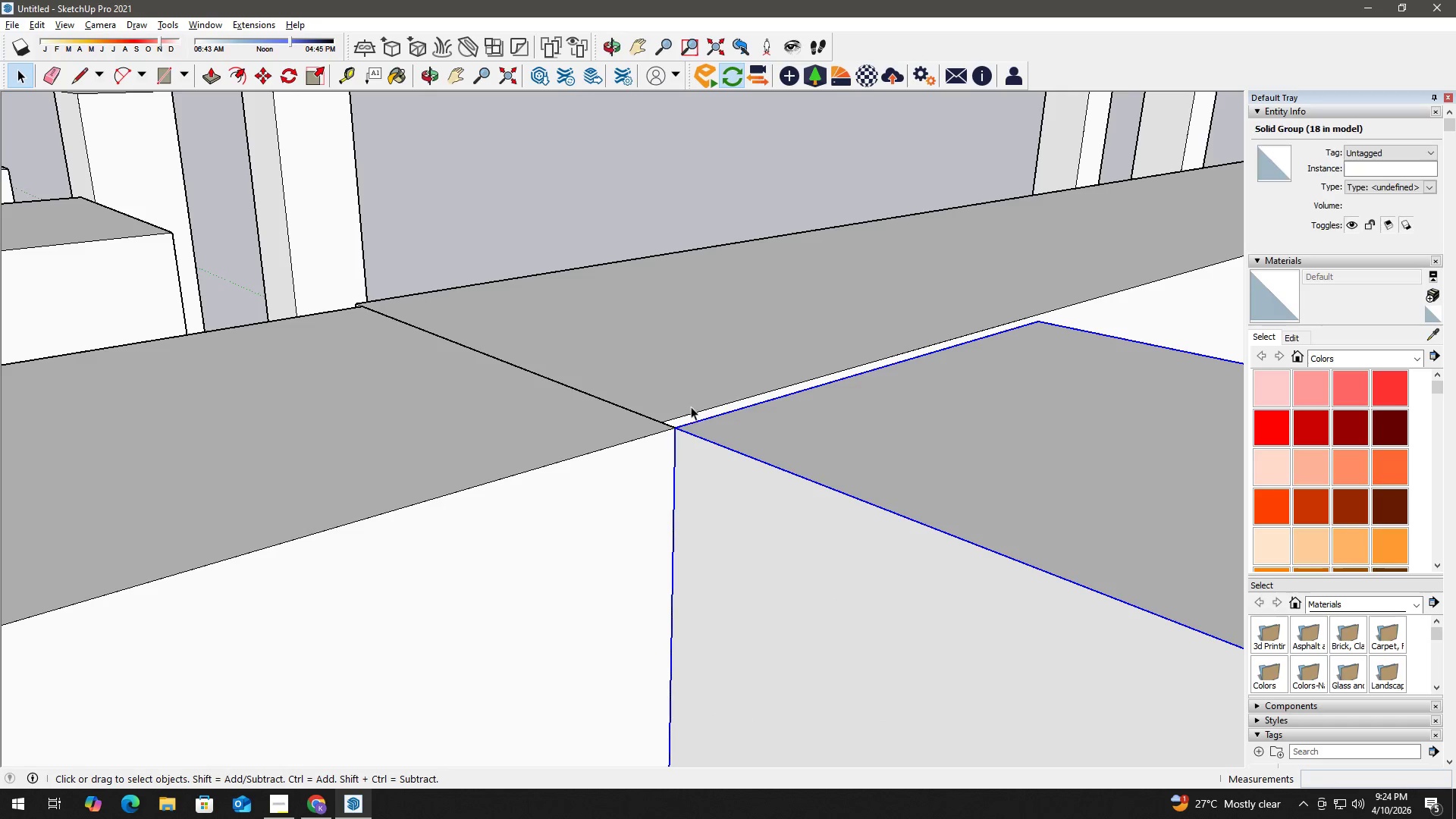 
double_click([677, 401])
 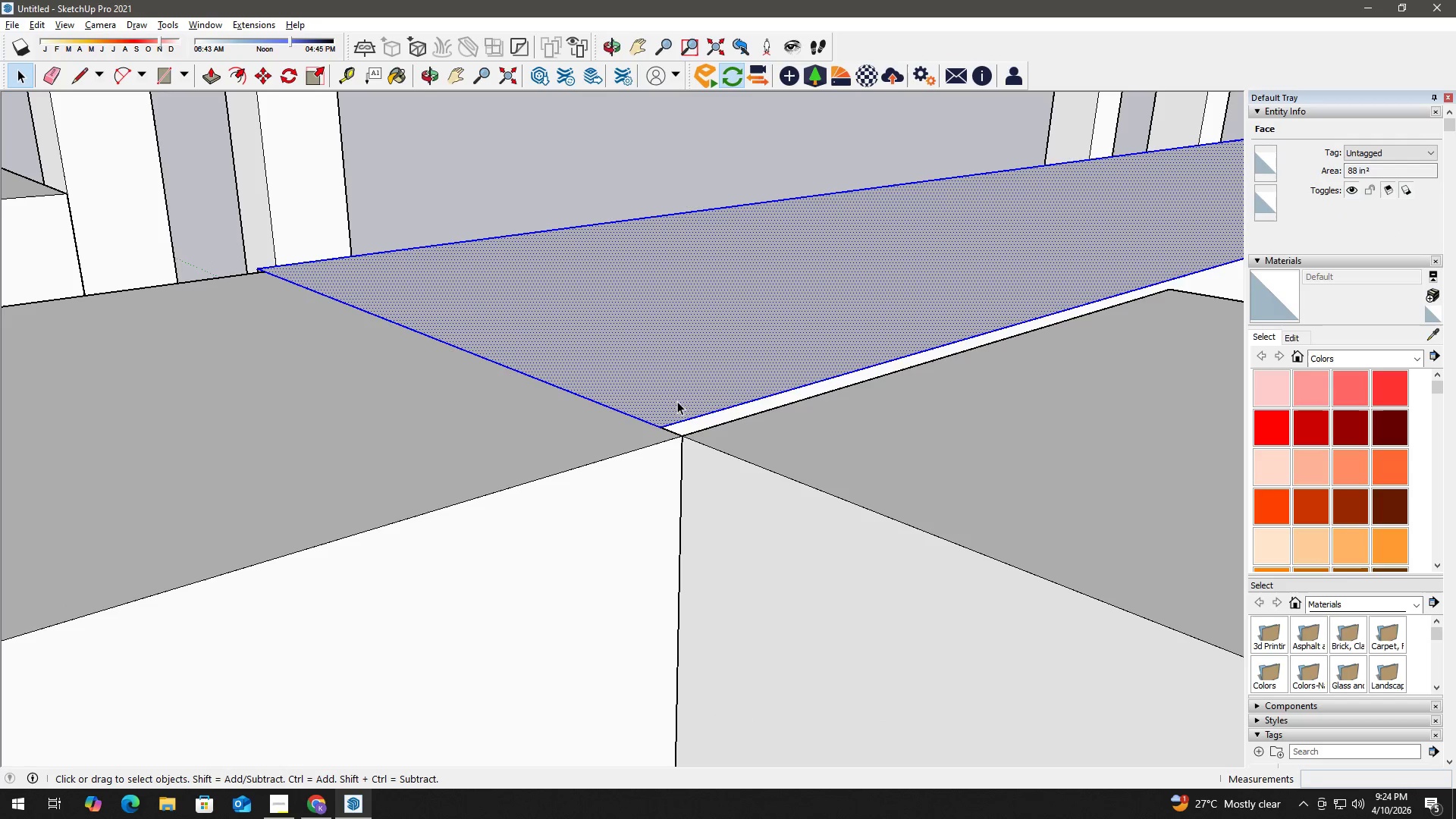 
scroll: coordinate [659, 422], scroll_direction: up, amount: 4.0
 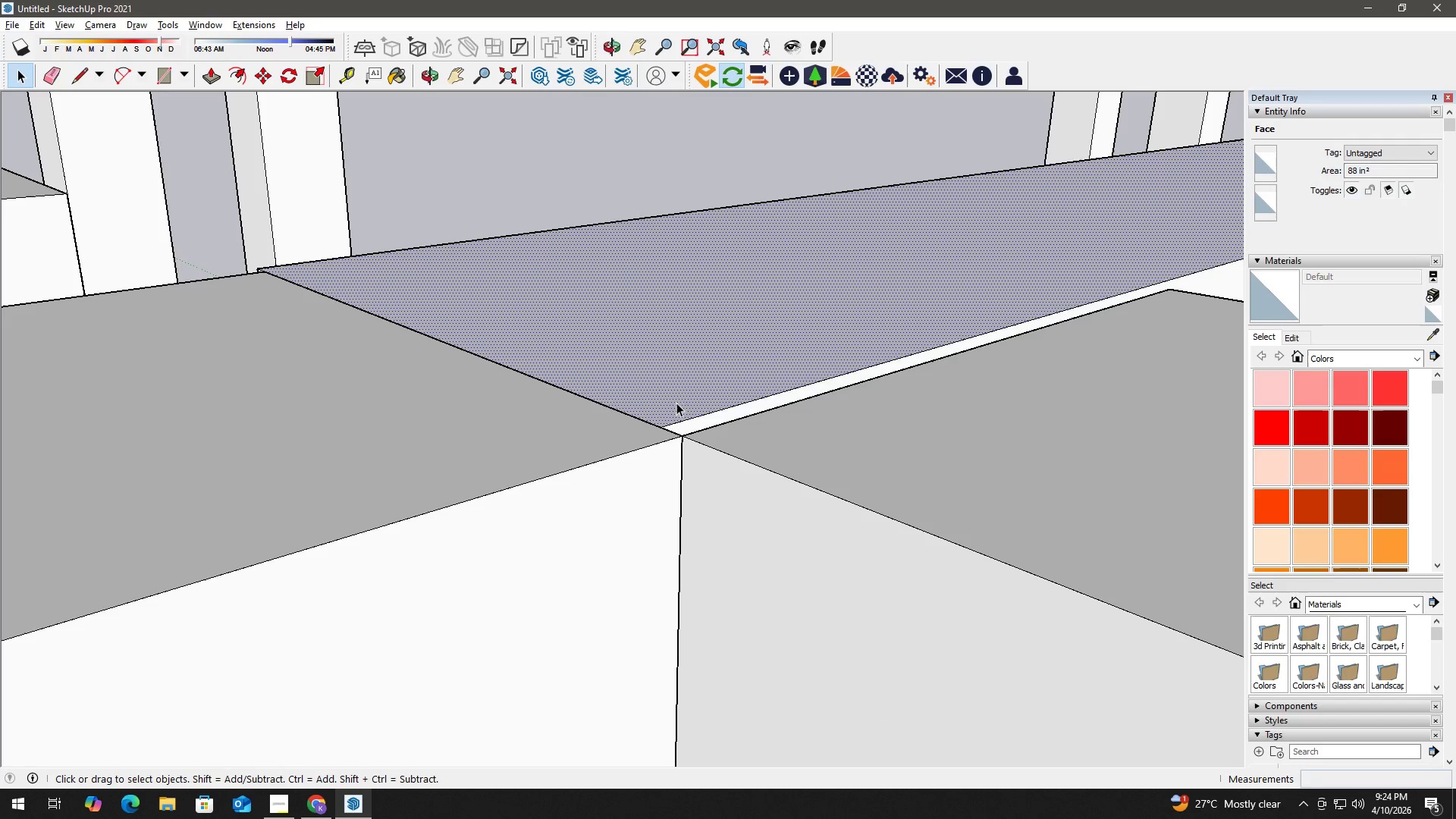 
triple_click([677, 401])
 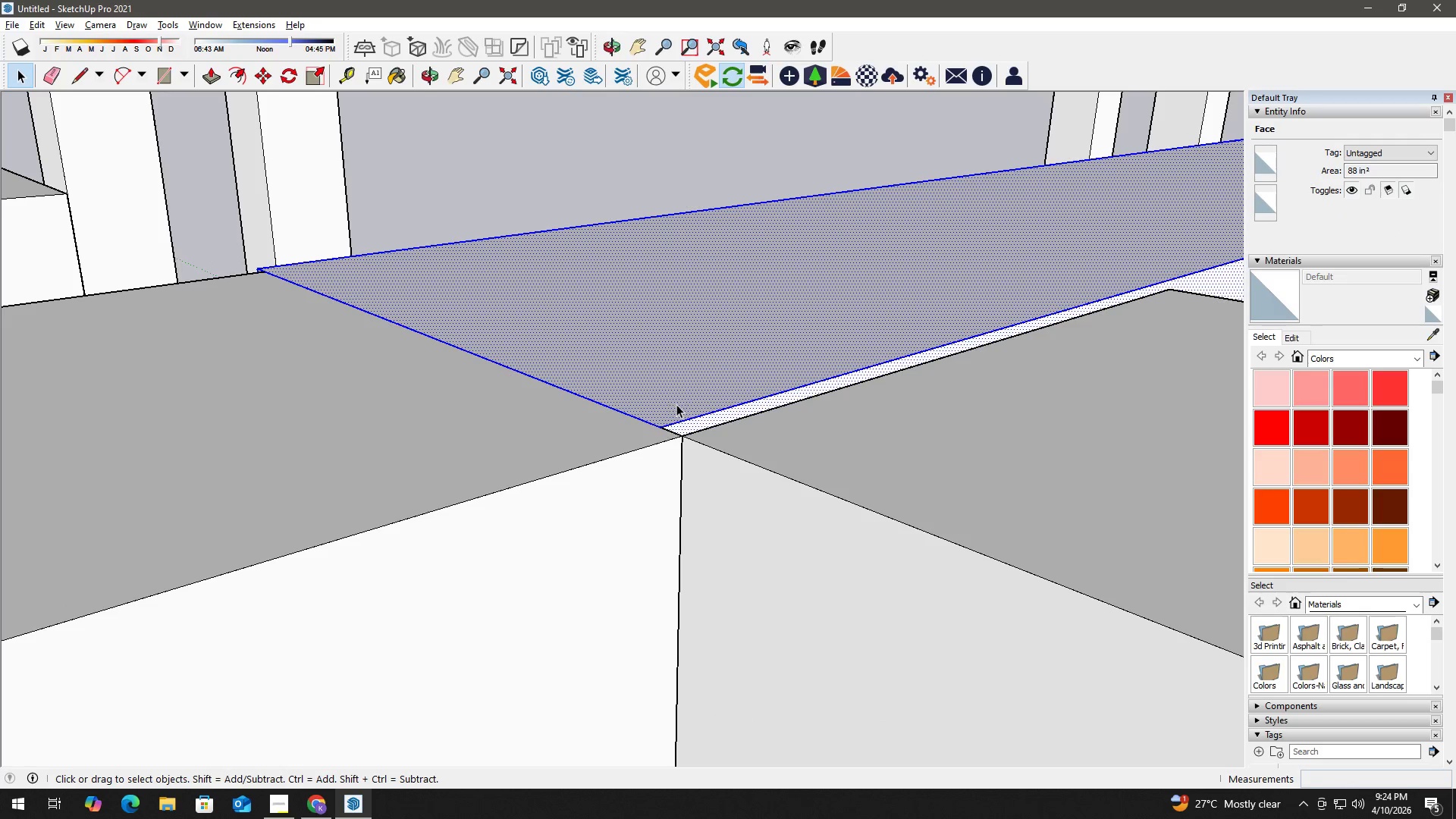 
key(M)
 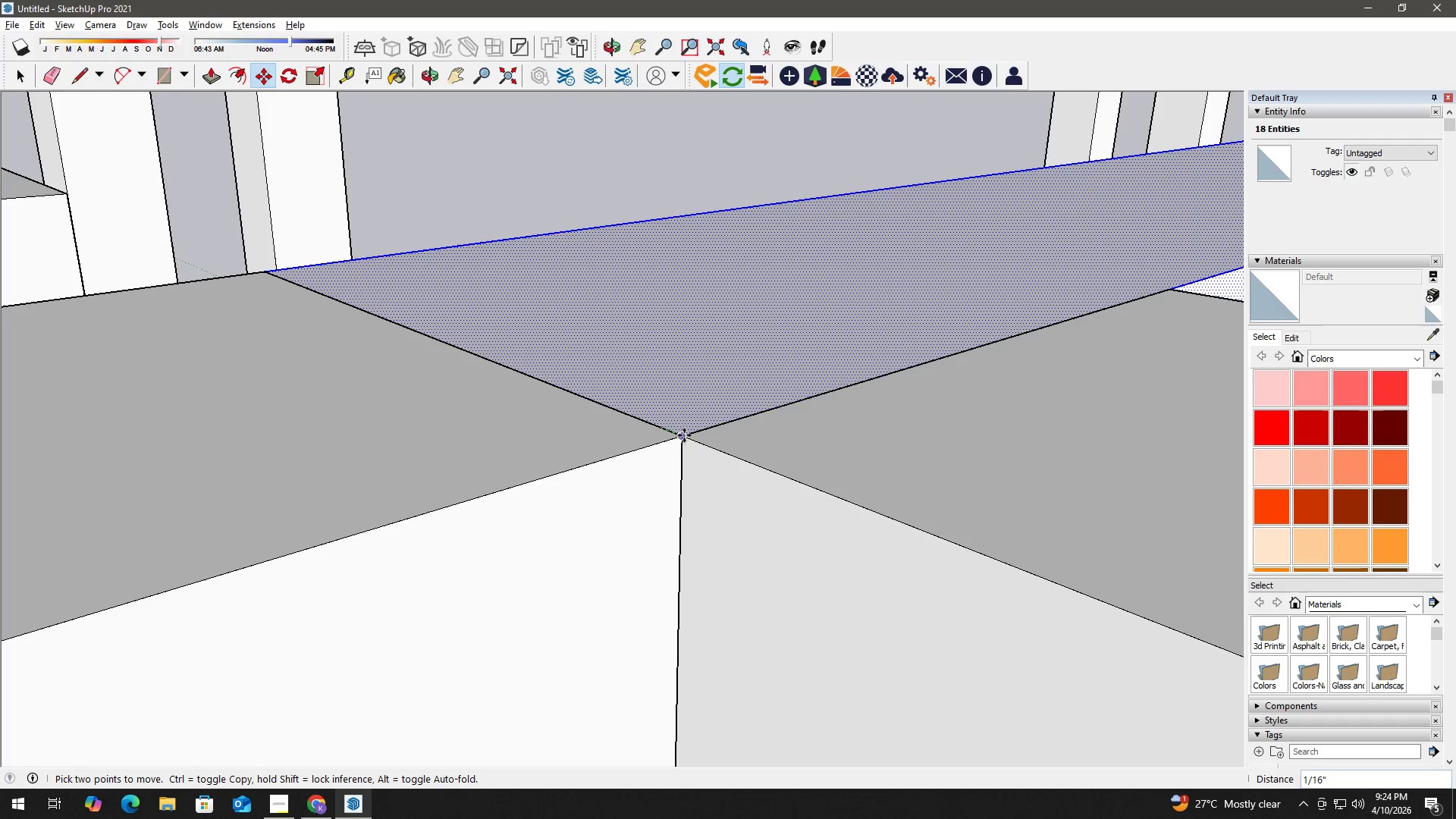 
left_click([684, 435])
 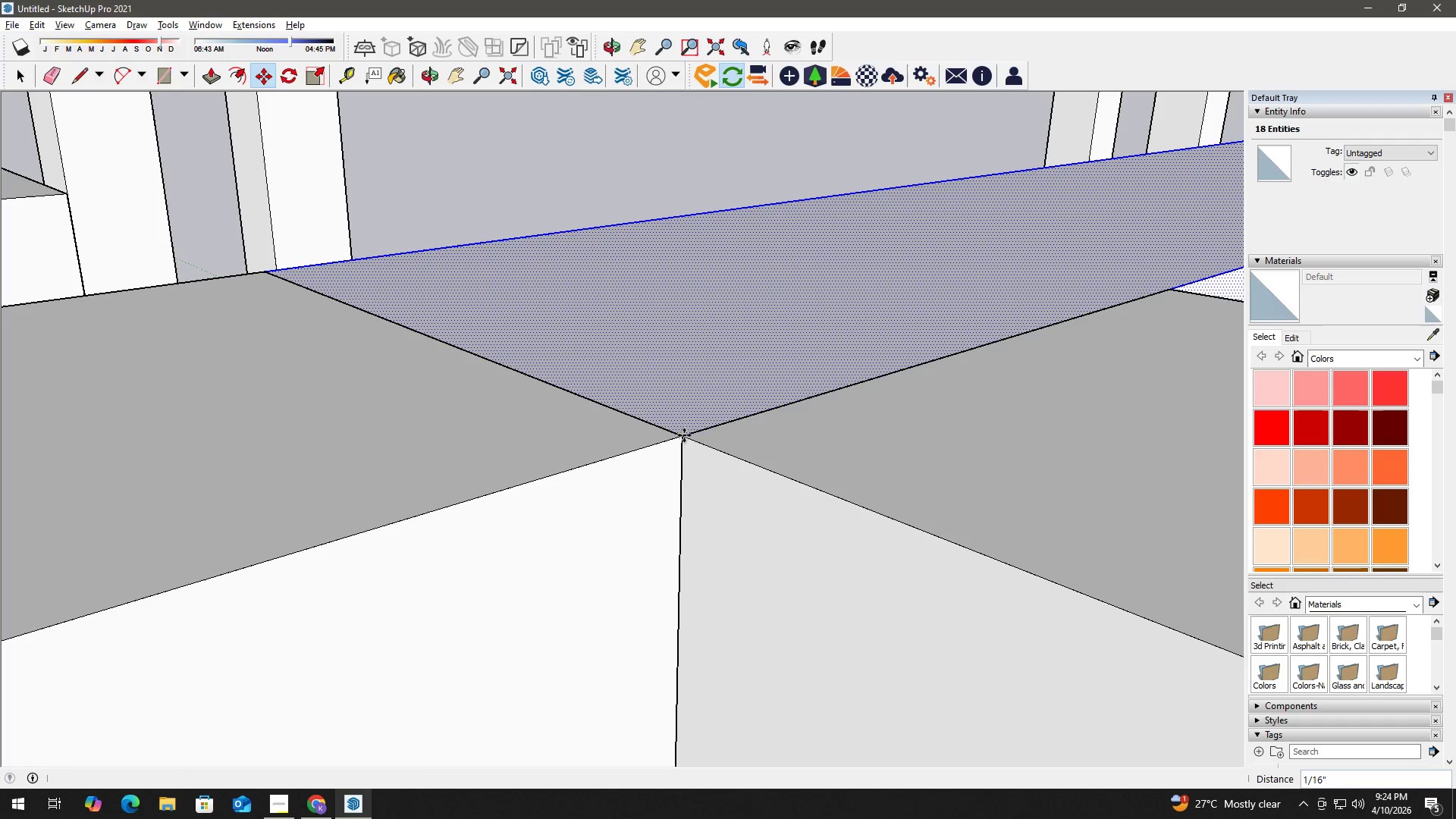 
key(Space)
 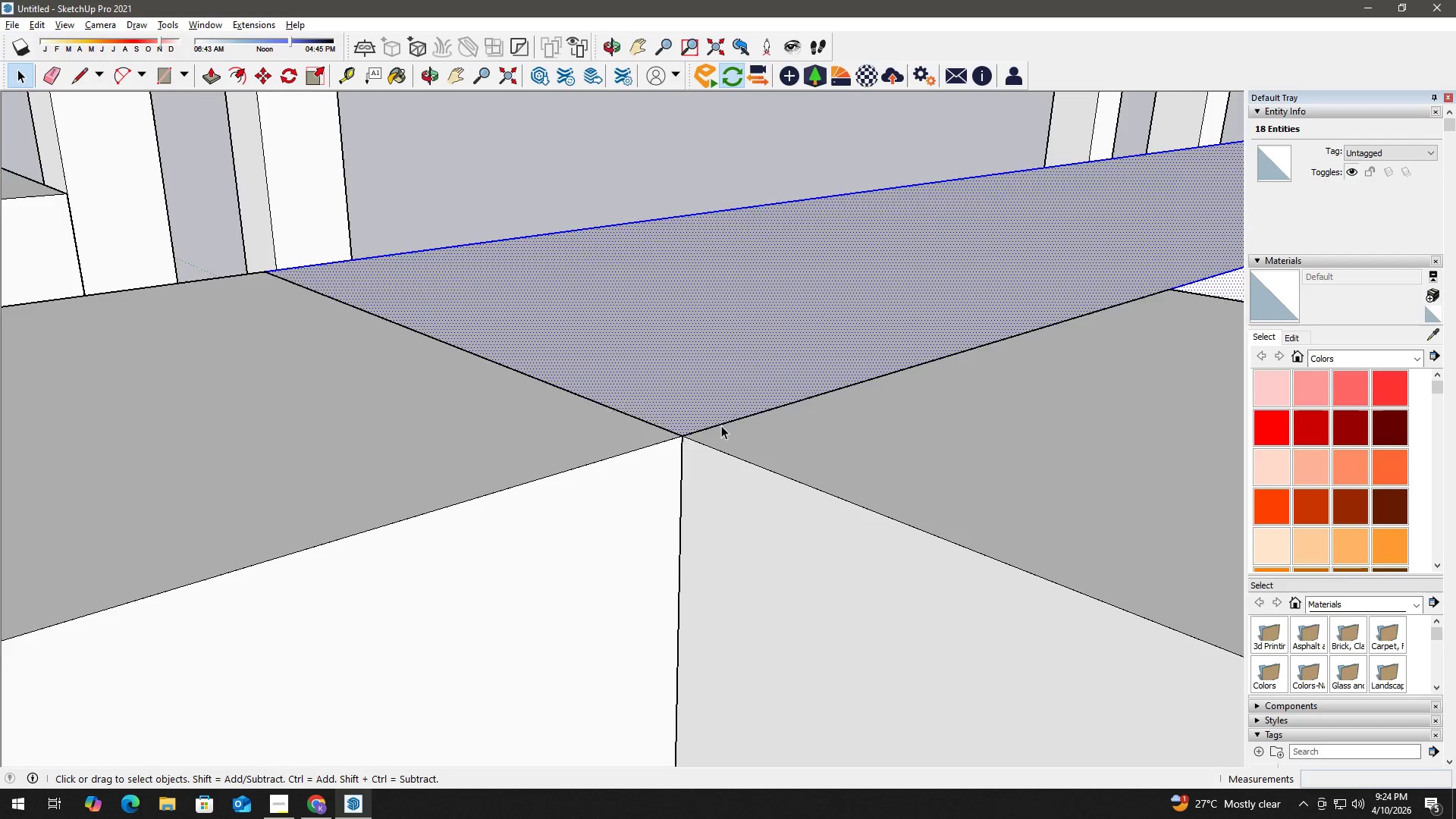 
key(H)
 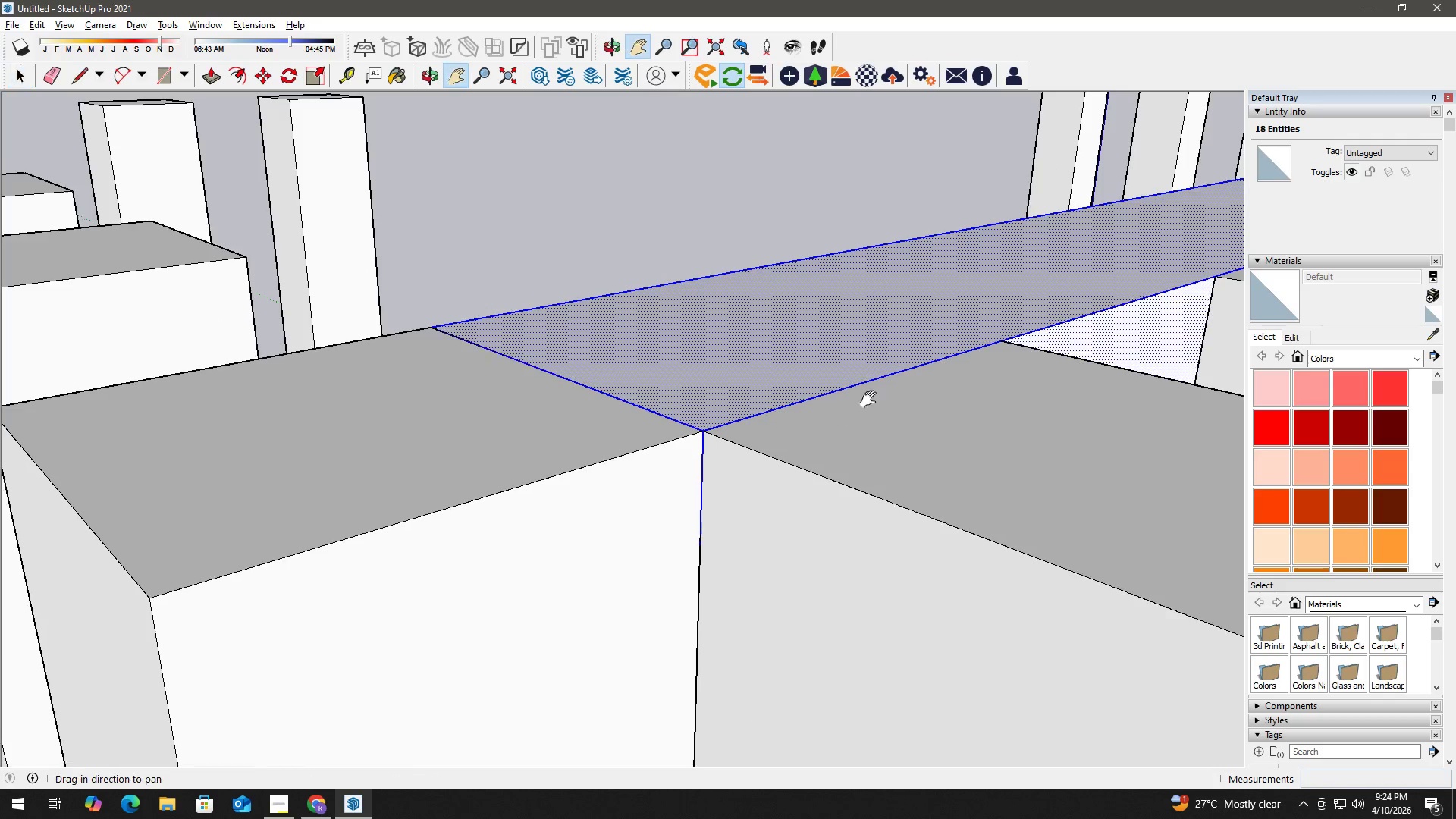 
left_click_drag(start_coordinate=[877, 397], to_coordinate=[295, 512])
 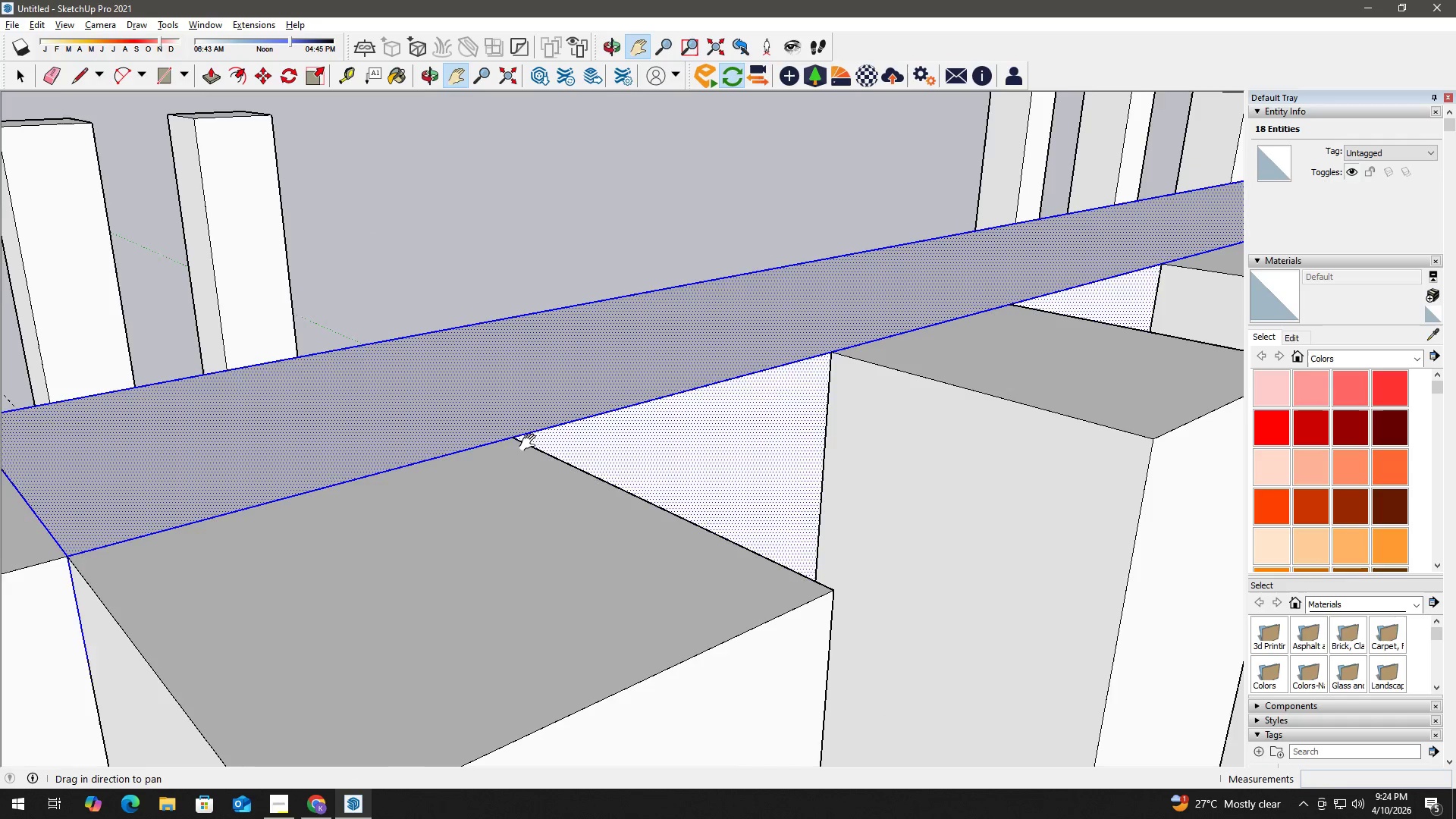 
scroll: coordinate [730, 426], scroll_direction: down, amount: 7.0
 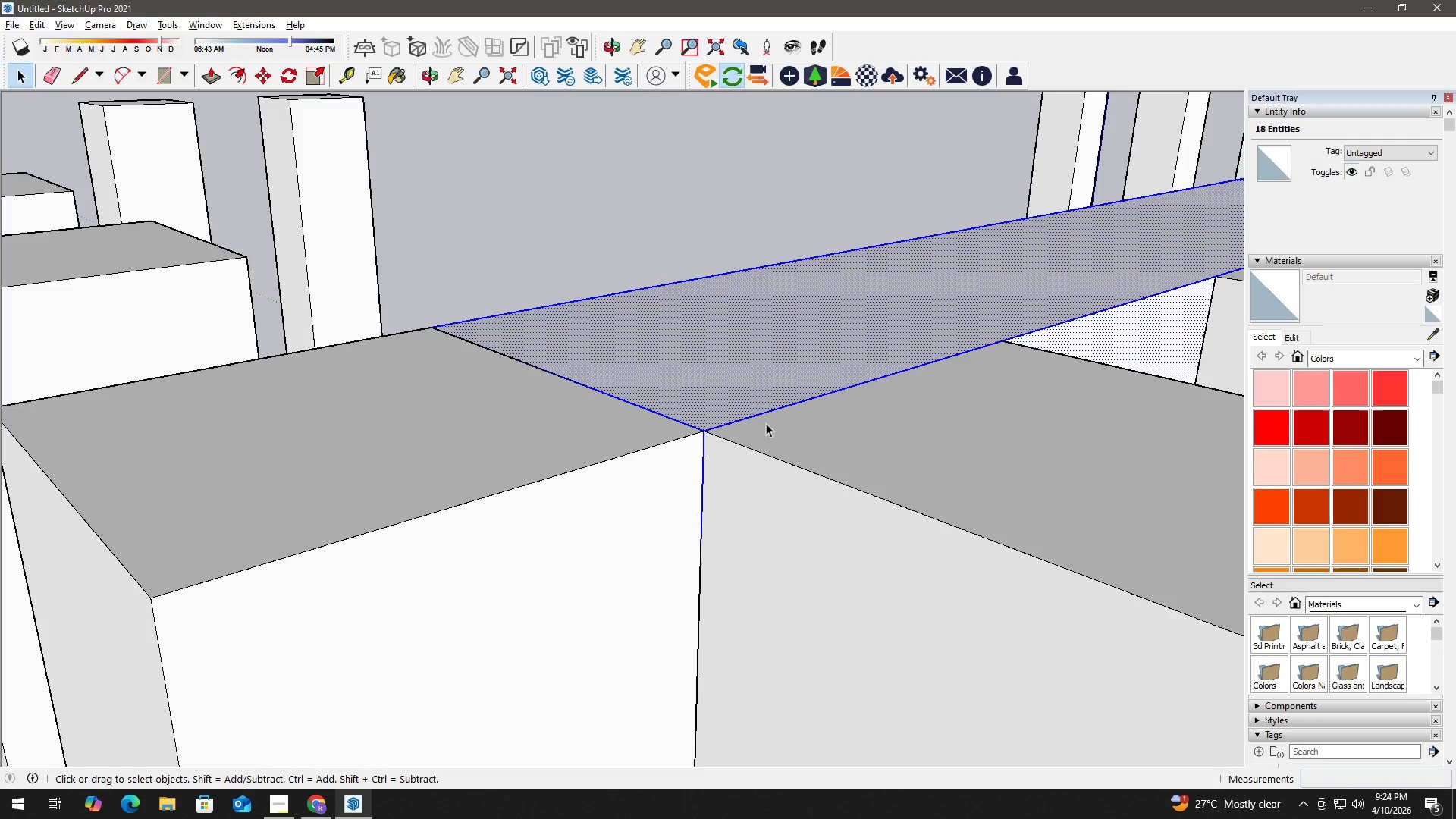 
left_click_drag(start_coordinate=[653, 414], to_coordinate=[596, 474])
 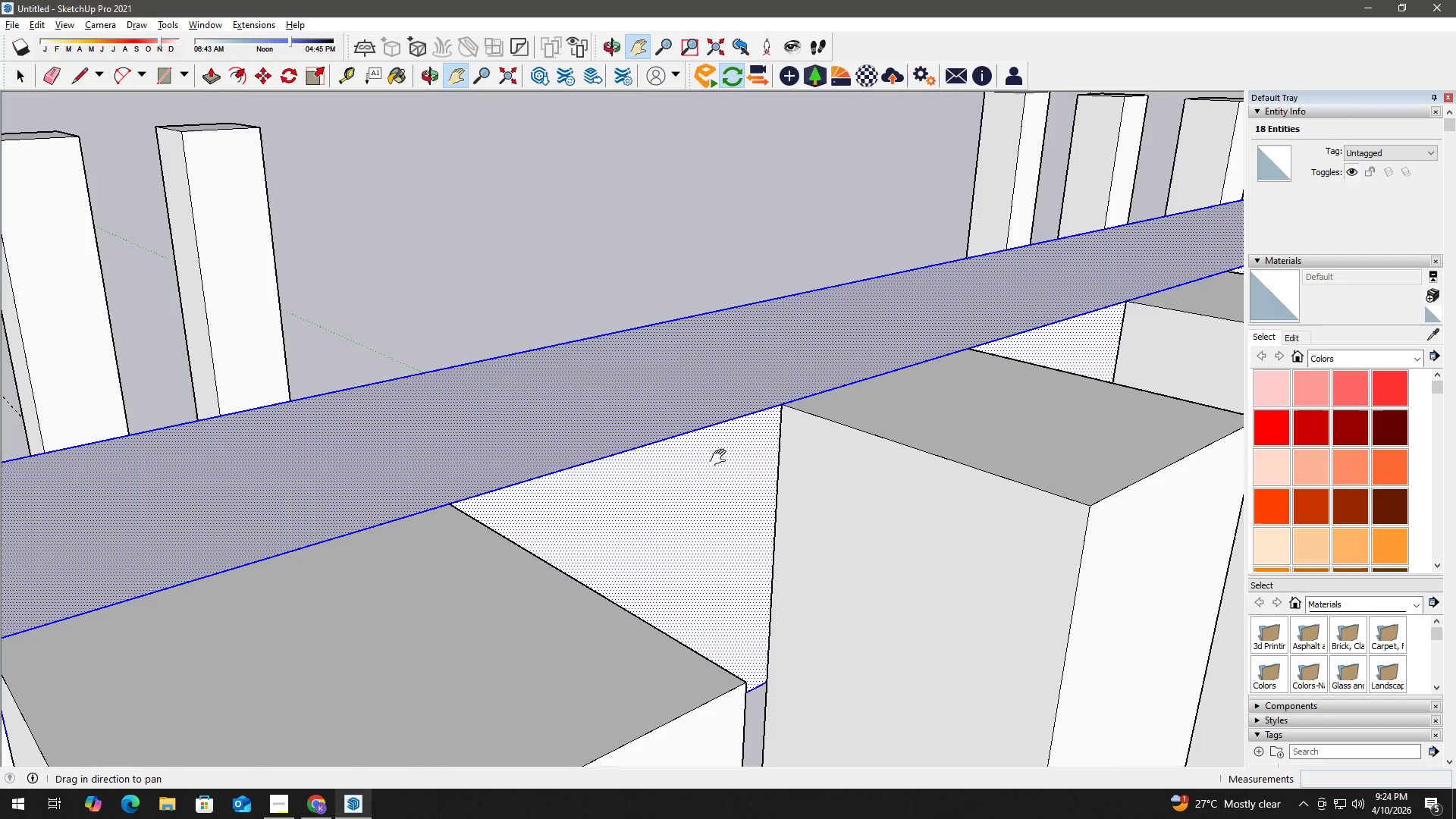 
key(Space)
 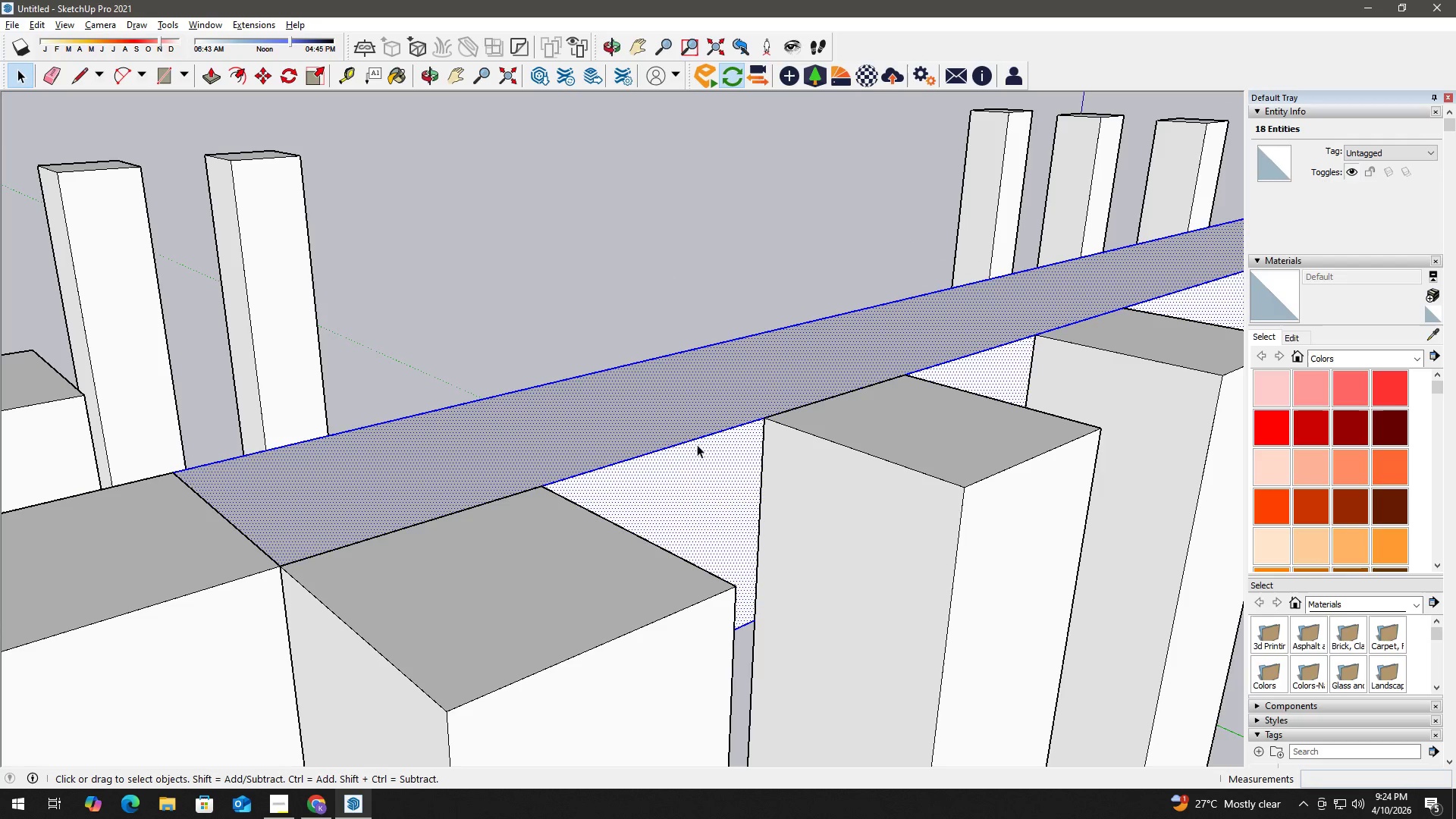 
left_click([681, 428])
 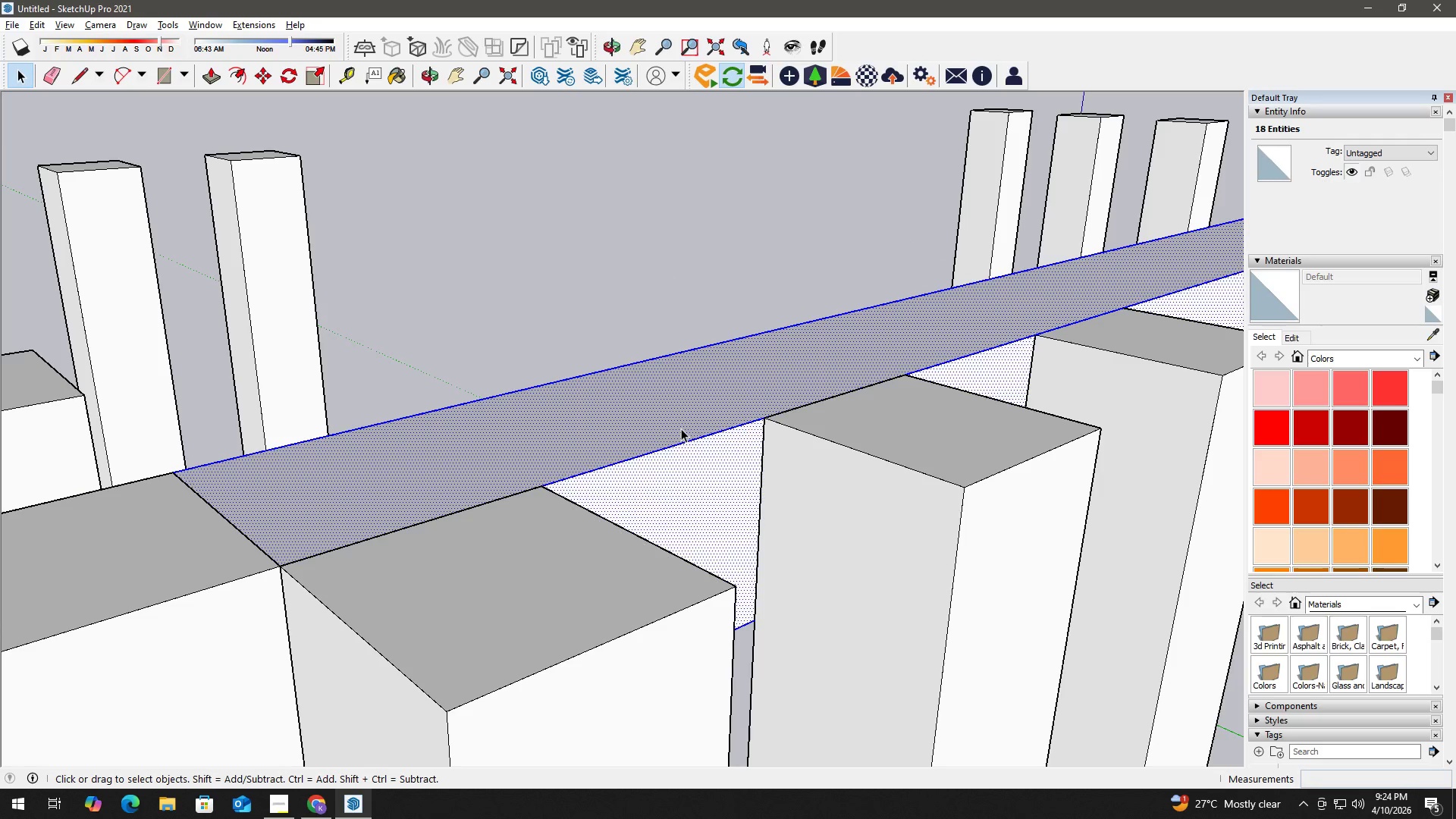 
scroll: coordinate [728, 451], scroll_direction: down, amount: 4.0
 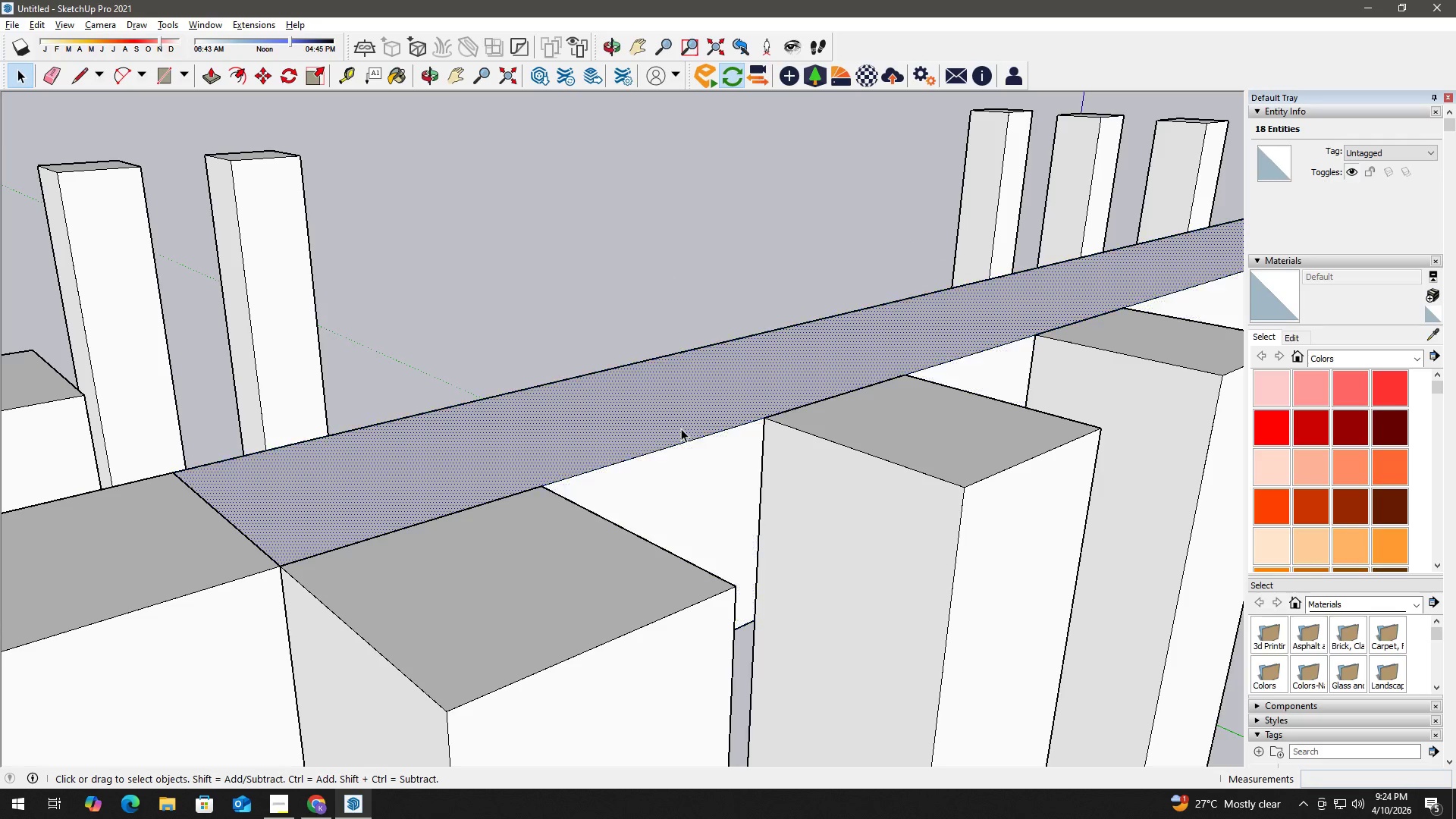 
double_click([681, 428])
 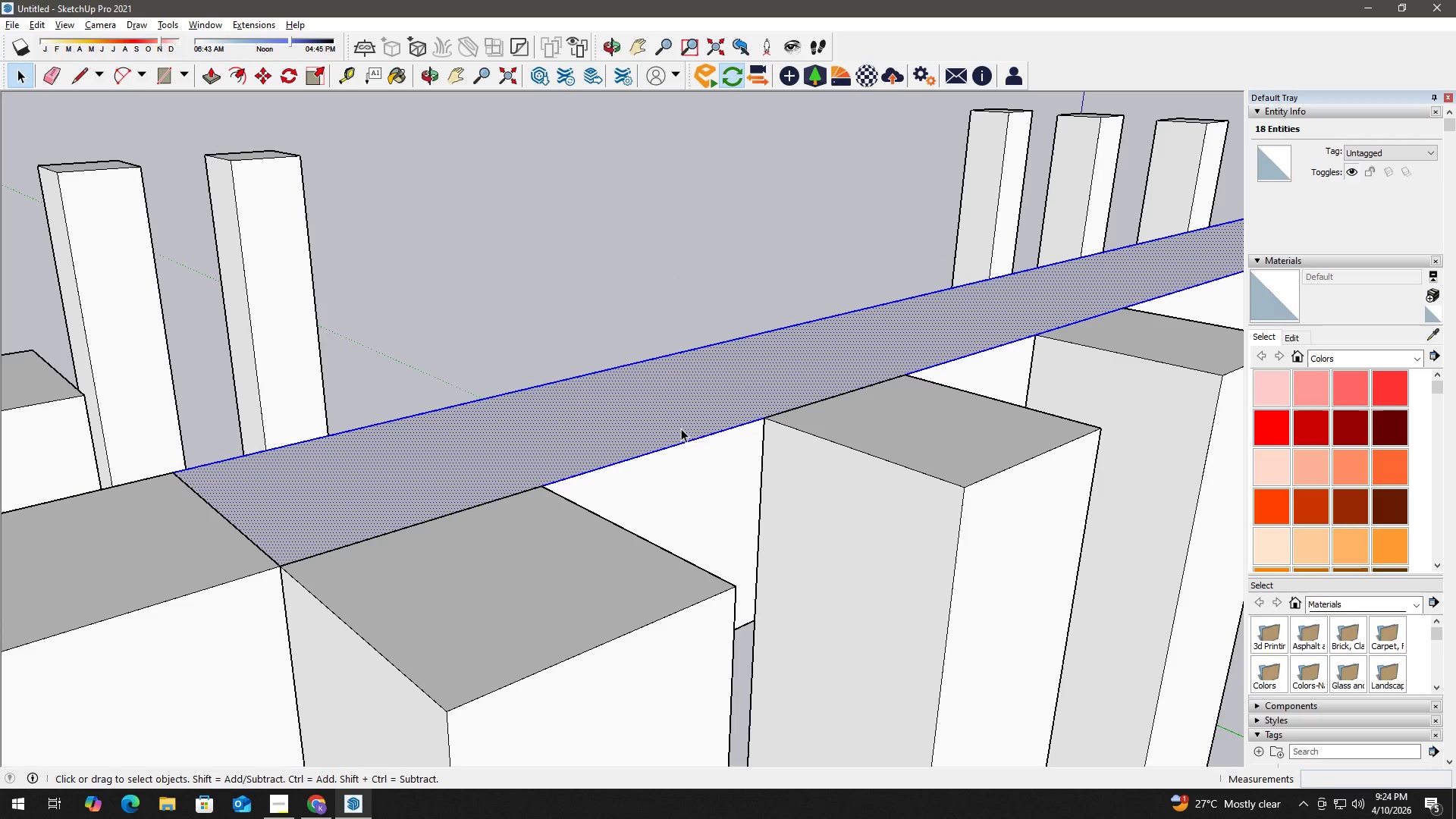 
triple_click([681, 428])
 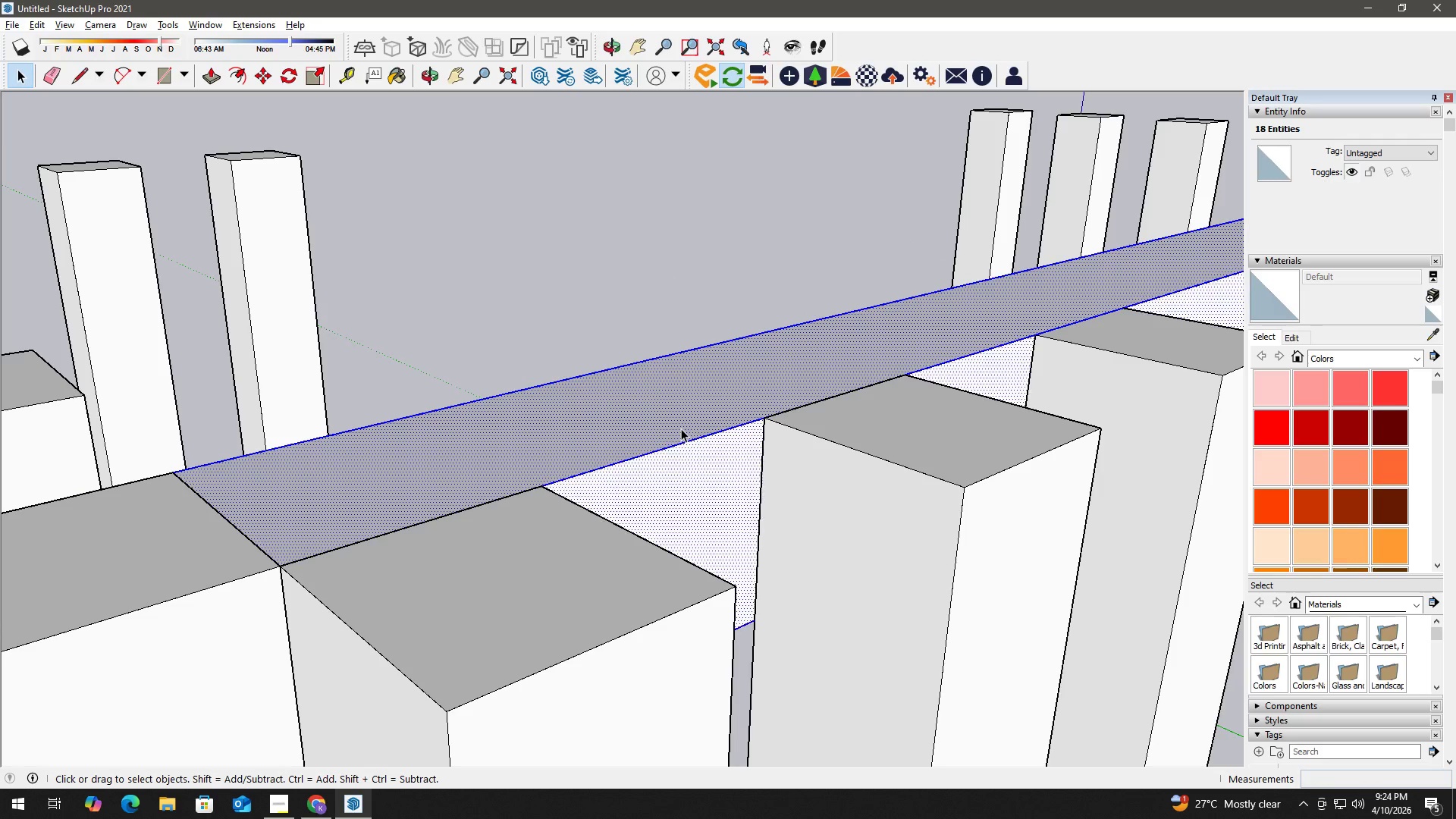 
triple_click([681, 428])
 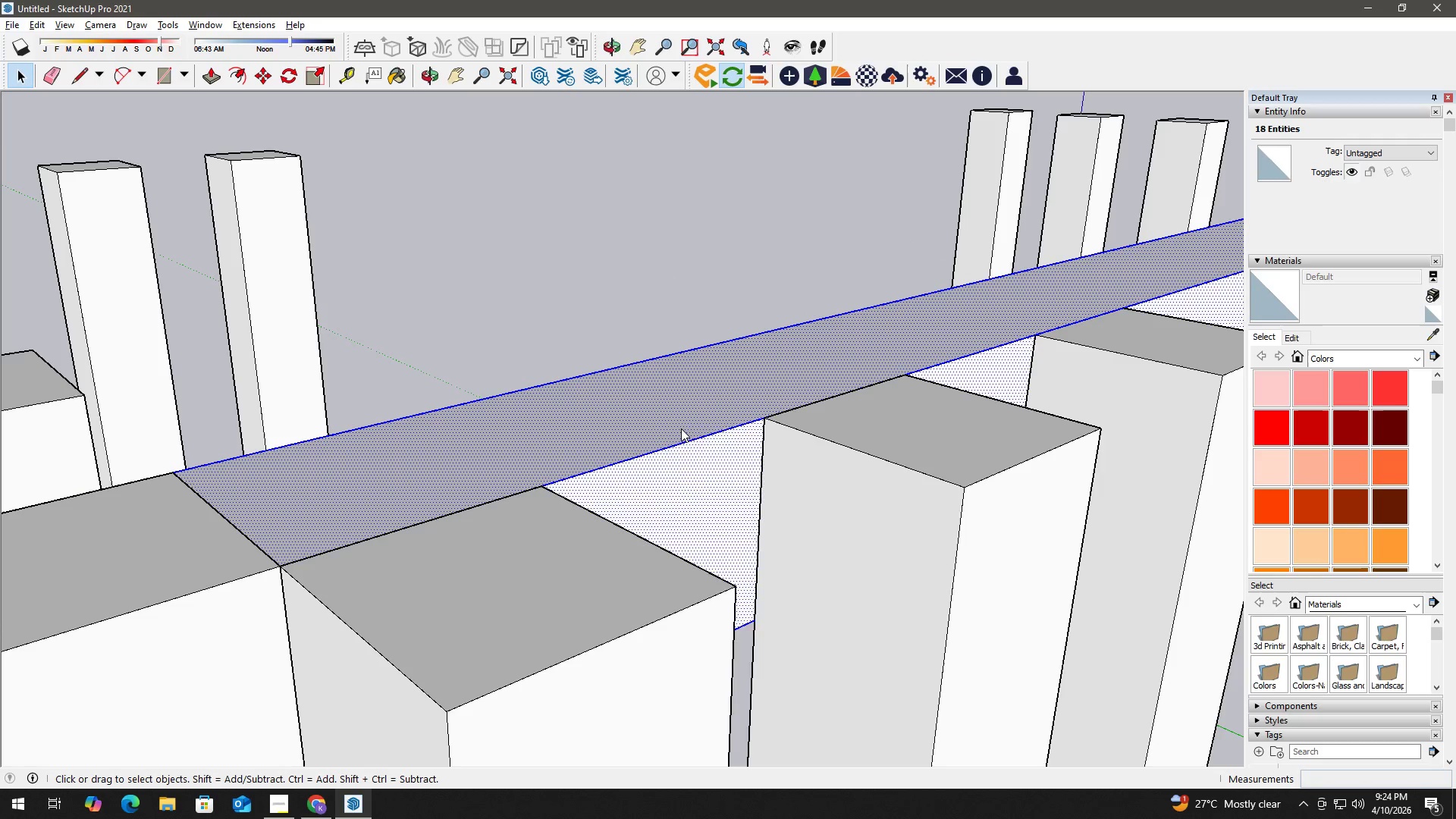 
right_click([681, 428])
 